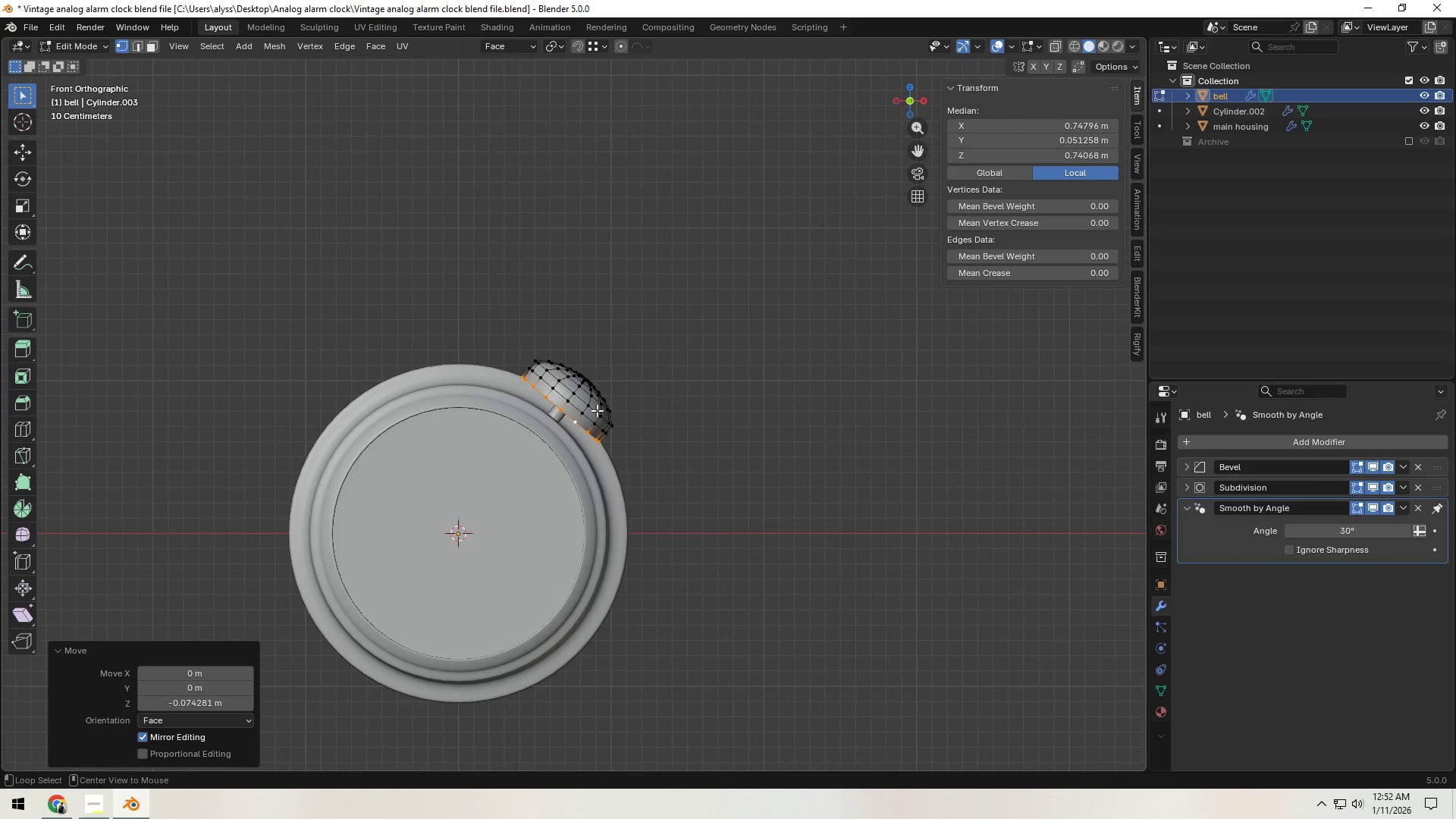 
key(Alt+Tab)
 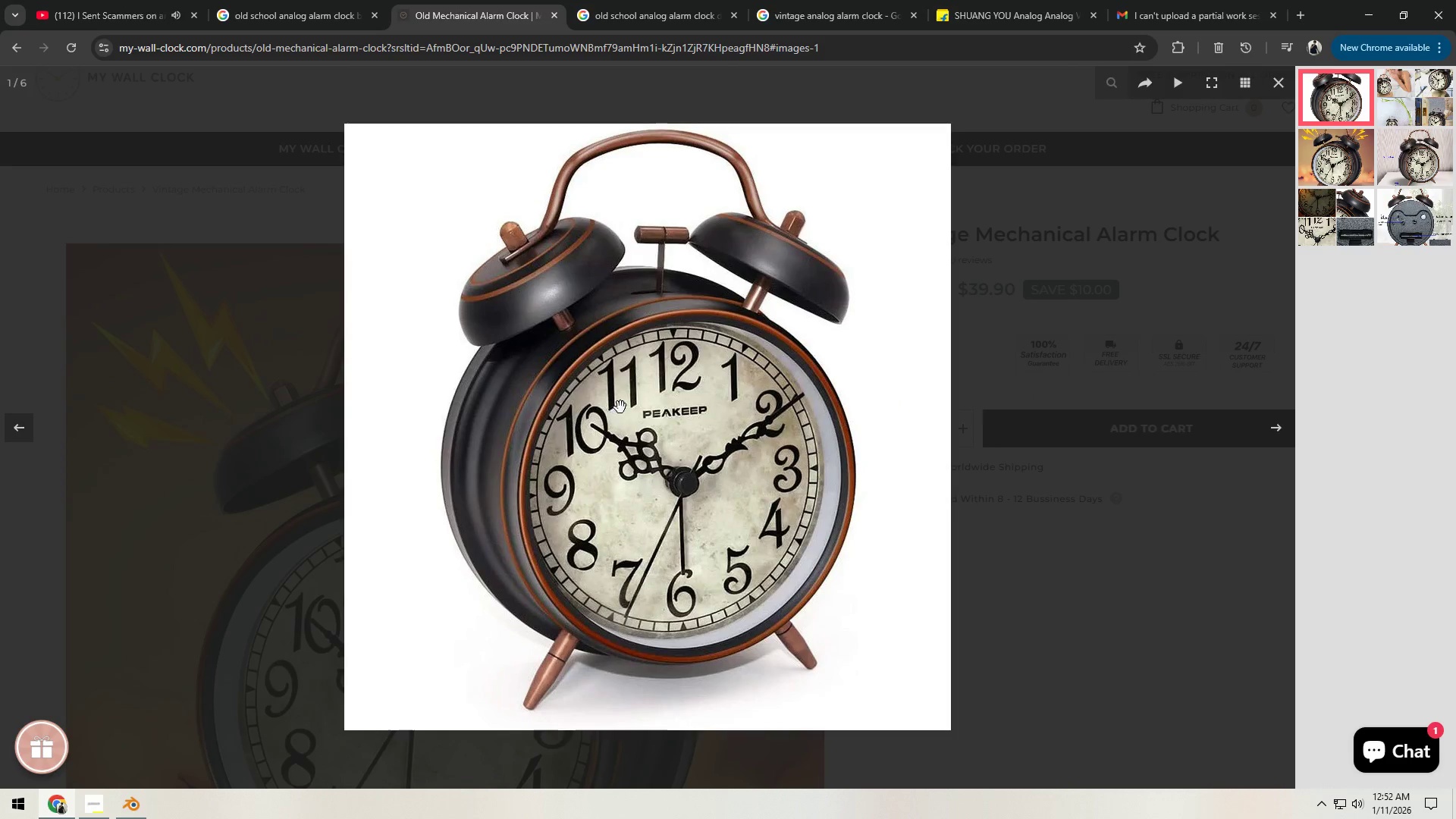 
key(Alt+AltLeft)
 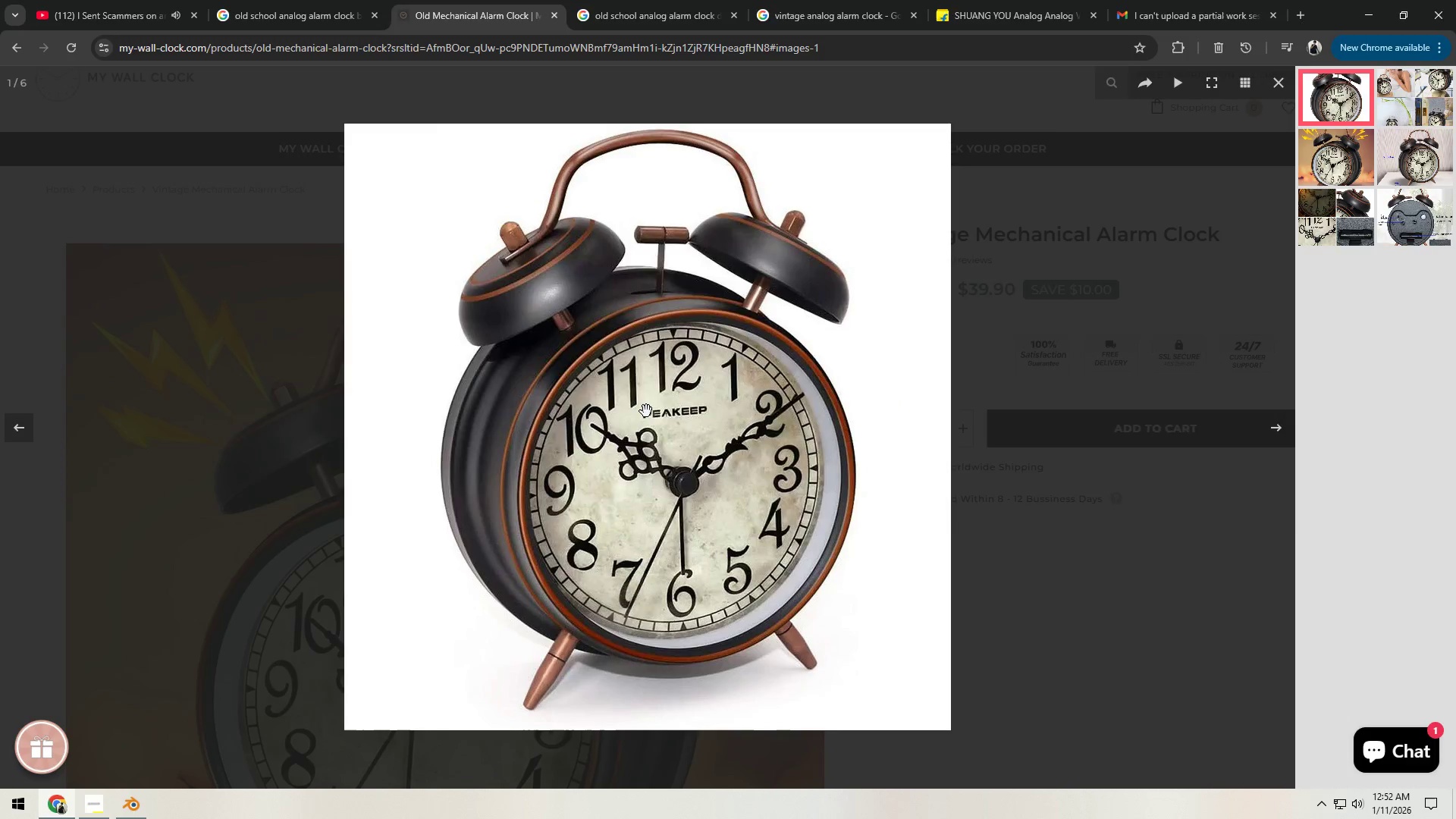 
key(Tab)
type(agz)
 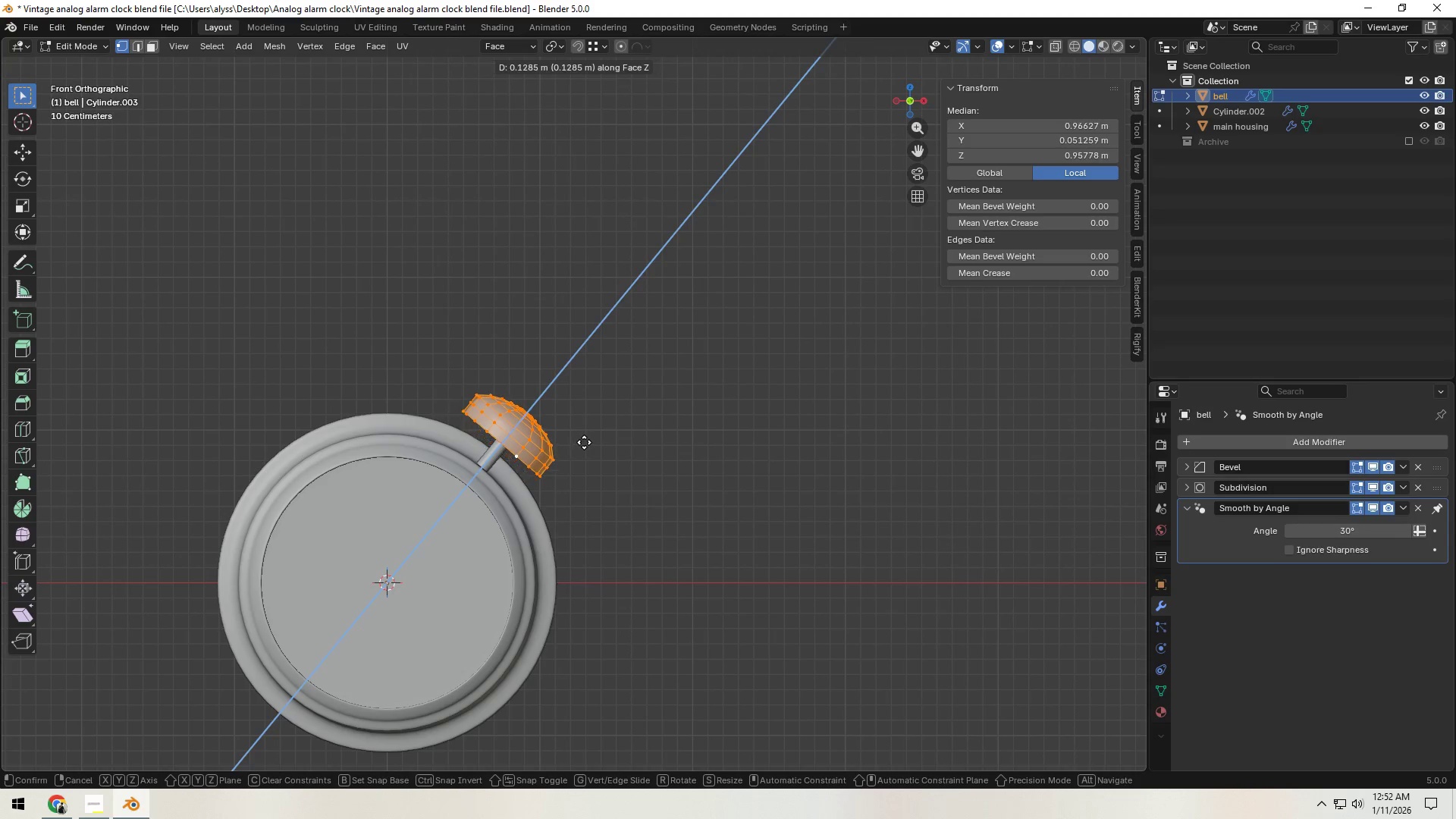 
left_click([587, 438])
 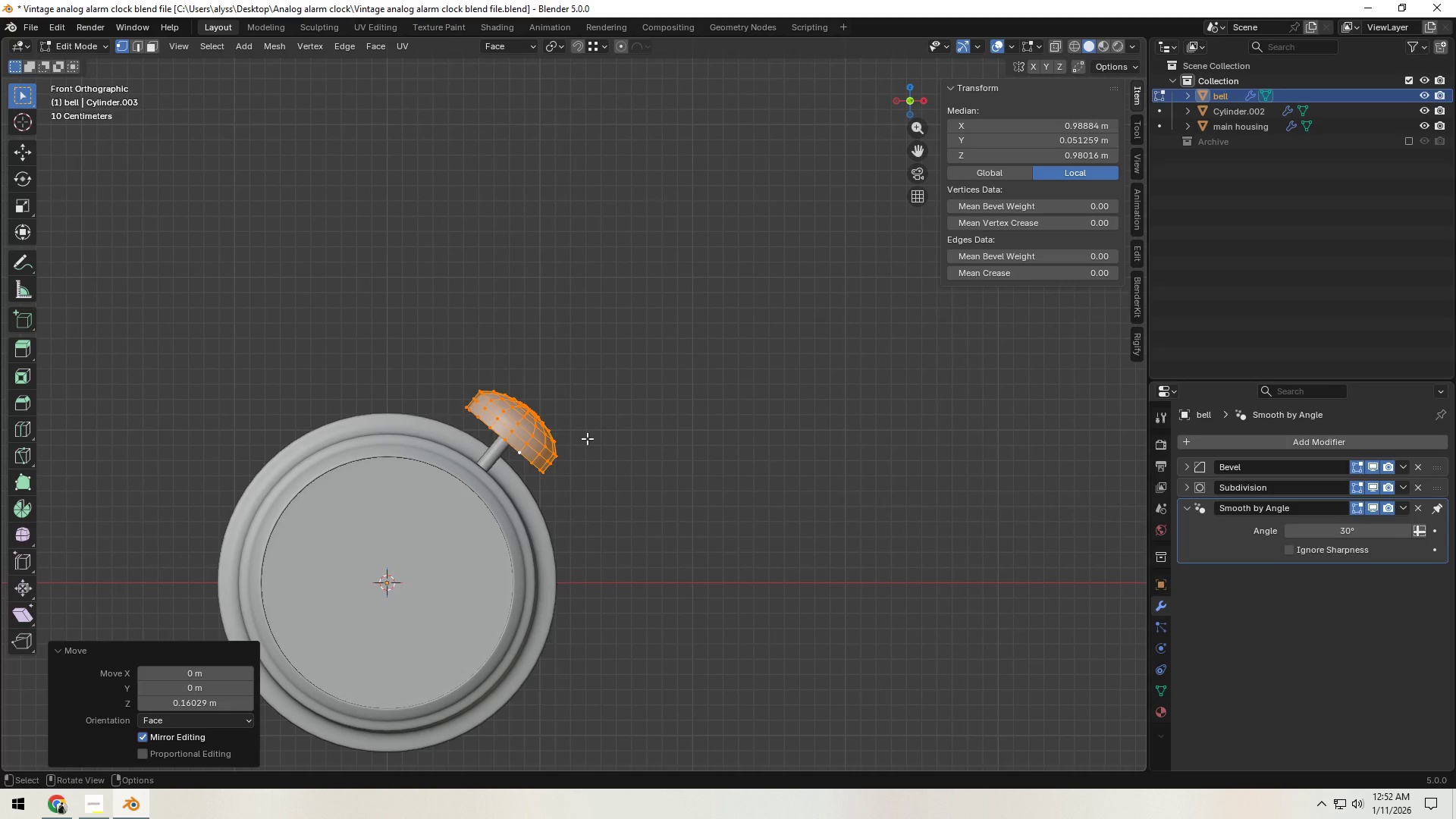 
type(sZZ)
 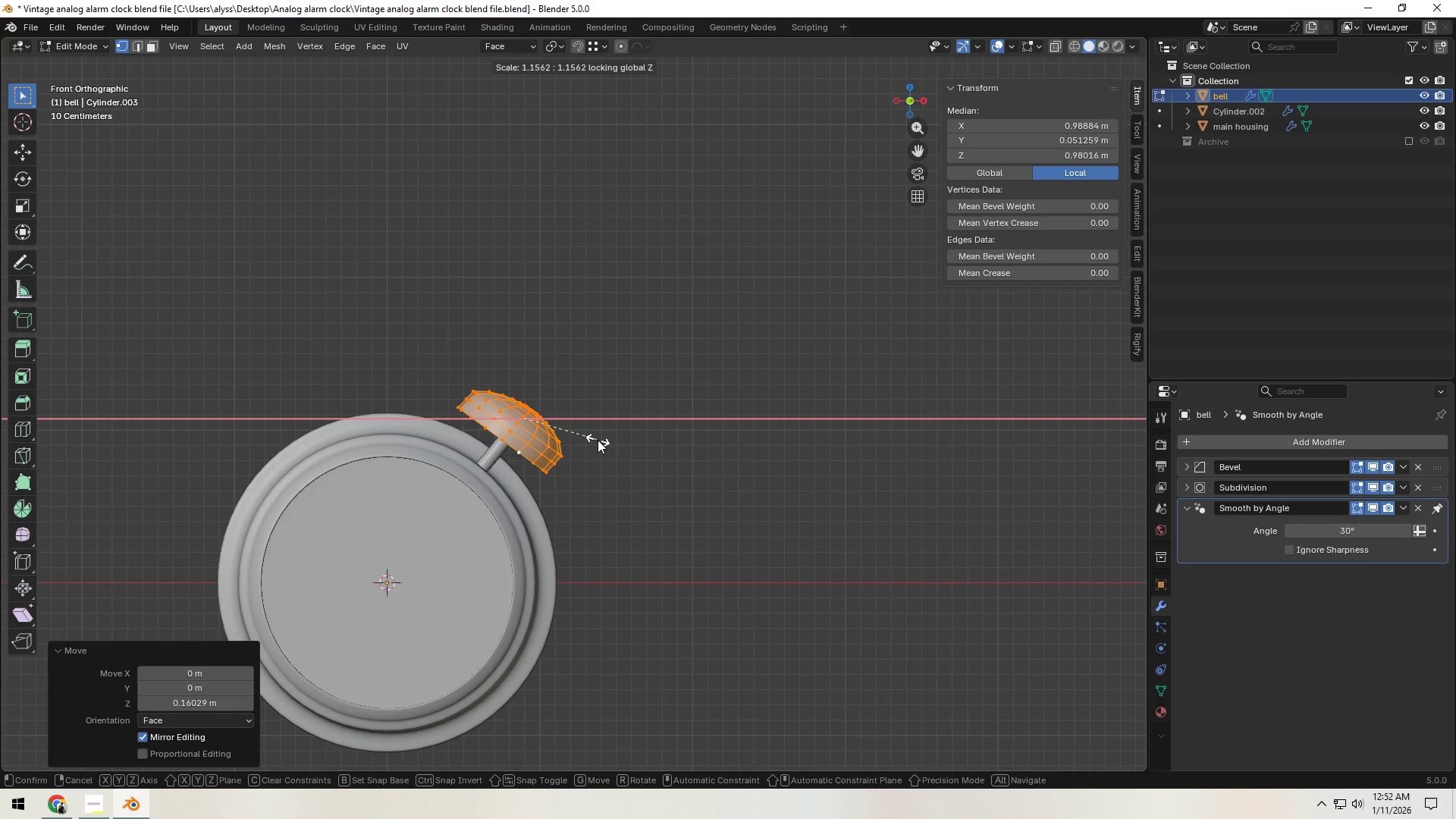 
right_click([598, 440])
 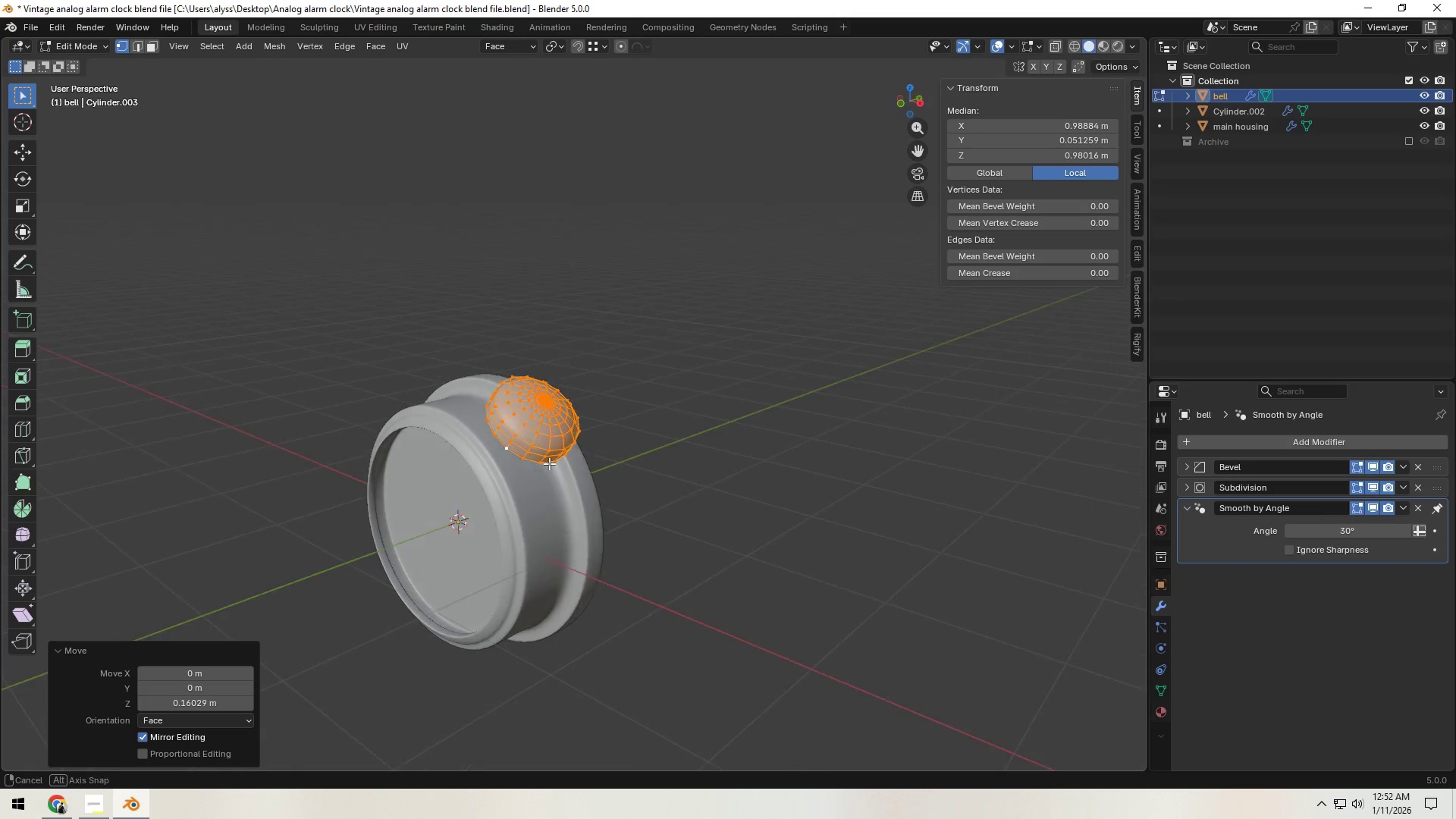 
type(sZ)
 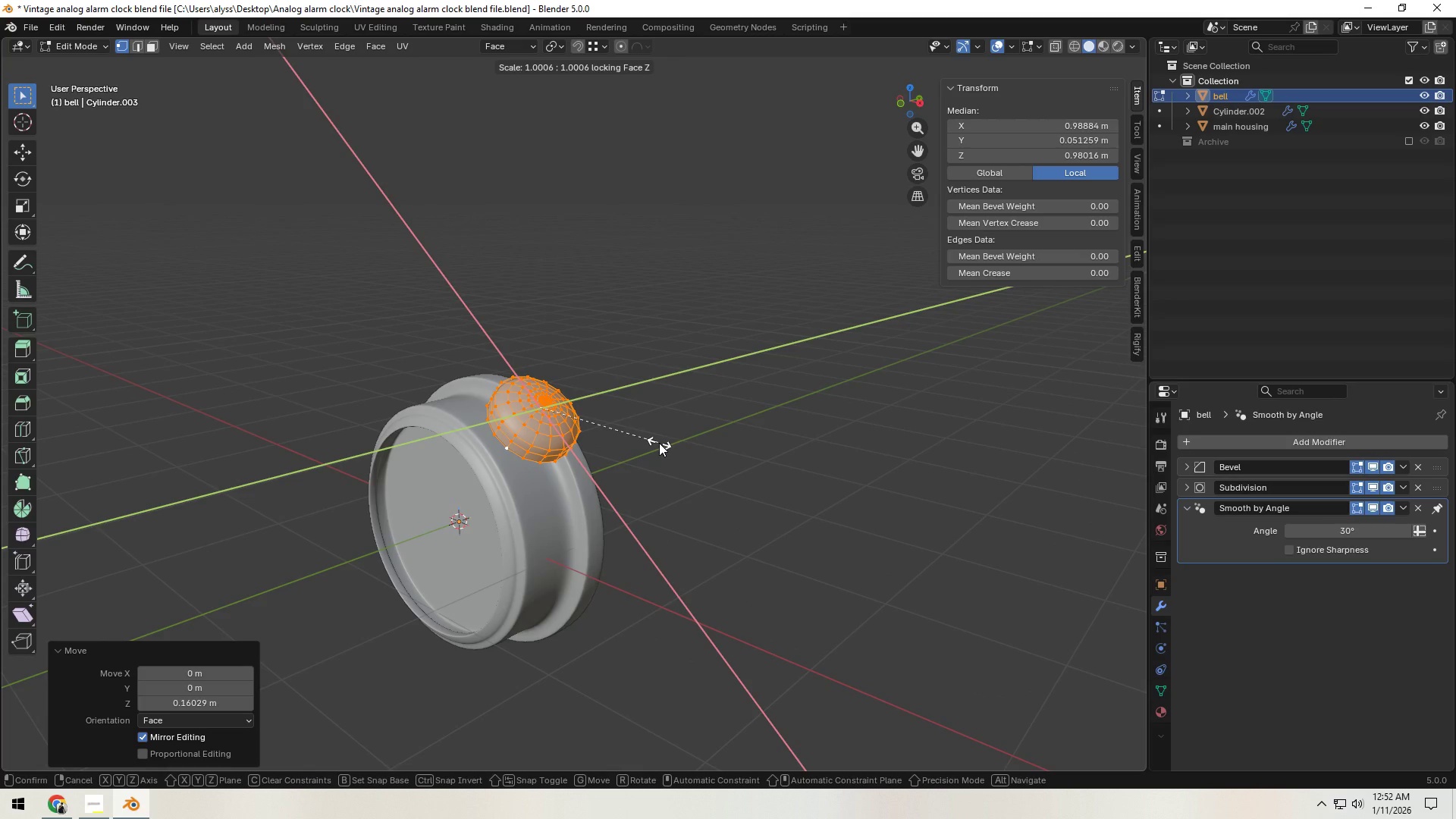 
left_click([707, 447])
 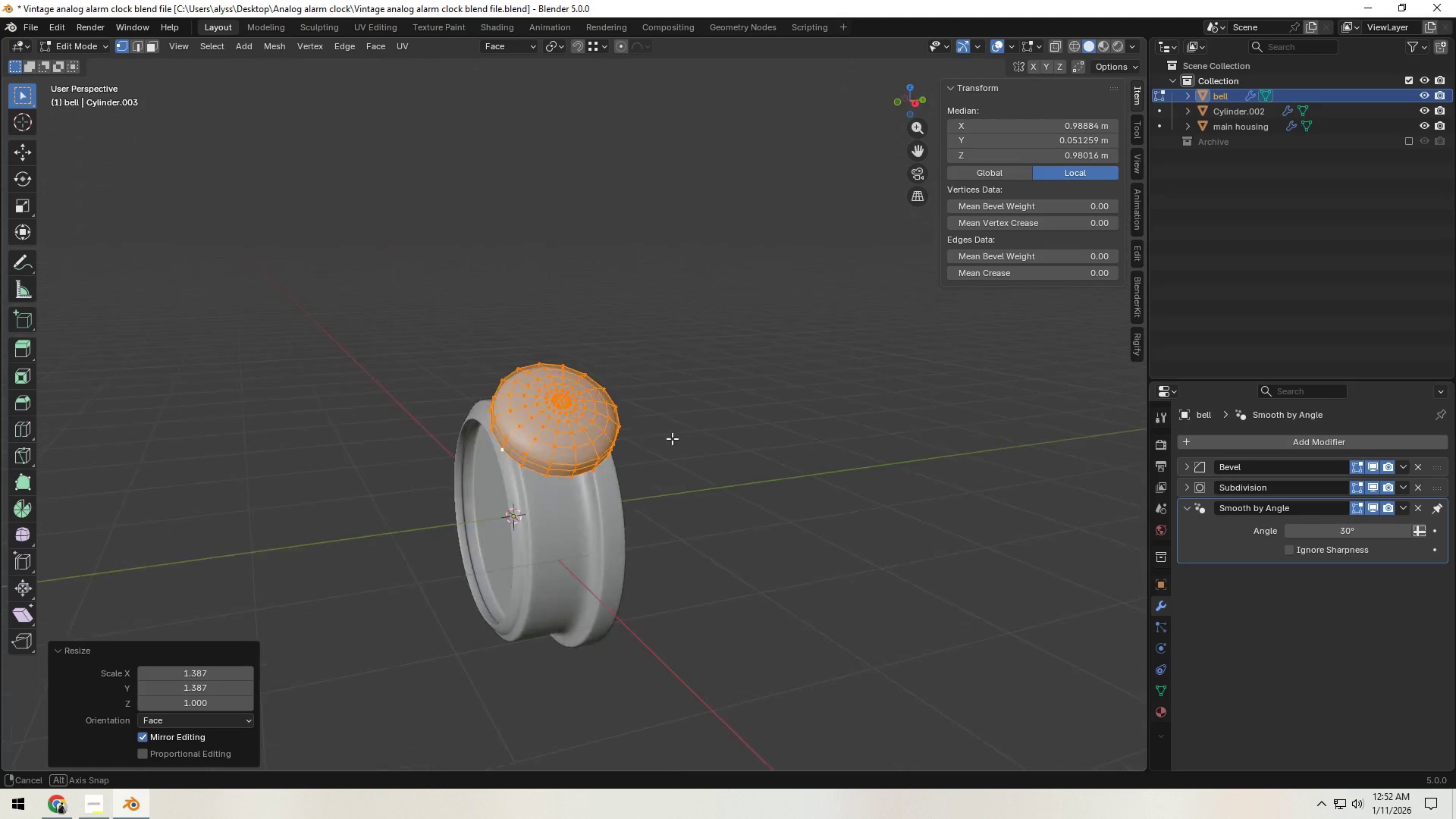 
left_click([754, 438])
 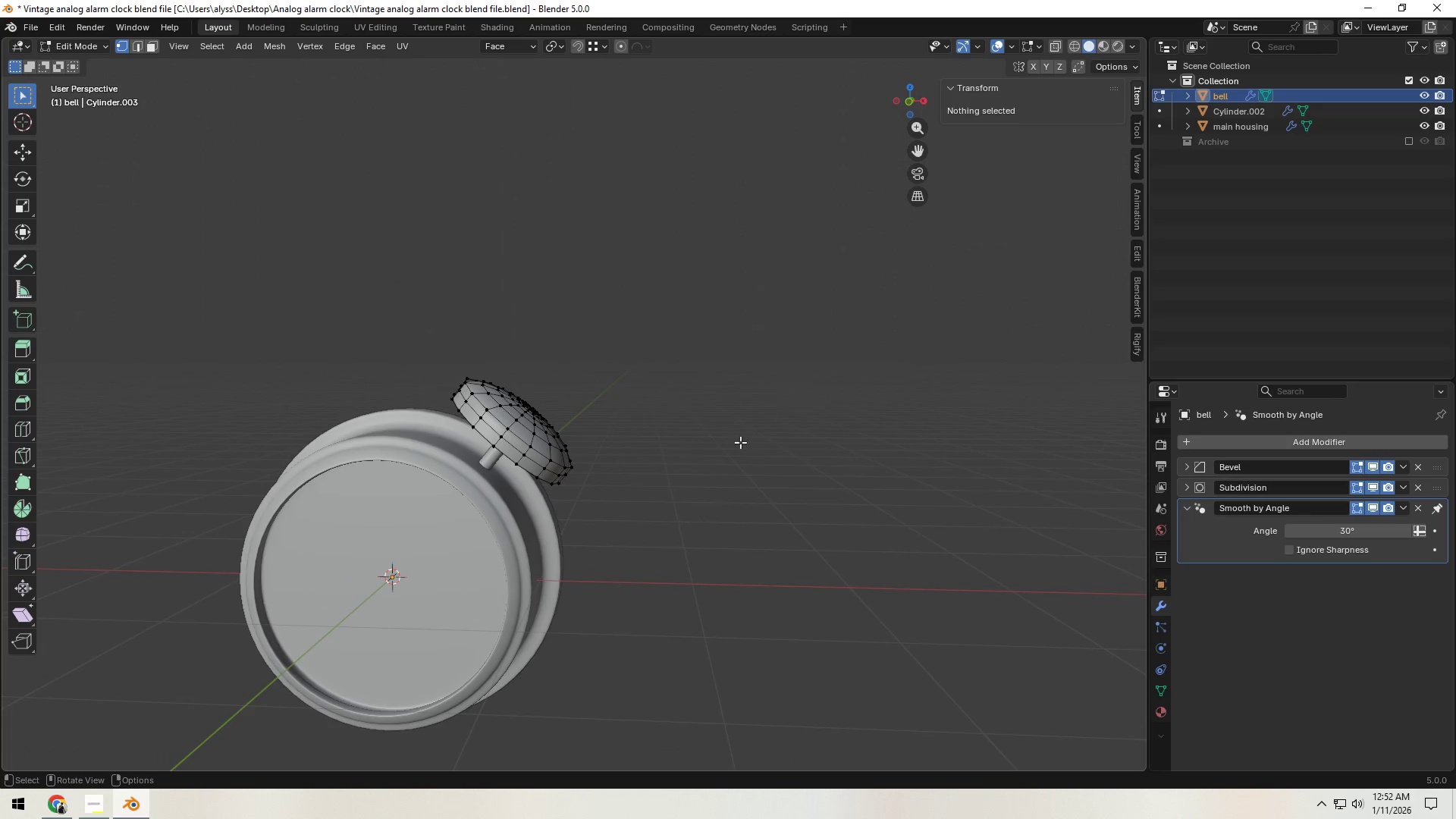 
key(Tab)
 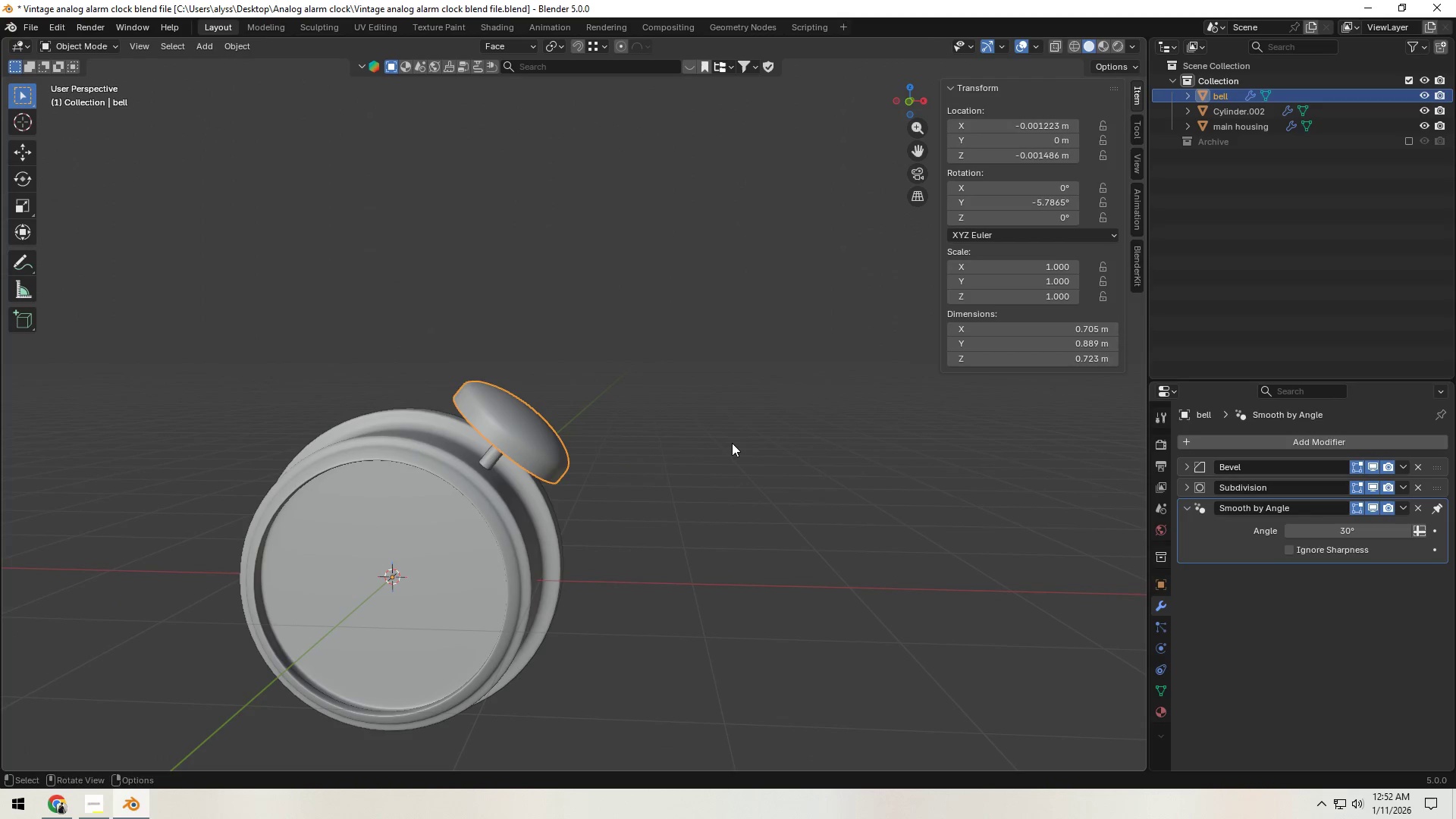 
key(Alt+AltLeft)
 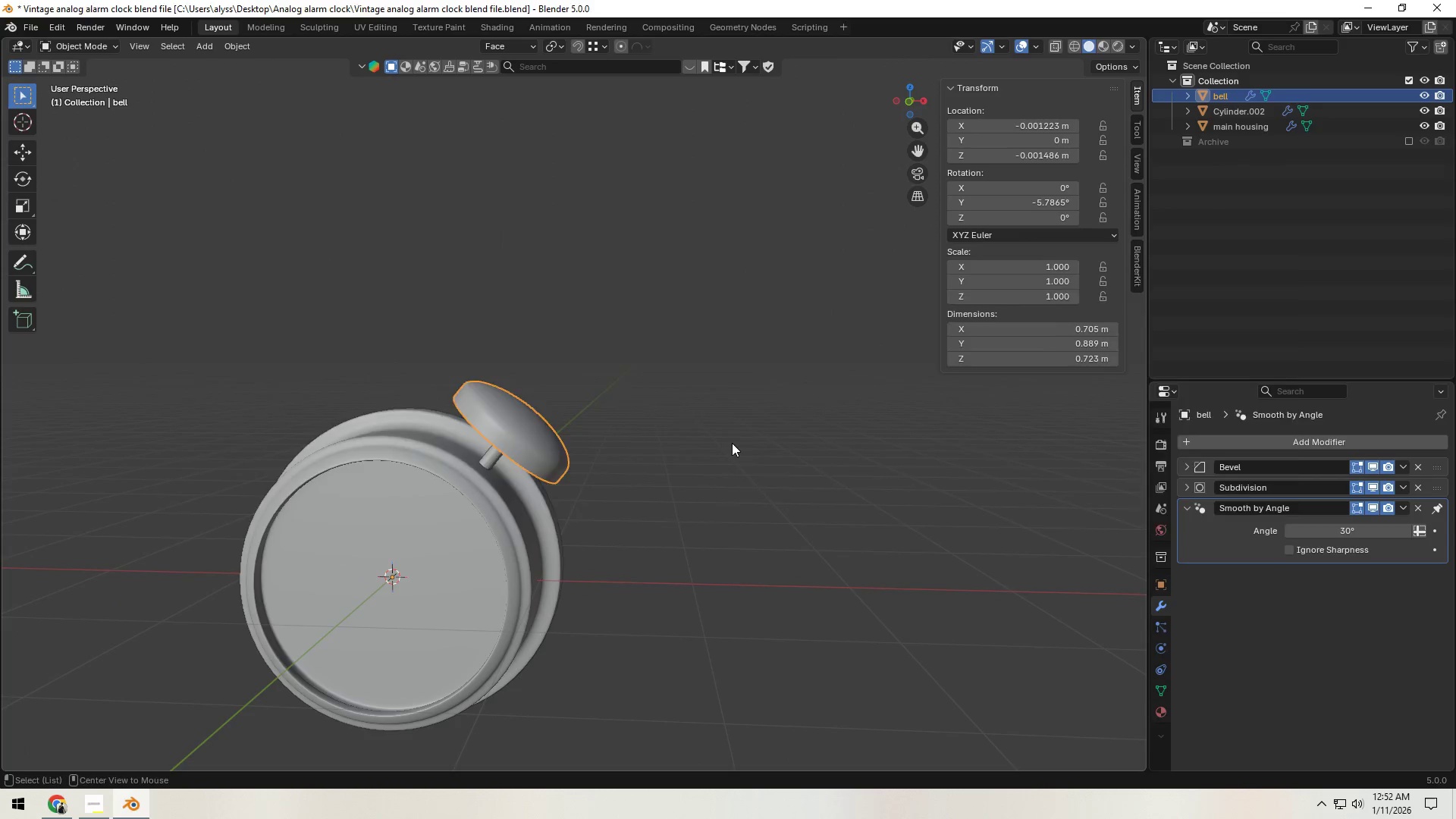 
key(Alt+Tab)
 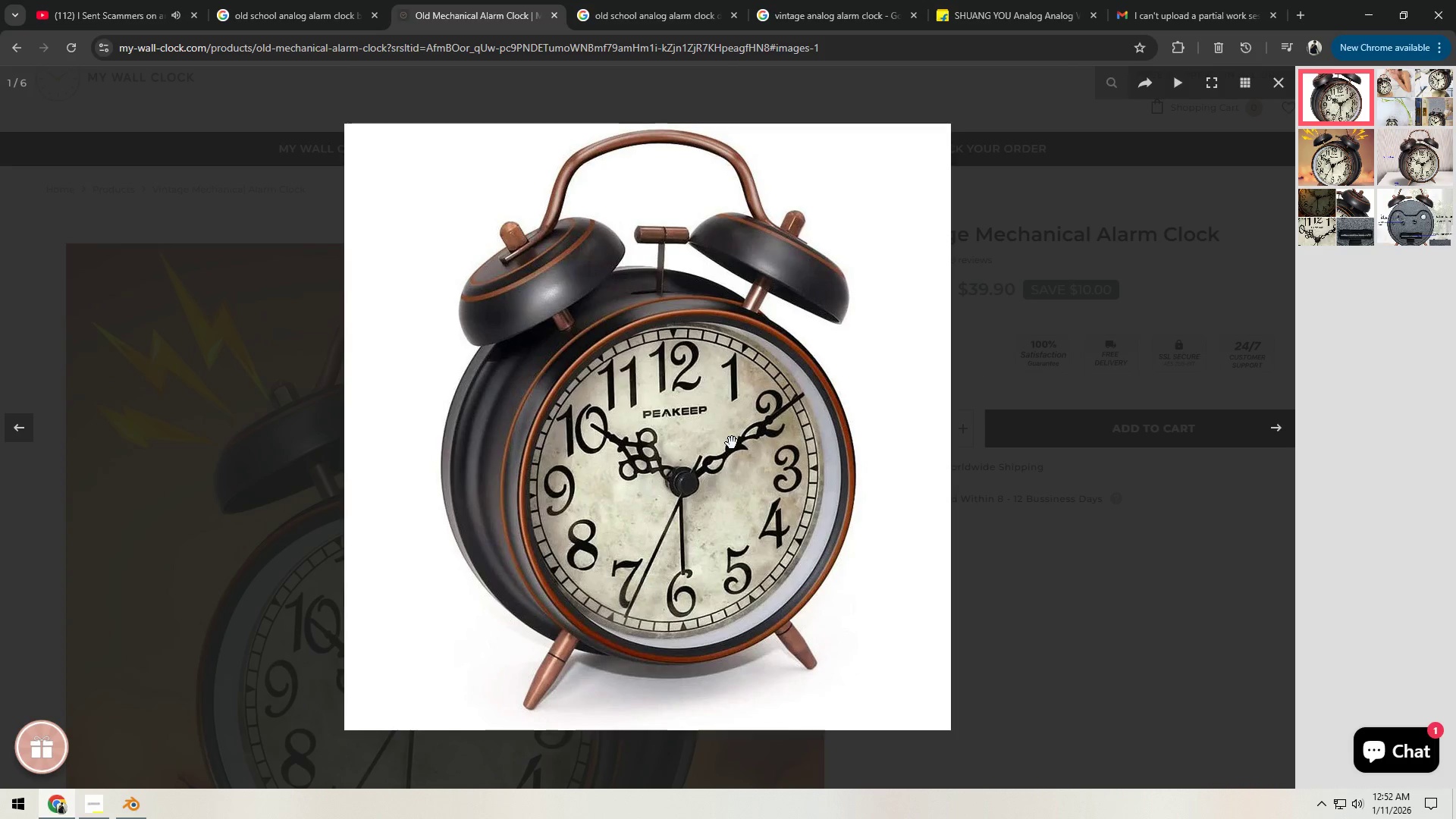 
key(Alt+AltLeft)
 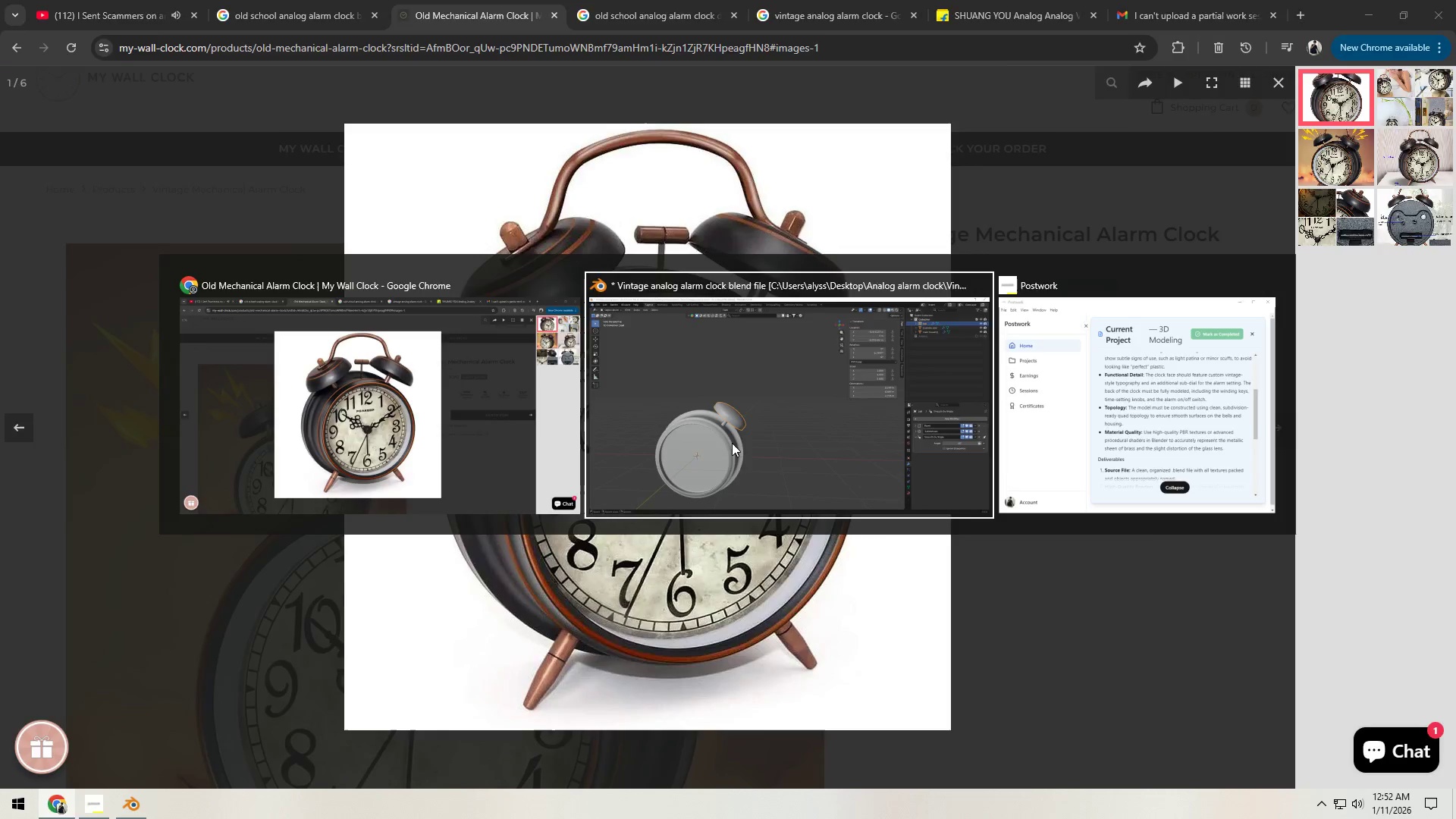 
key(Alt+Tab)
 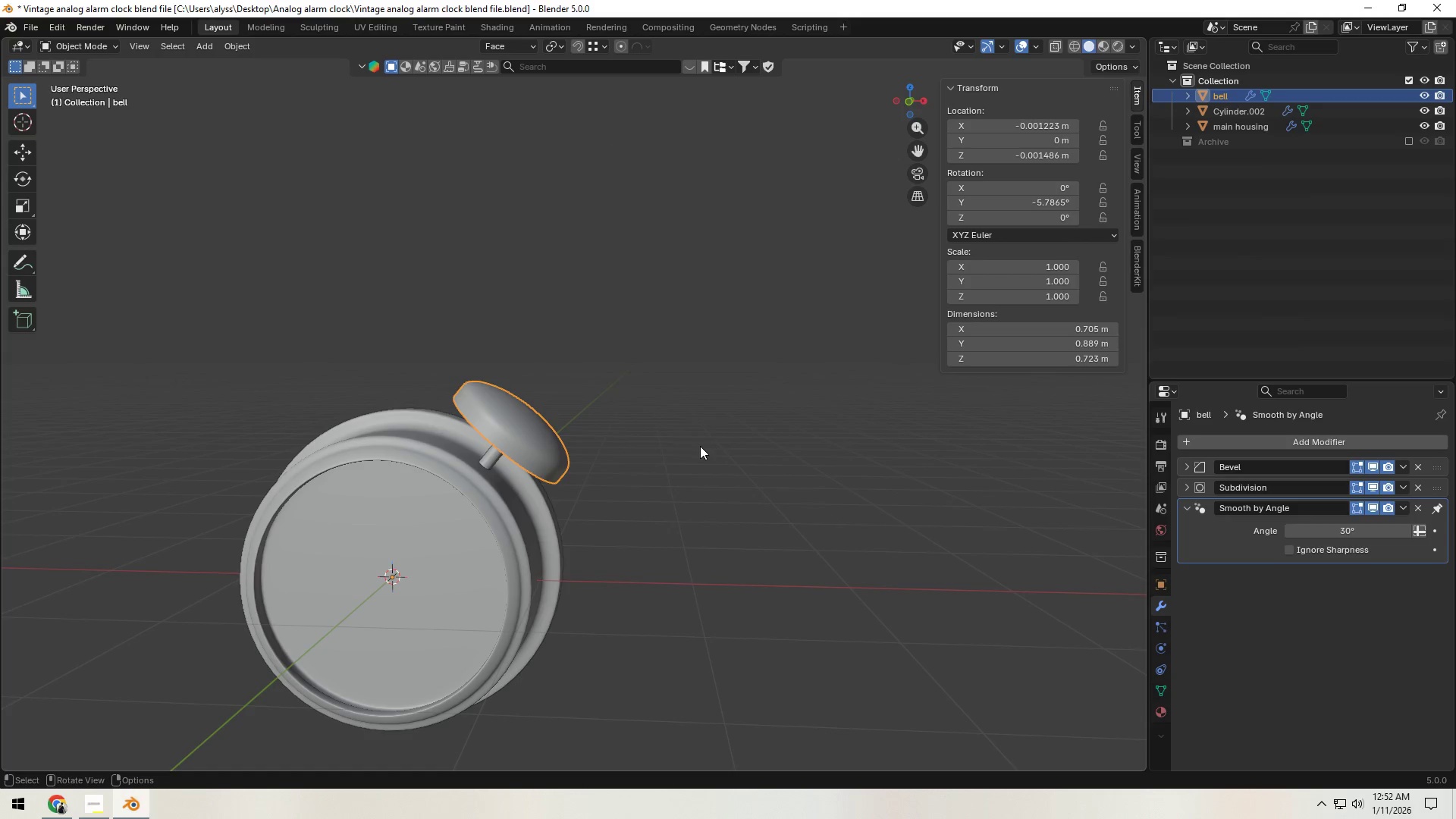 
left_click([501, 462])
 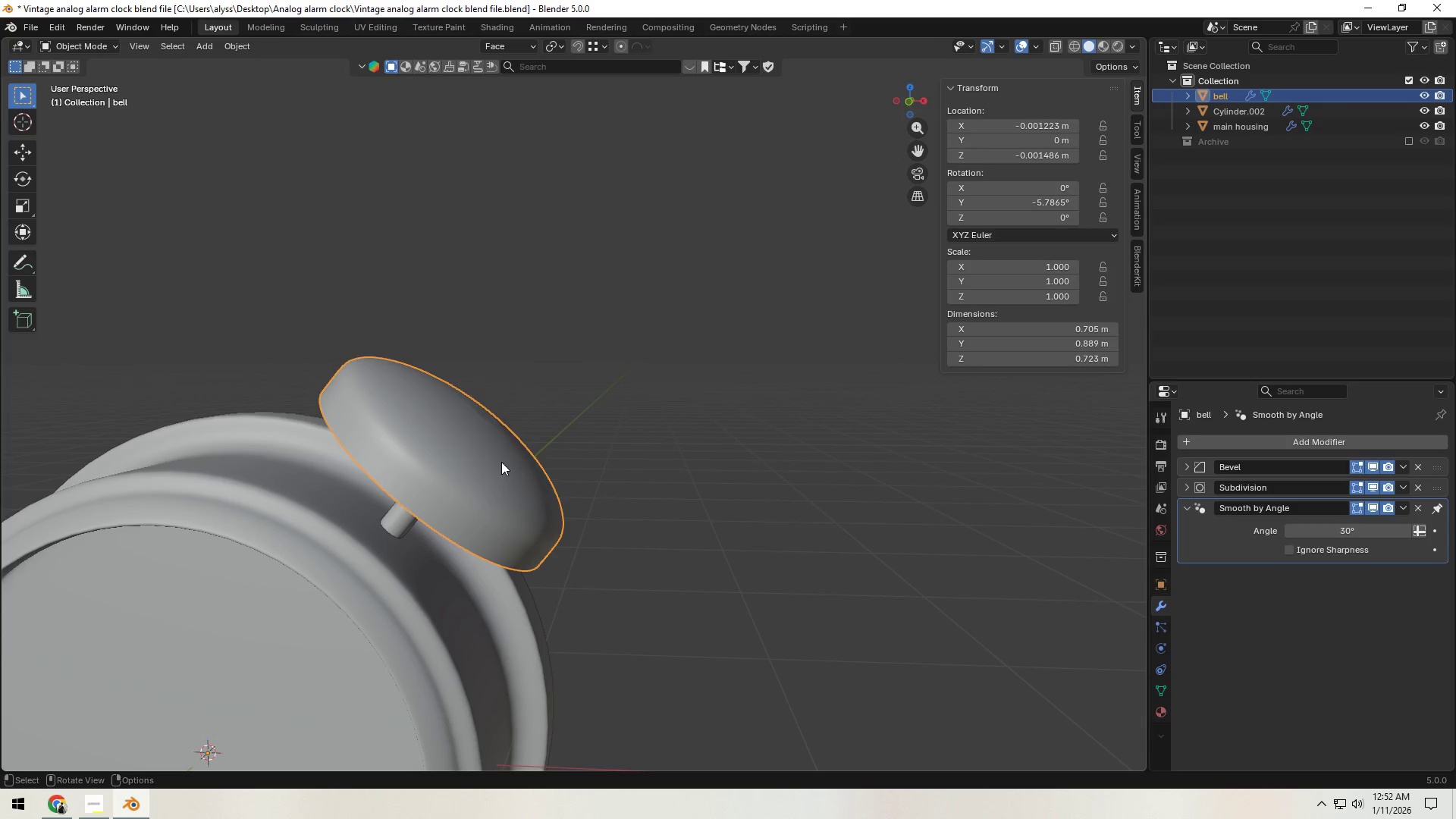 
scroll: coordinate [692, 447], scroll_direction: up, amount: 4.0
 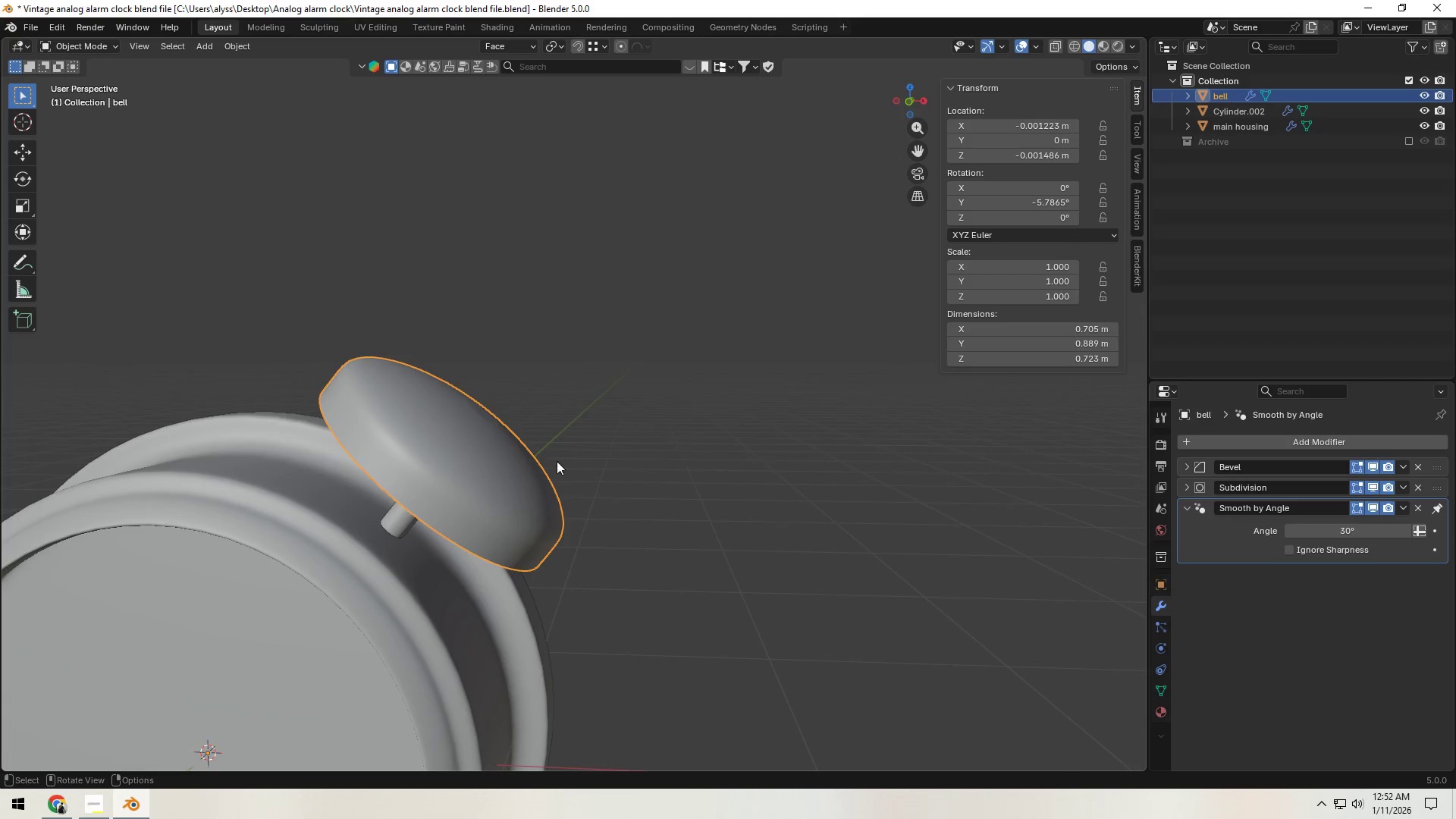 
key(Tab)
 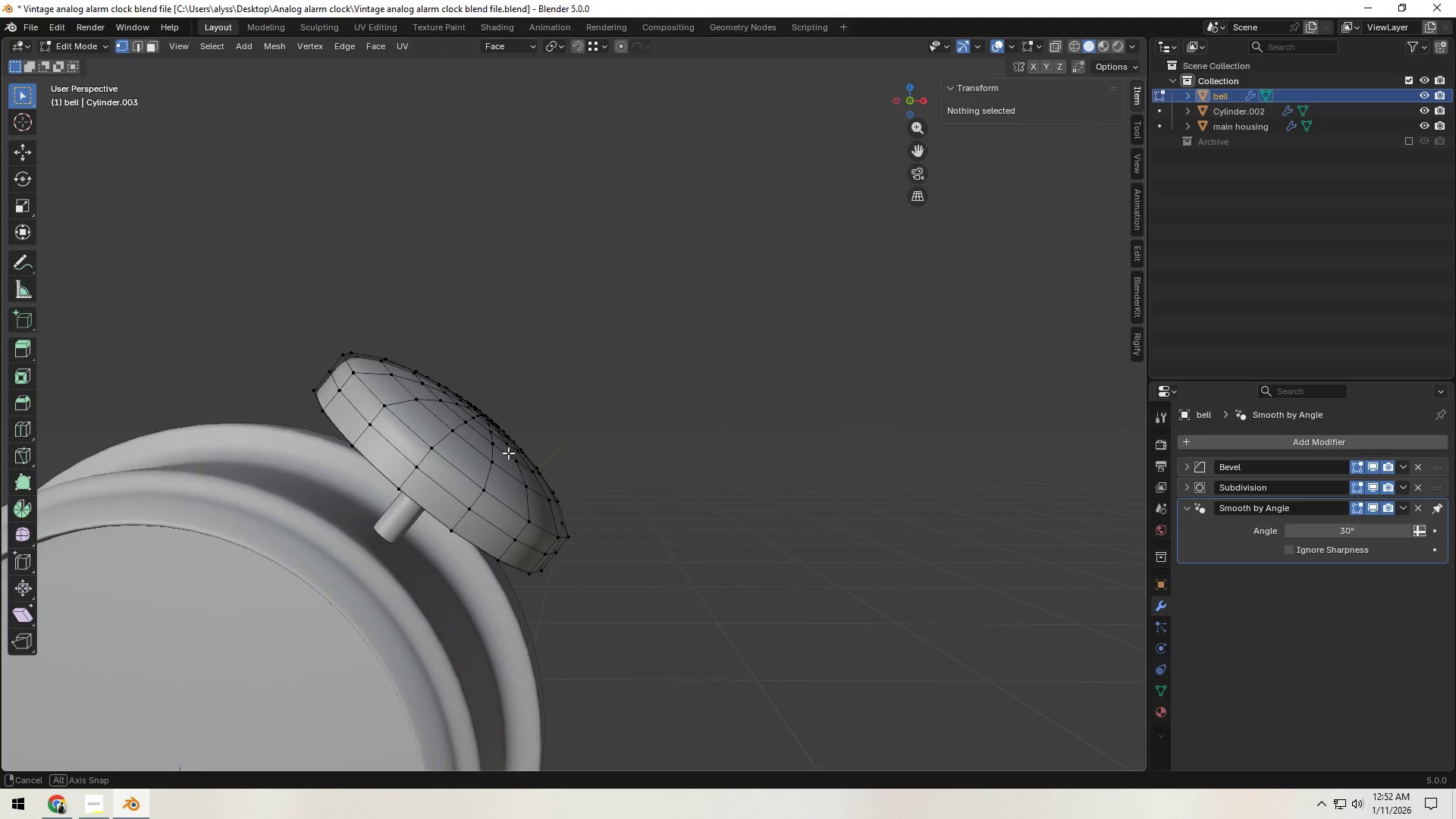 
hold_key(key=ShiftLeft, duration=0.41)
 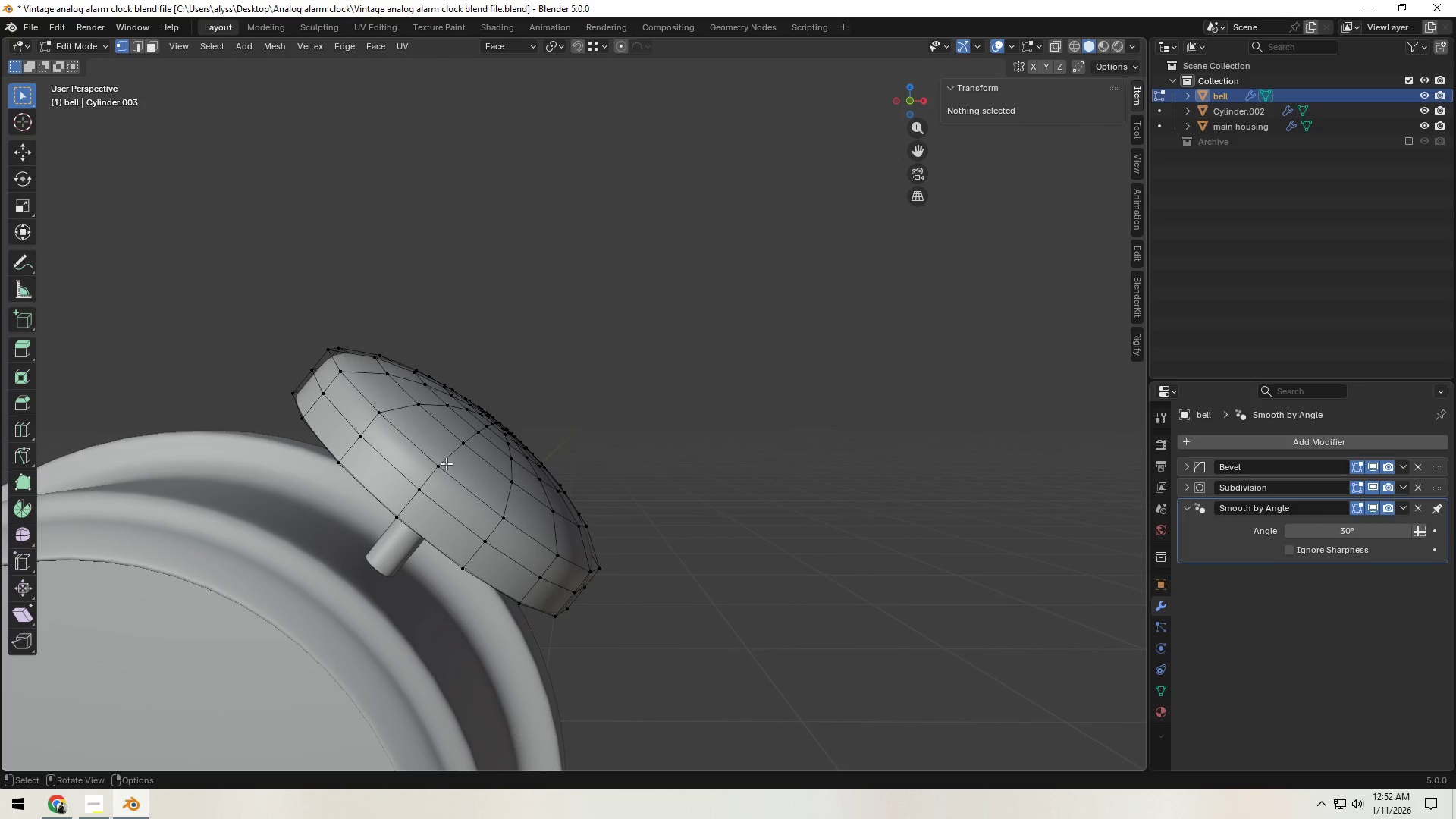 
scroll: coordinate [509, 453], scroll_direction: up, amount: 1.0
 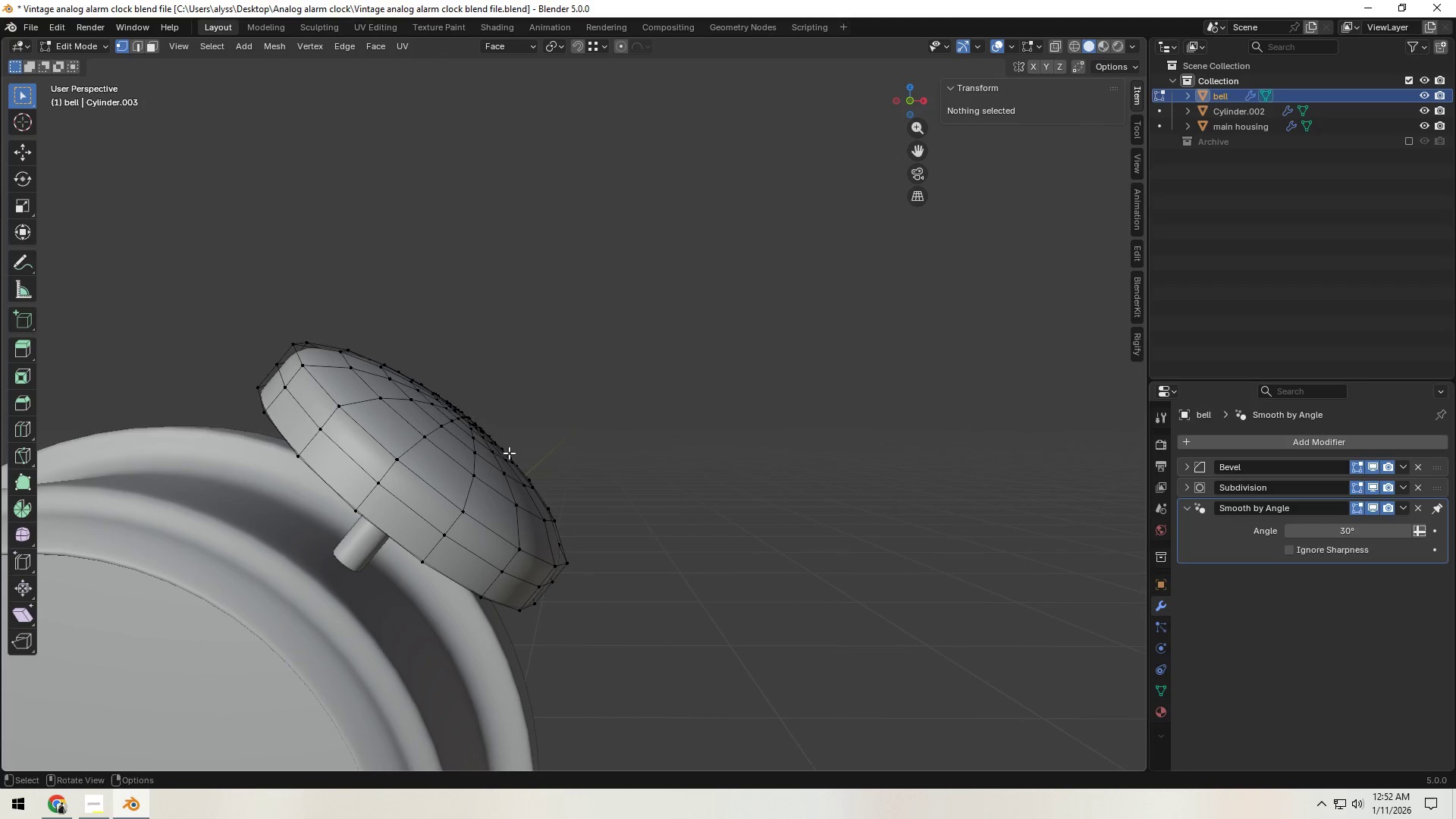 
hold_key(key=AltLeft, duration=0.72)
left_click([424, 453])
 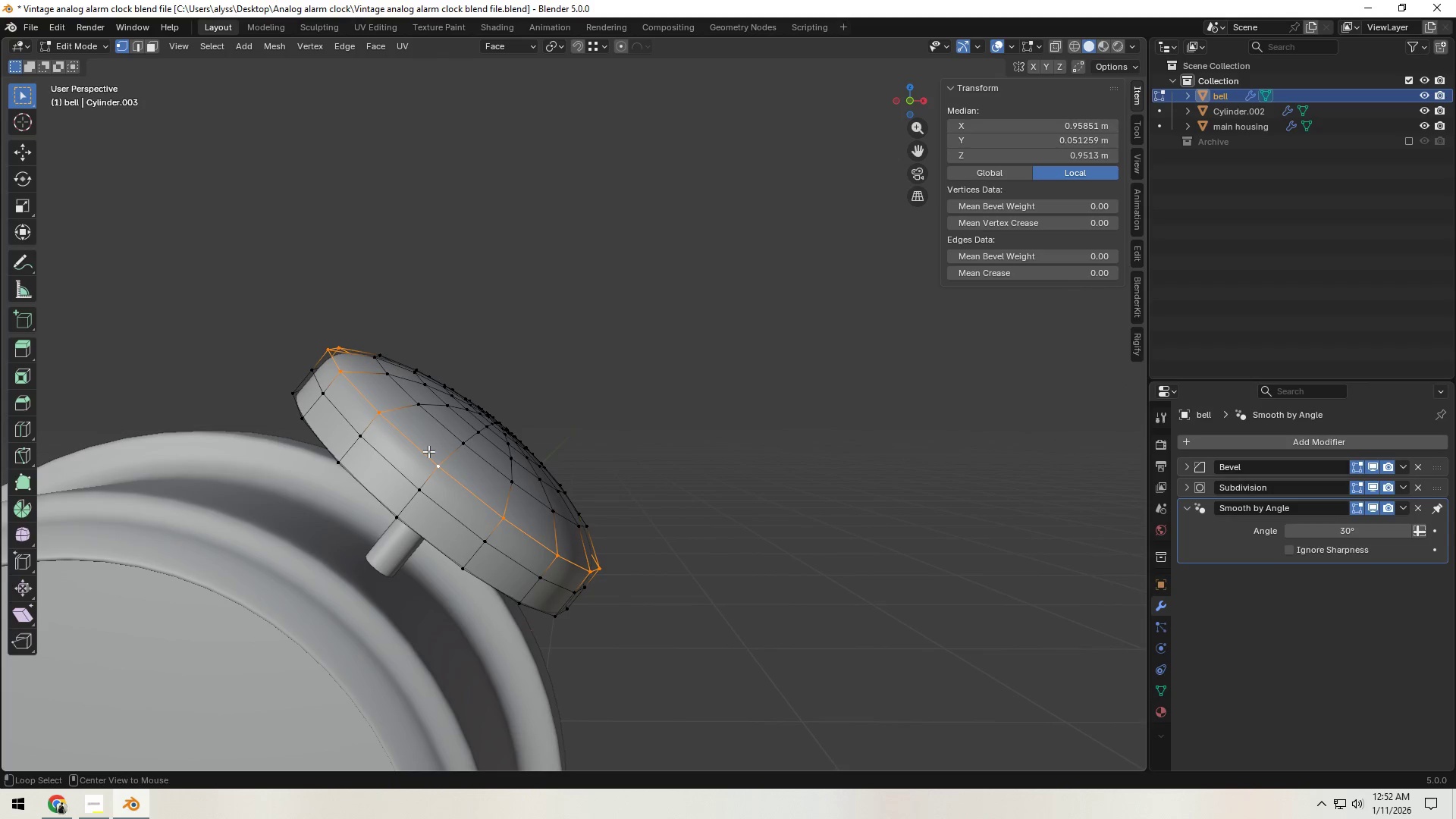 
hold_key(key=AltLeft, duration=1.53)
 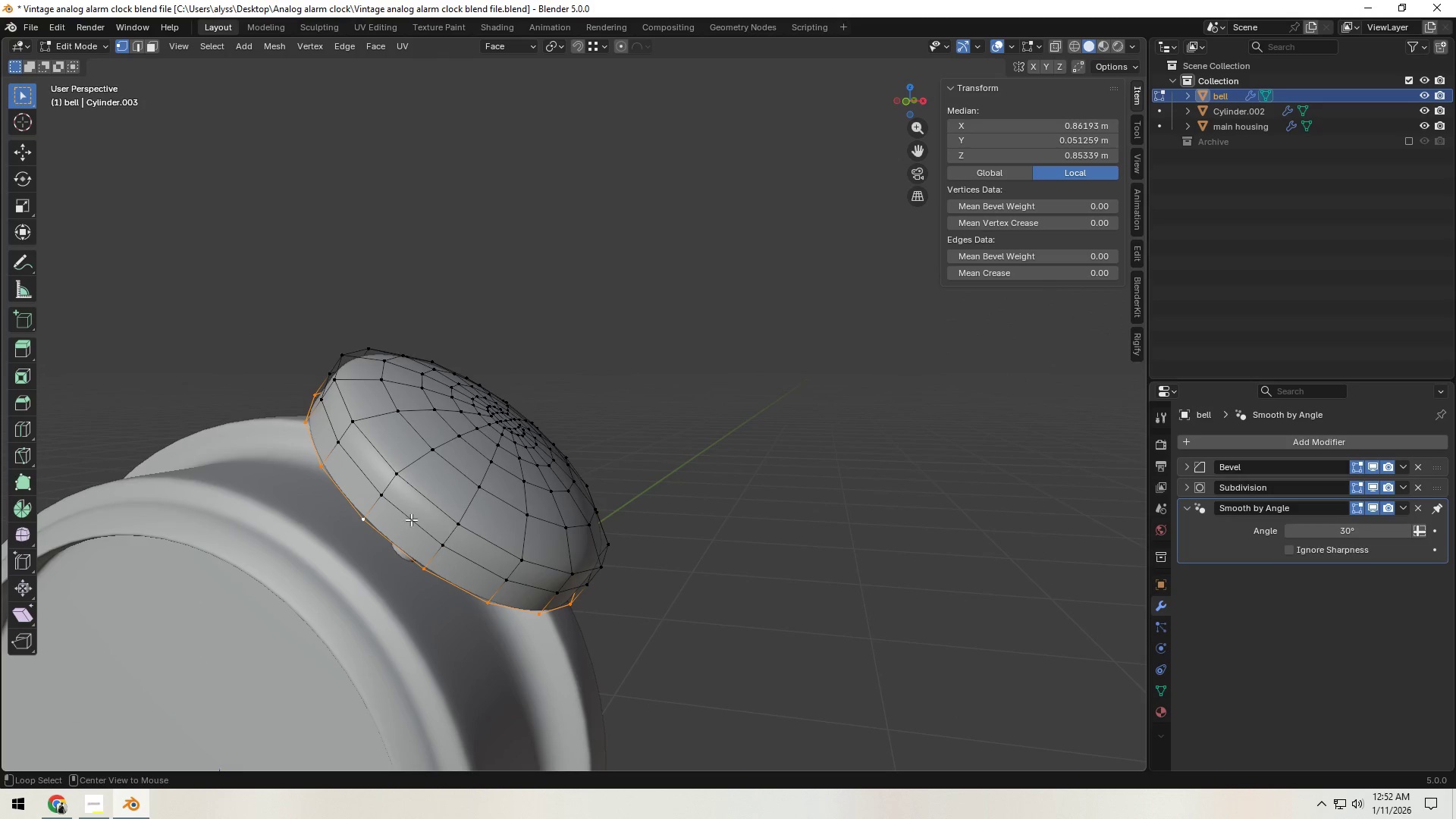 
hold_key(key=AltLeft, duration=0.95)
left_click([386, 540])
 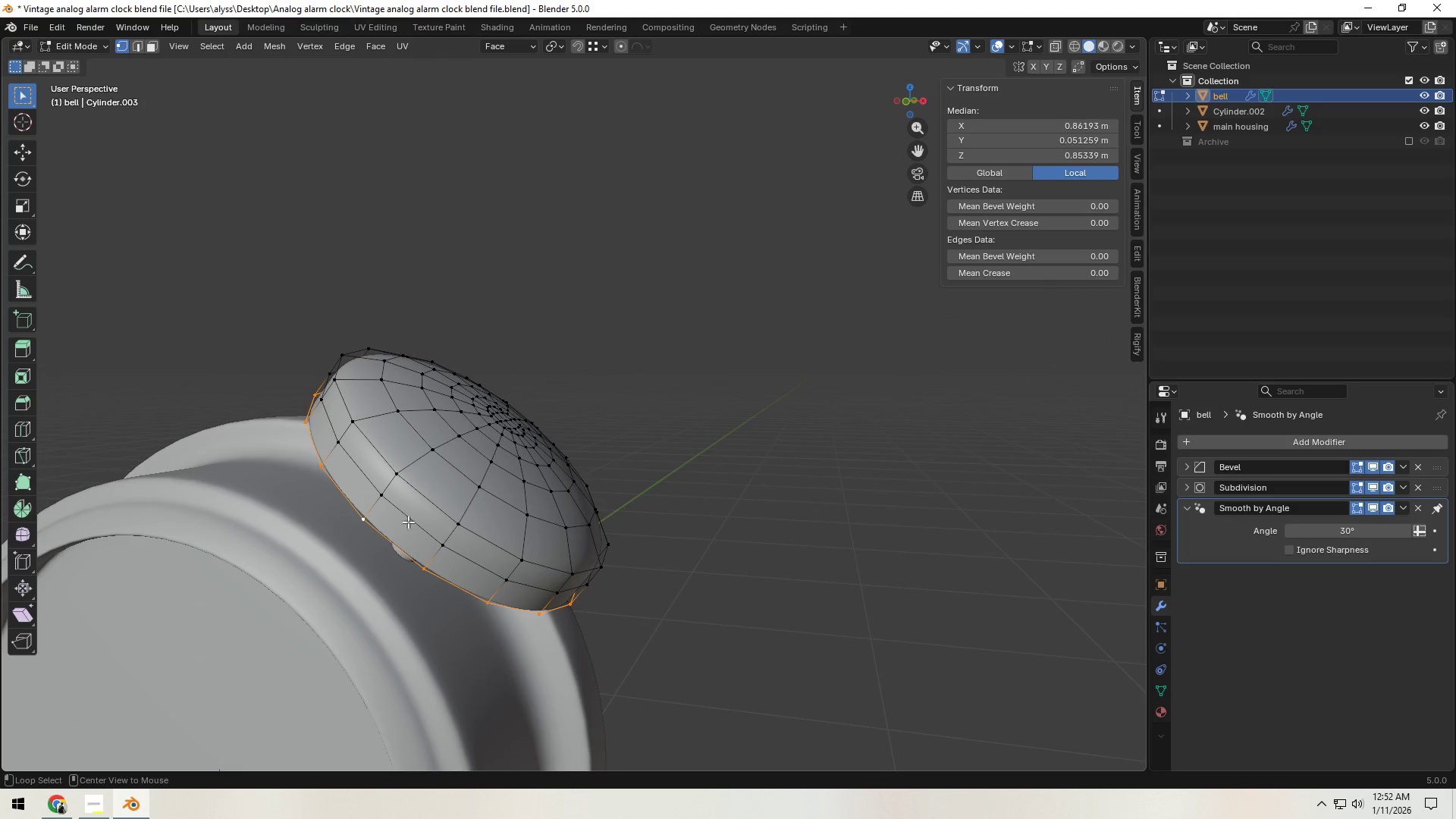 
hold_key(key=ShiftLeft, duration=0.42)
double_click([411, 519])
 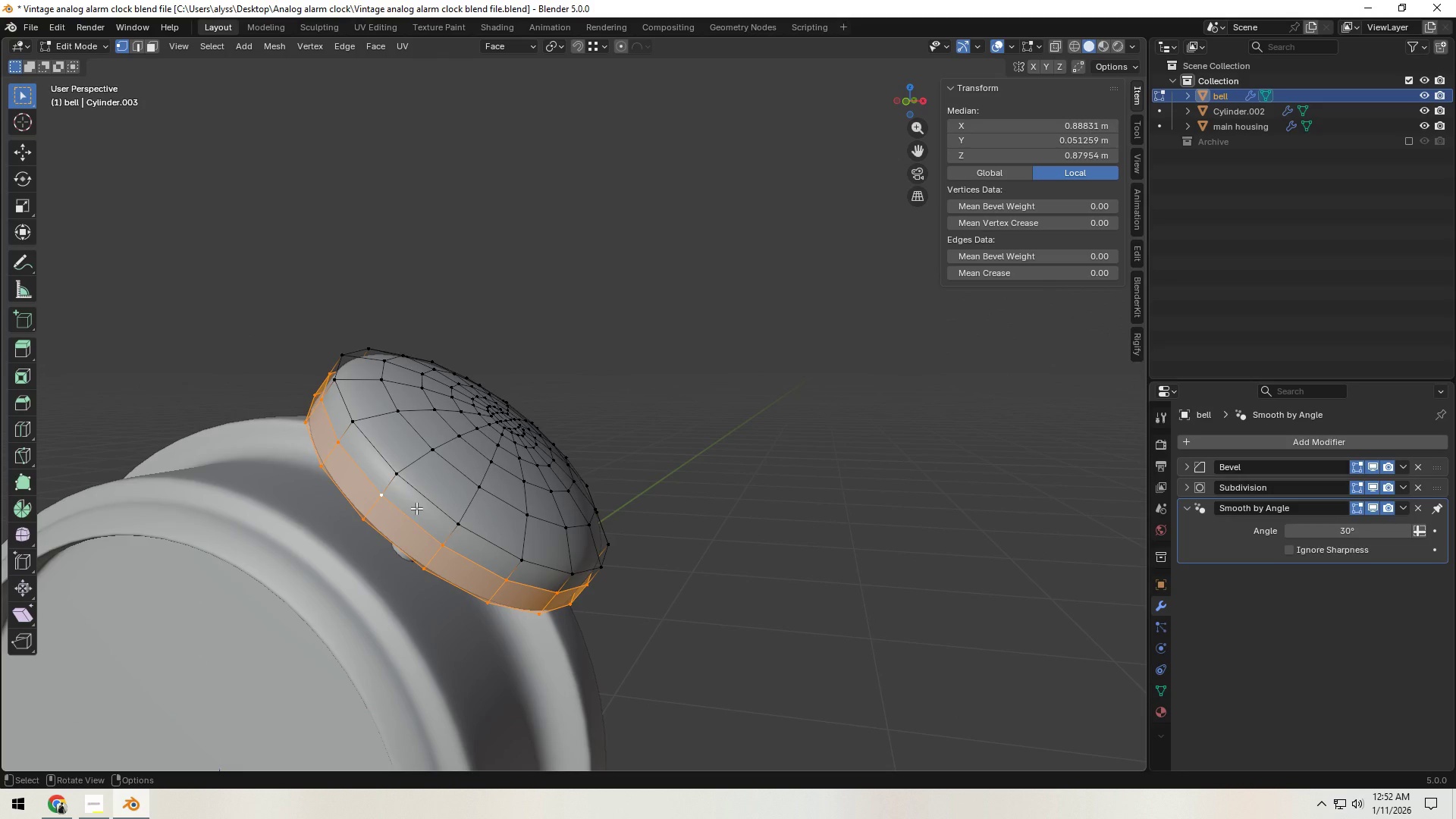 
key(Control+ControlLeft)
 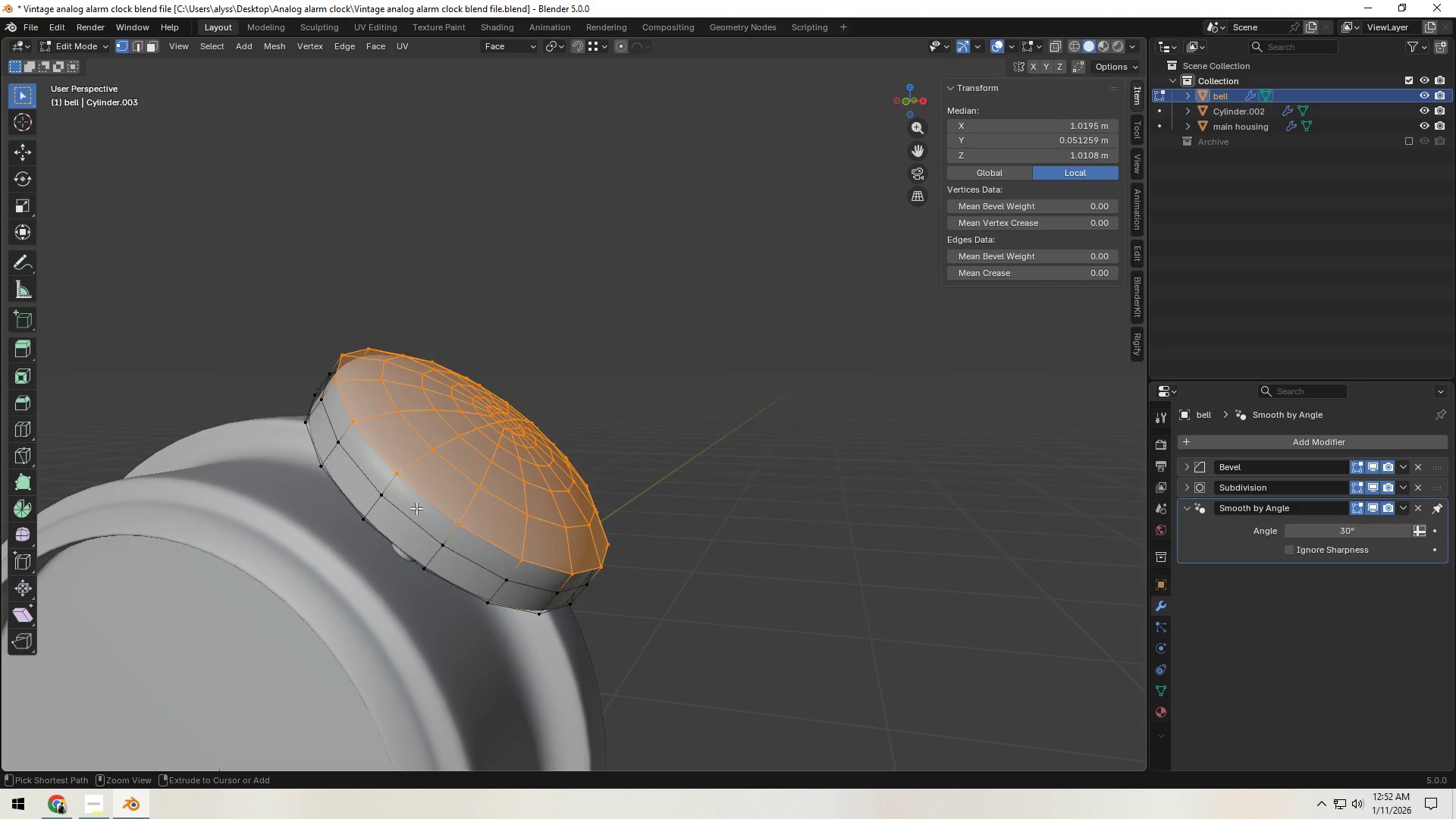 
key(Control+I)
 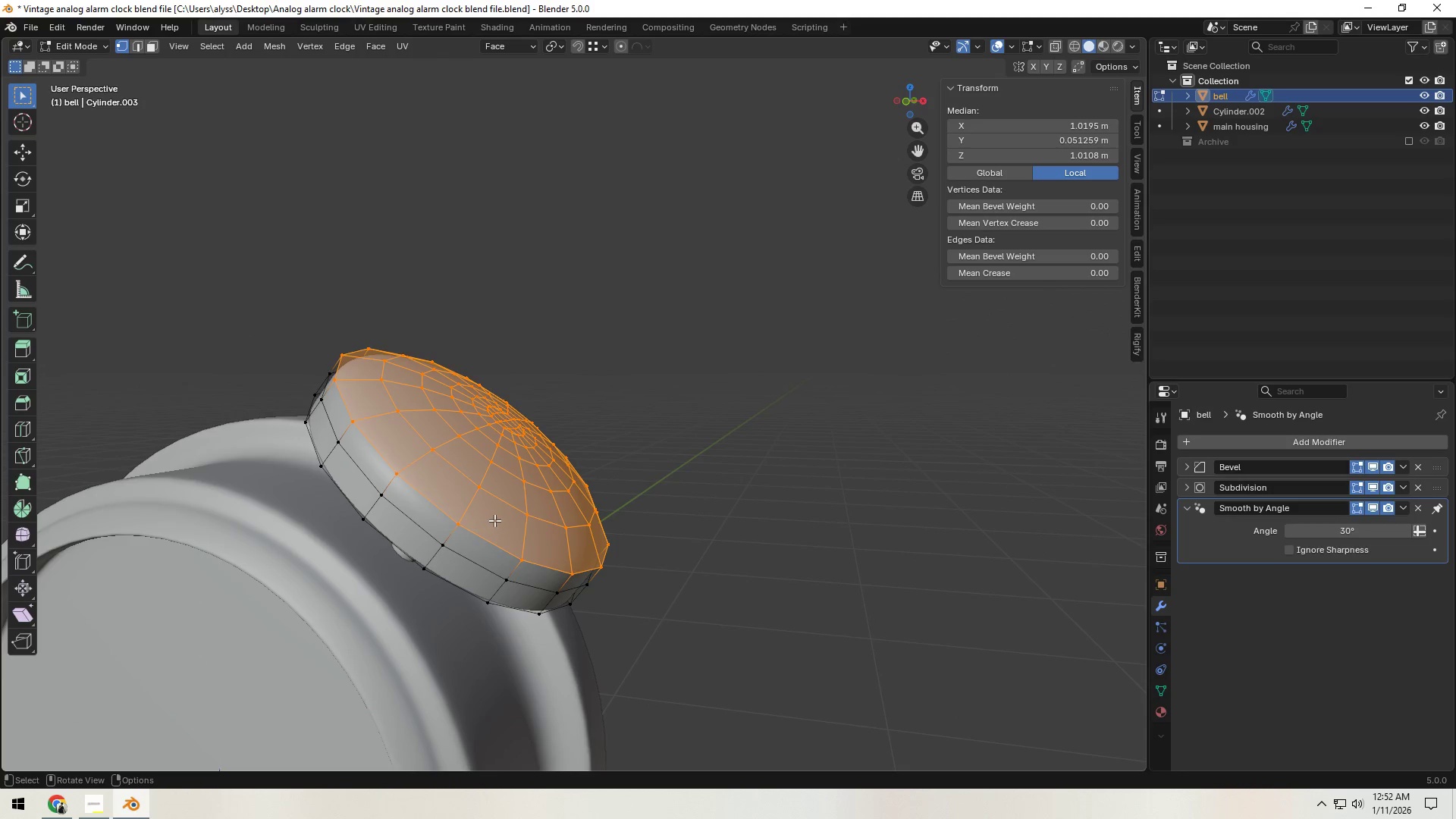 
type(gz)
 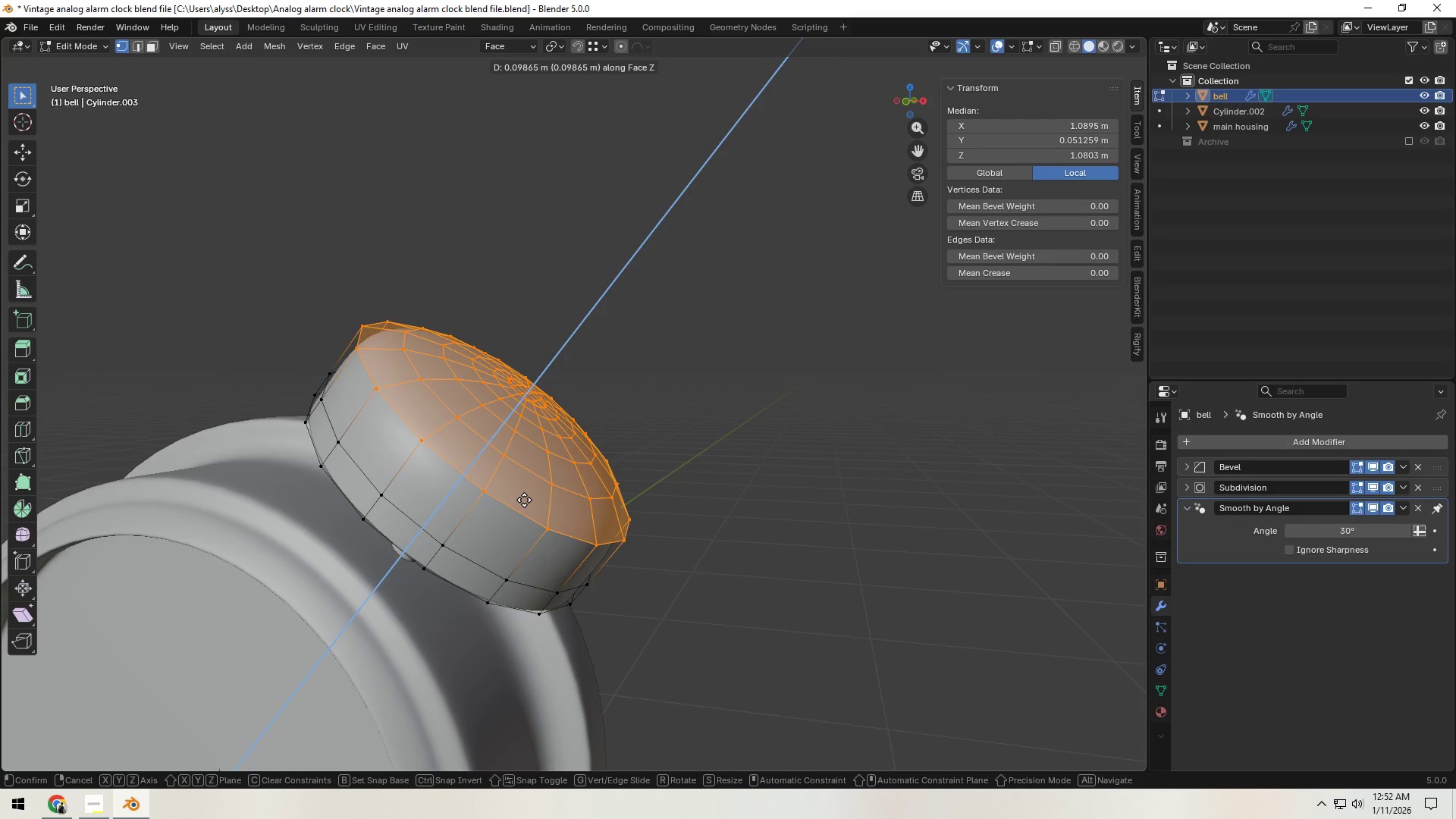 
left_click([522, 504])
 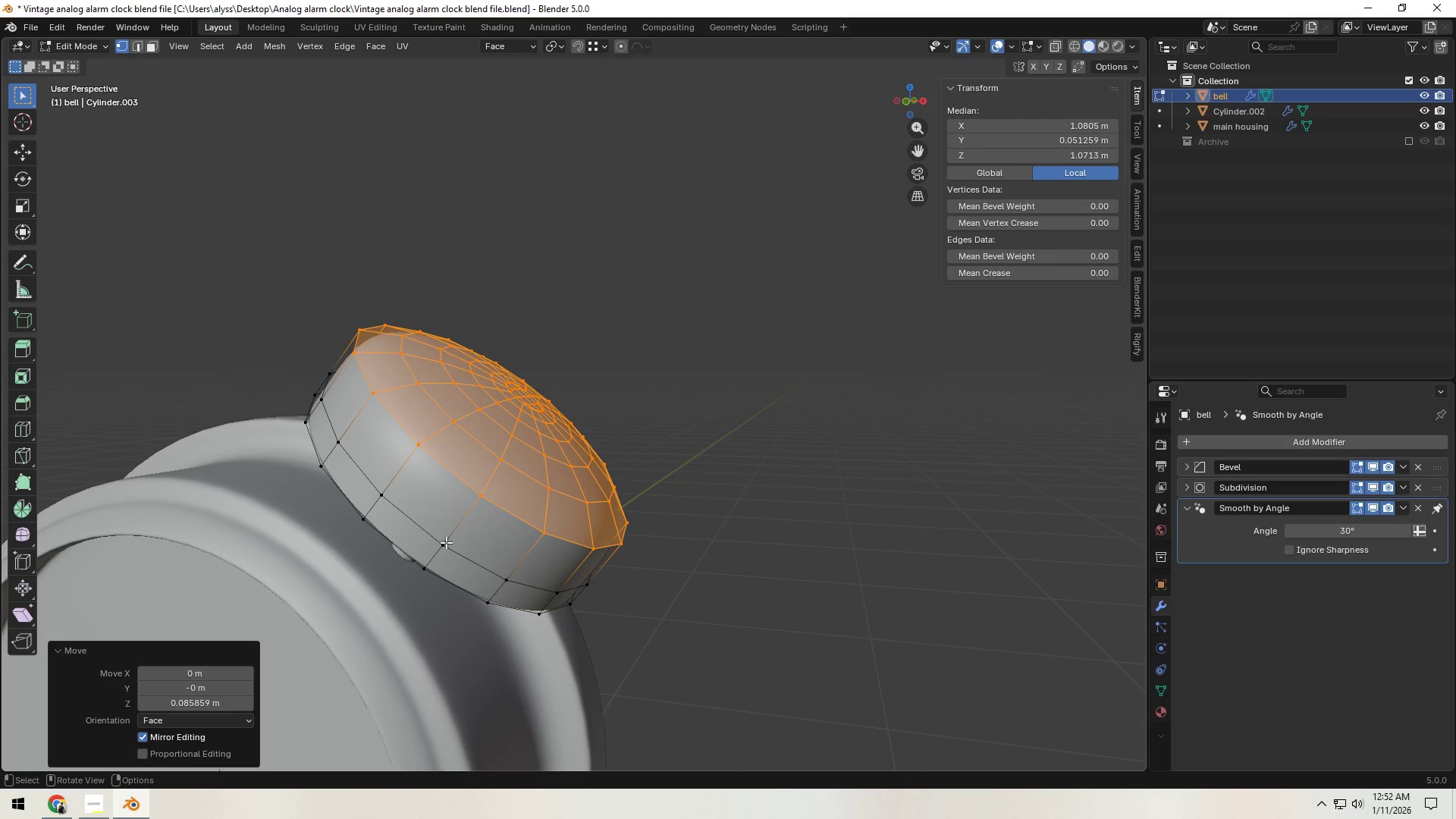 
hold_key(key=AltLeft, duration=0.31)
double_click([429, 534])
 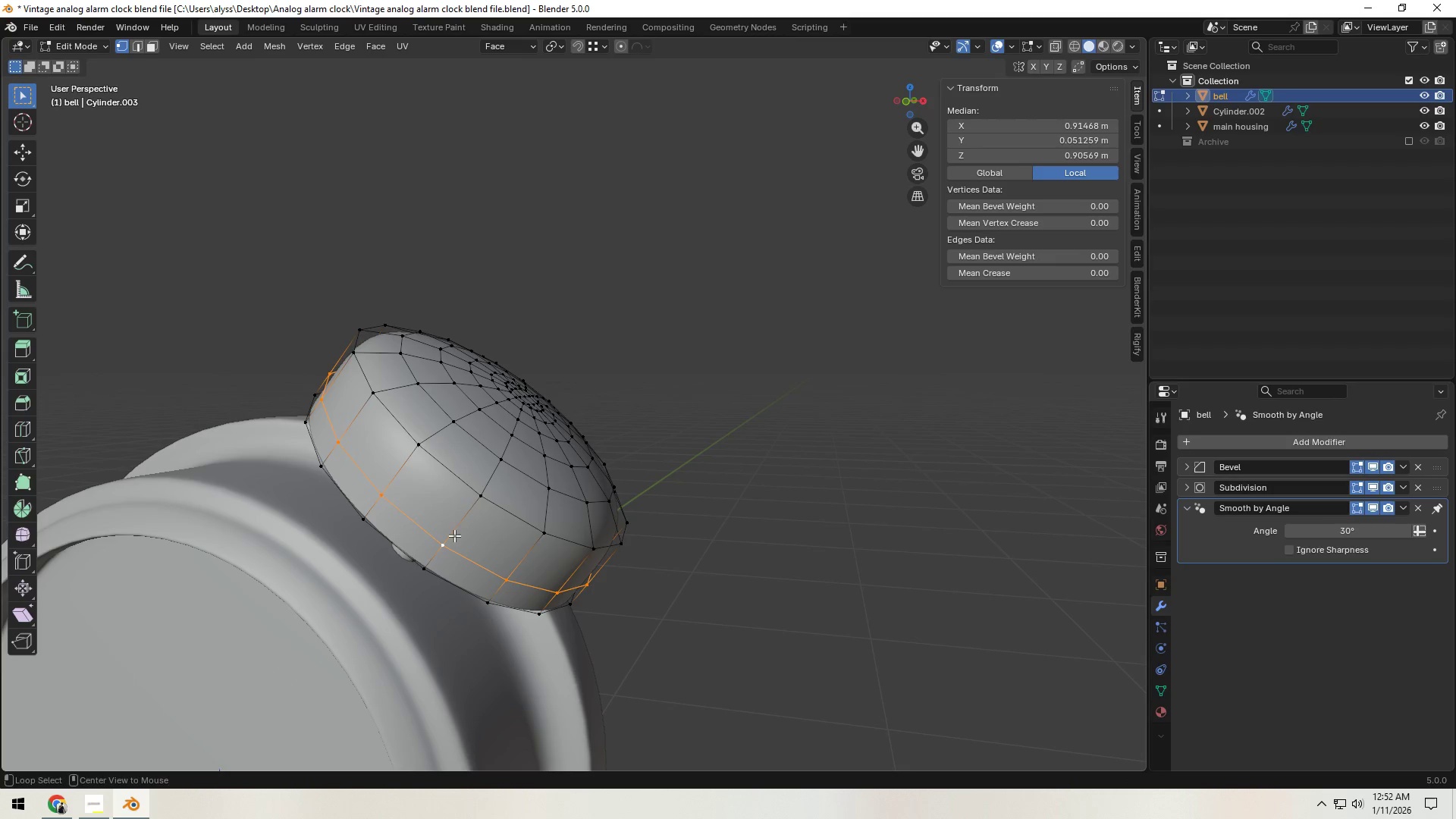 
type(gg)
 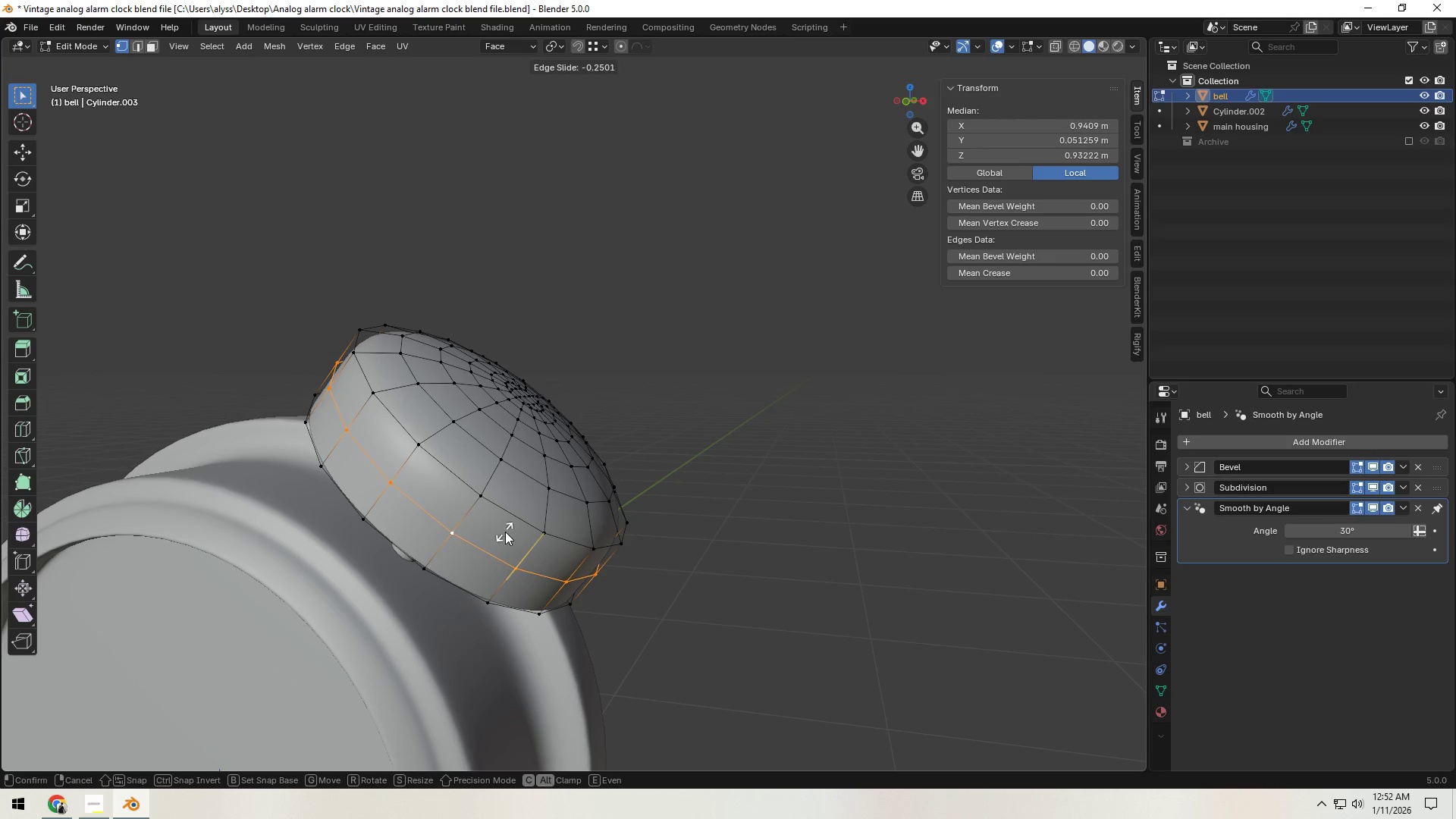 
left_click([505, 532])
 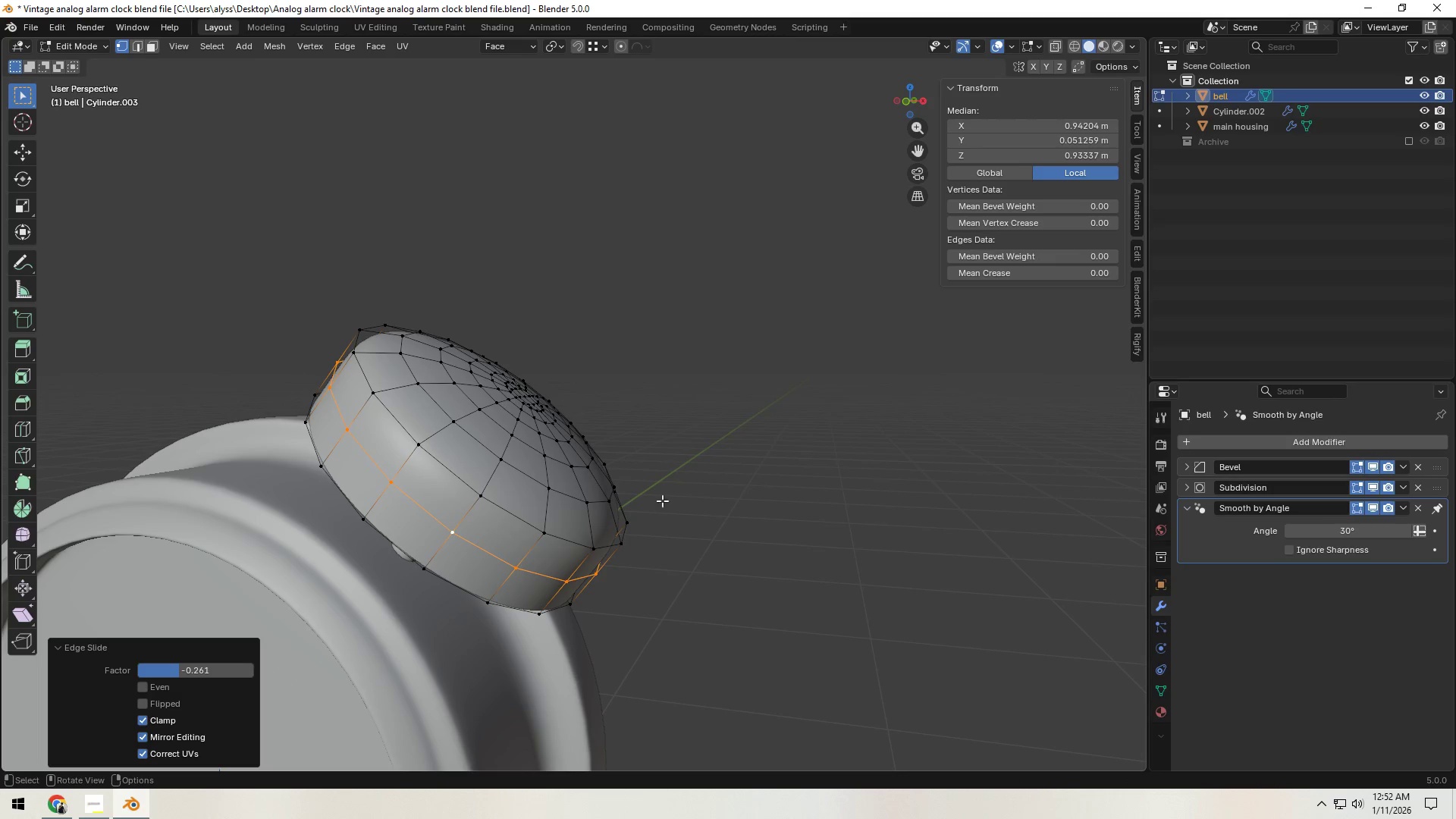 
double_click([821, 477])
 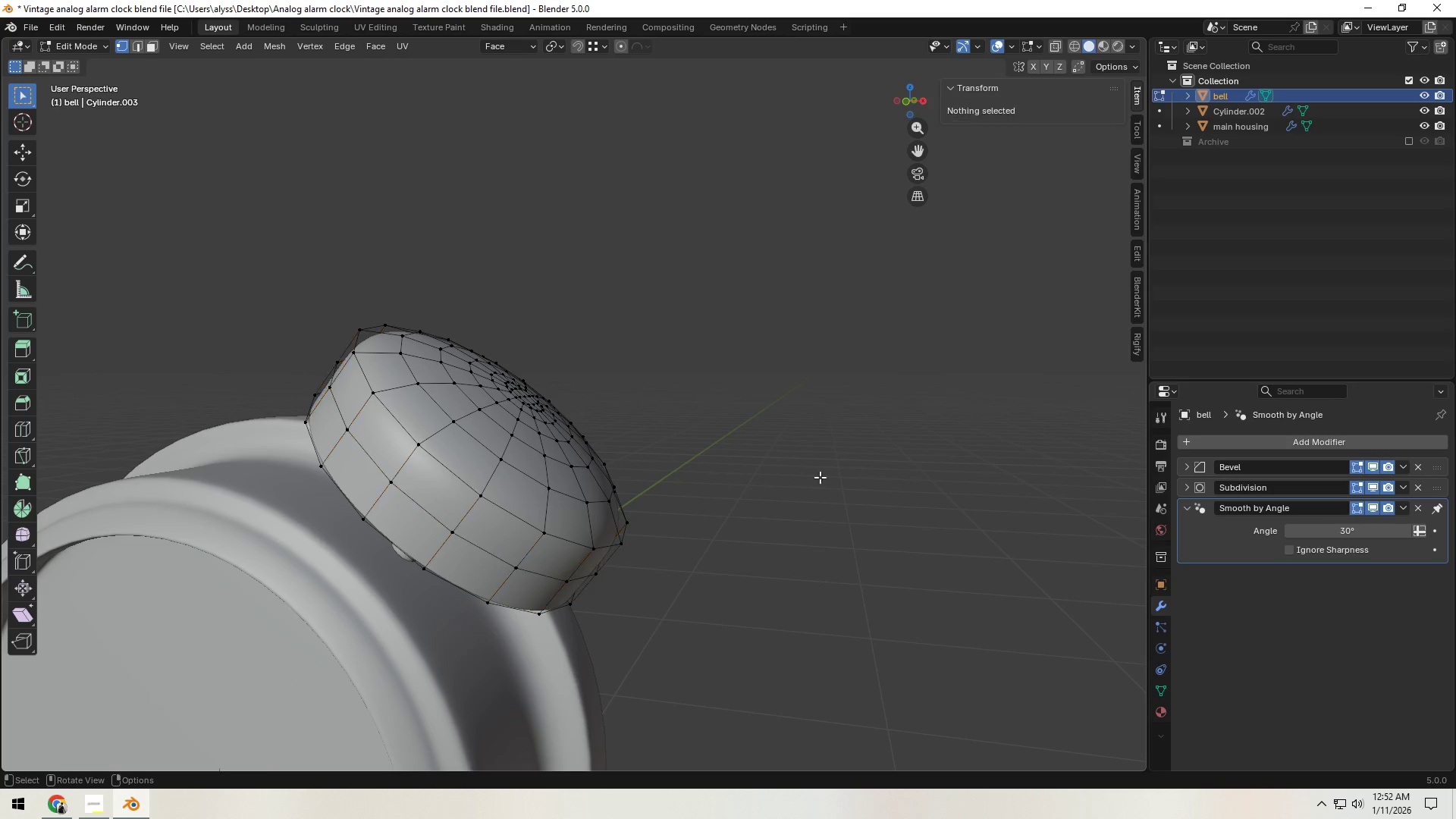 
key(Tab)
 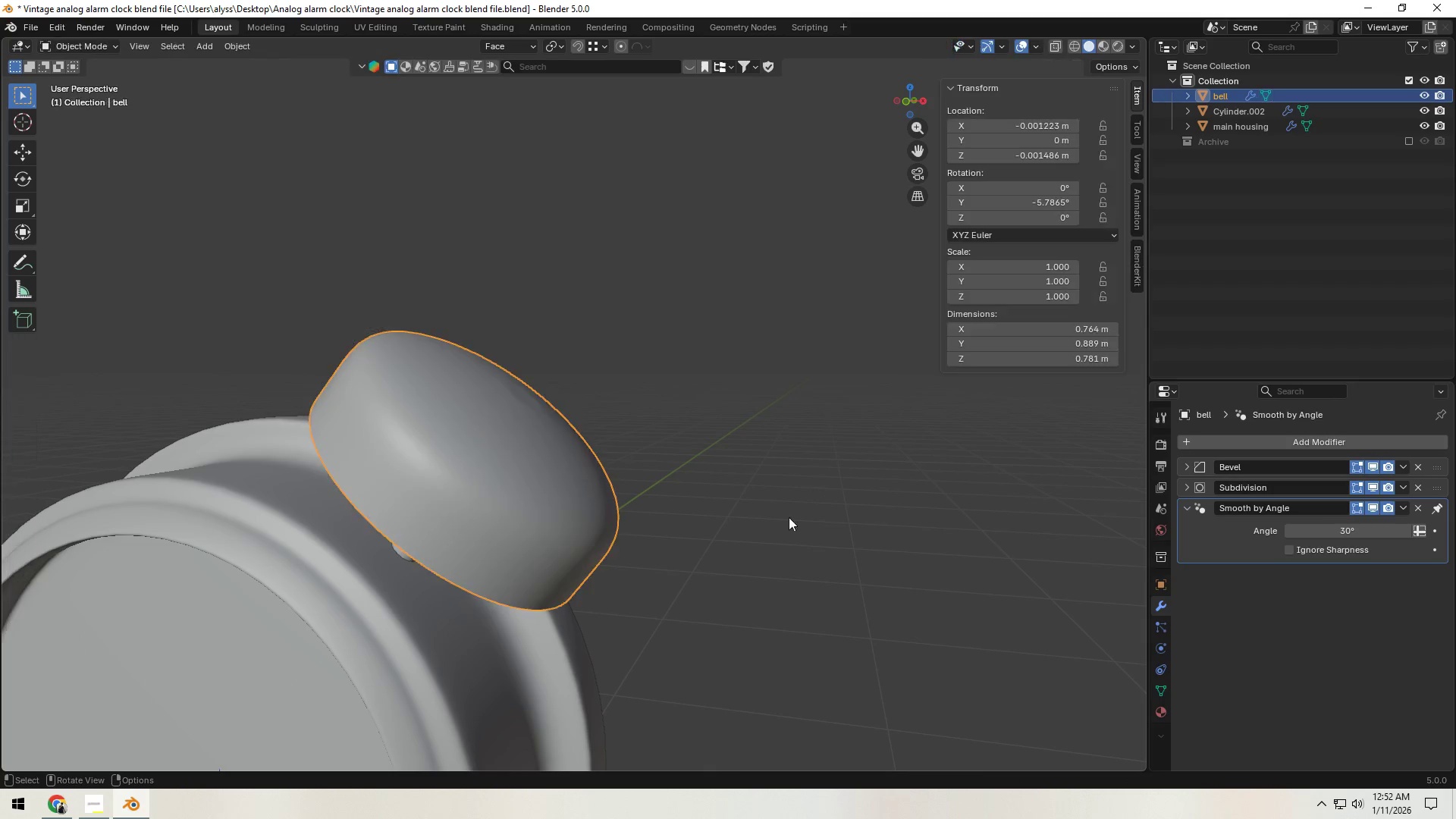 
scroll: coordinate [742, 551], scroll_direction: down, amount: 6.0
 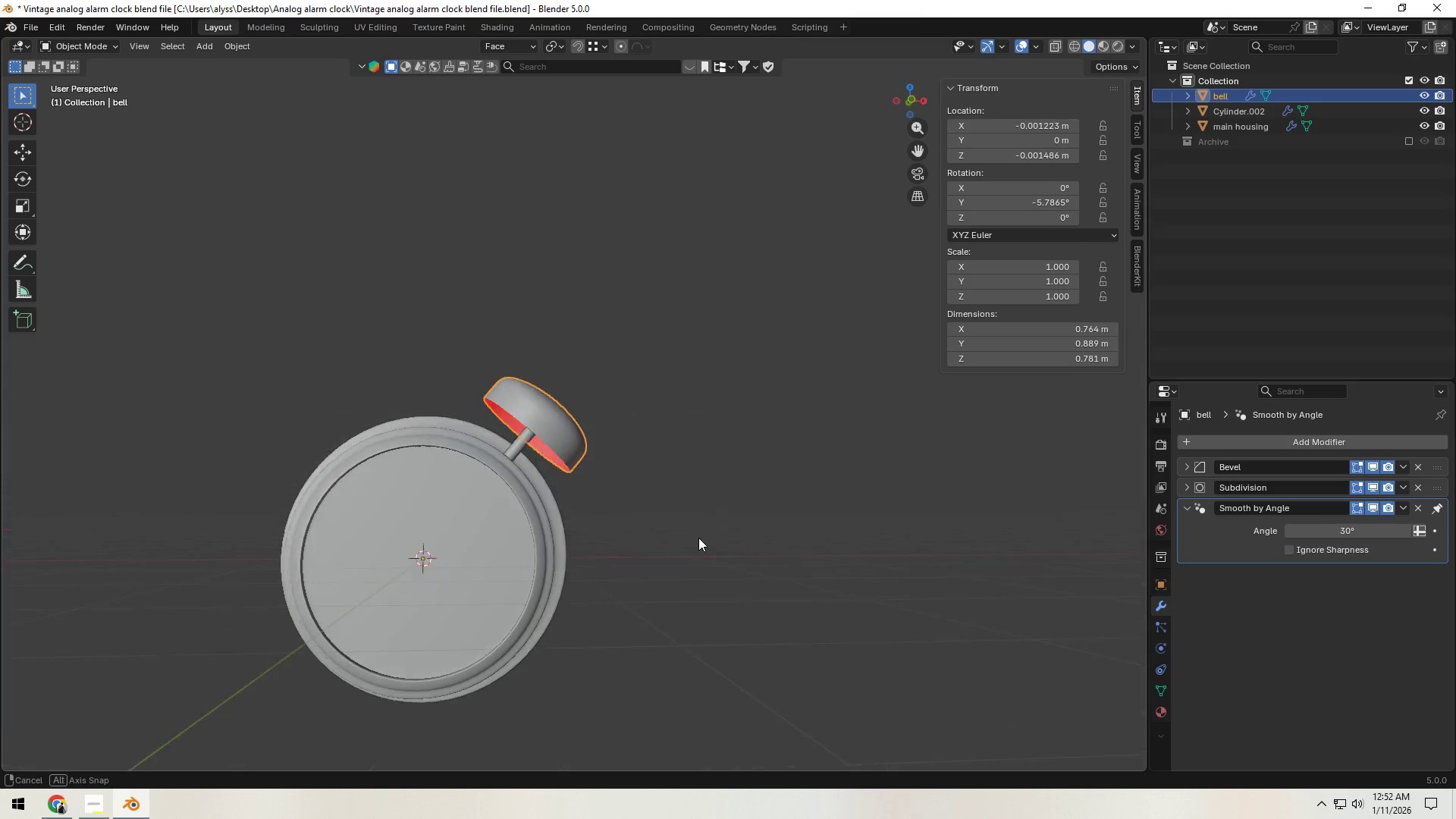 
left_click([698, 538])
 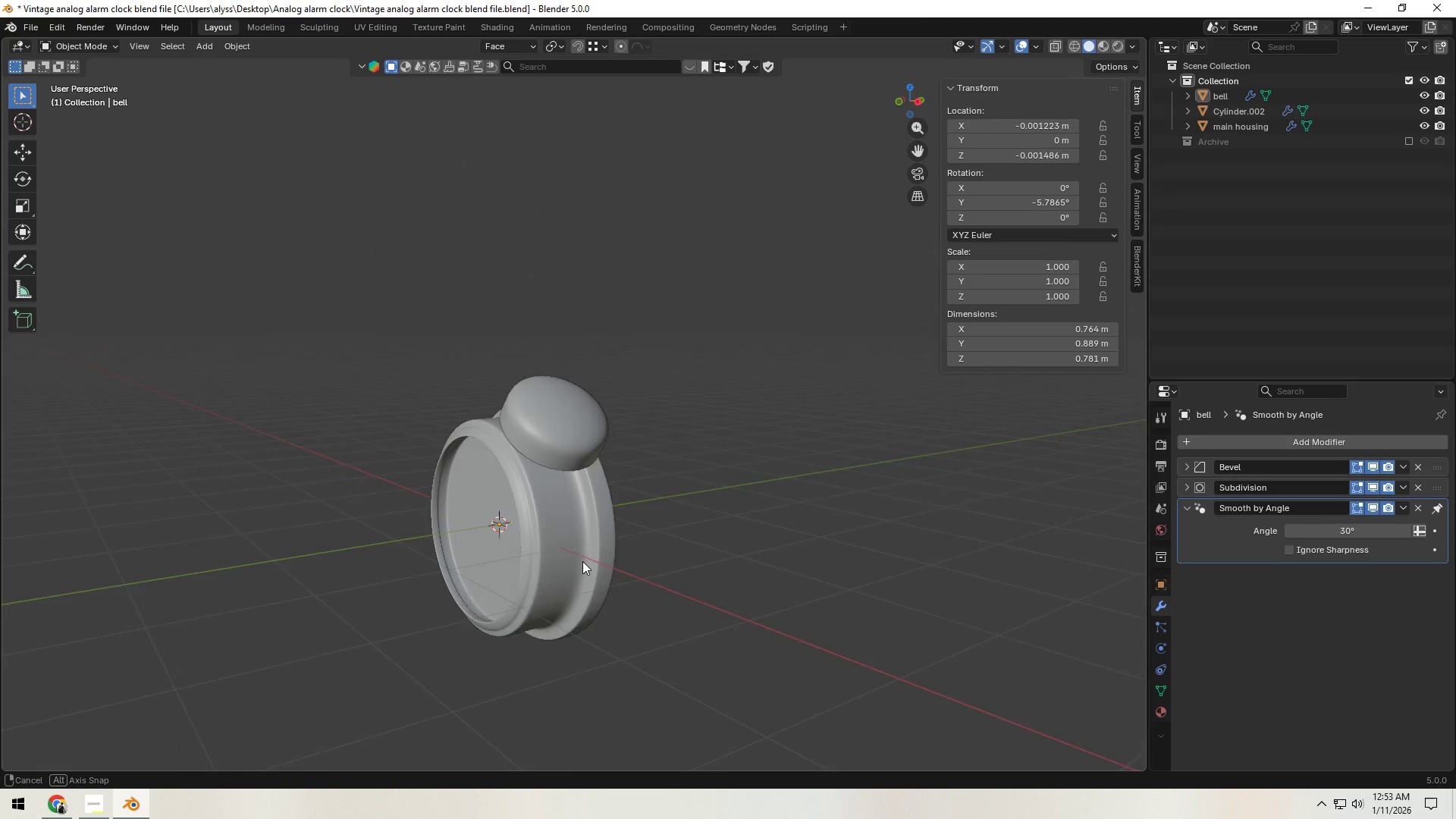 
scroll: coordinate [624, 559], scroll_direction: up, amount: 6.0
 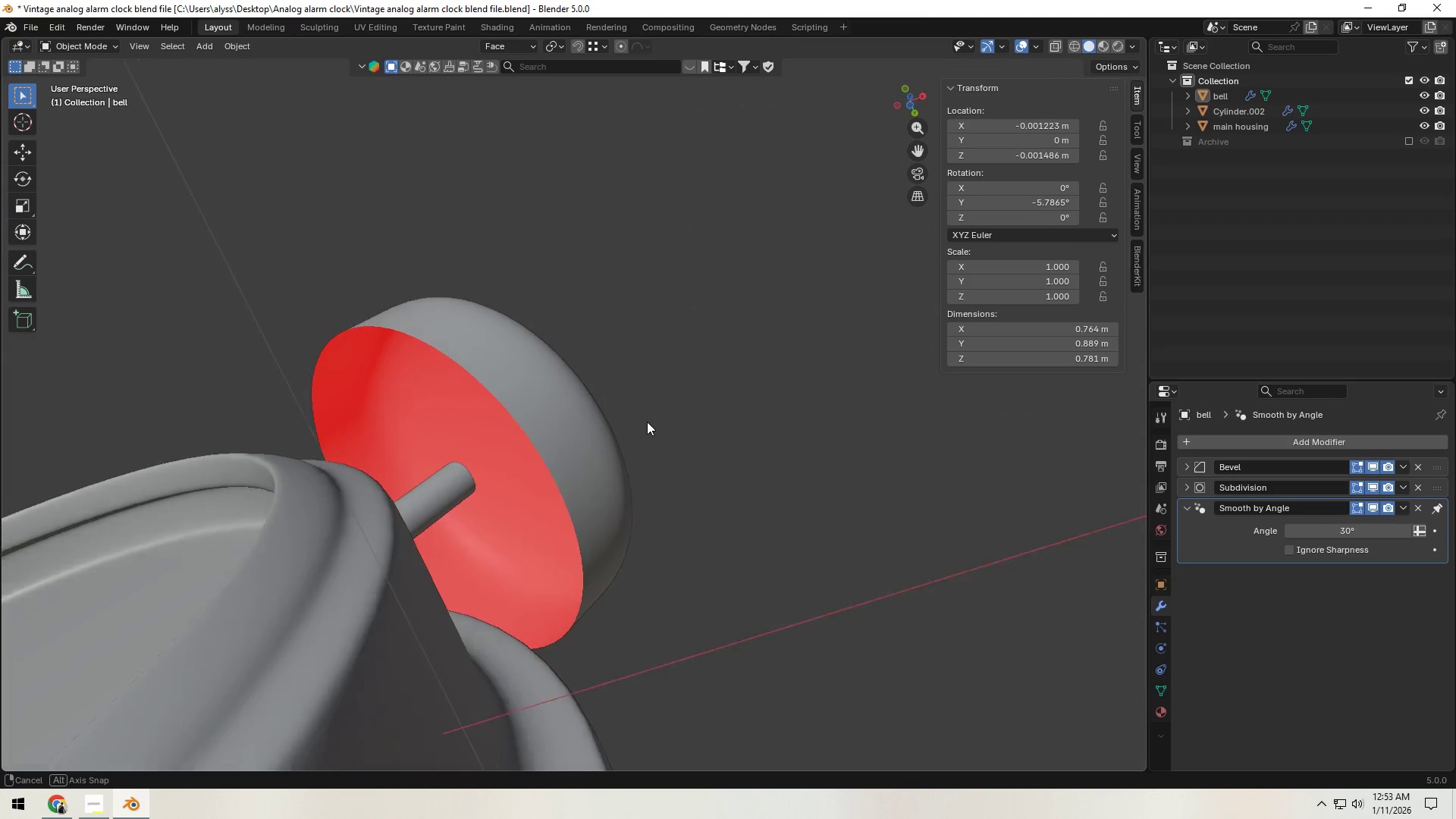 
left_click([430, 500])
 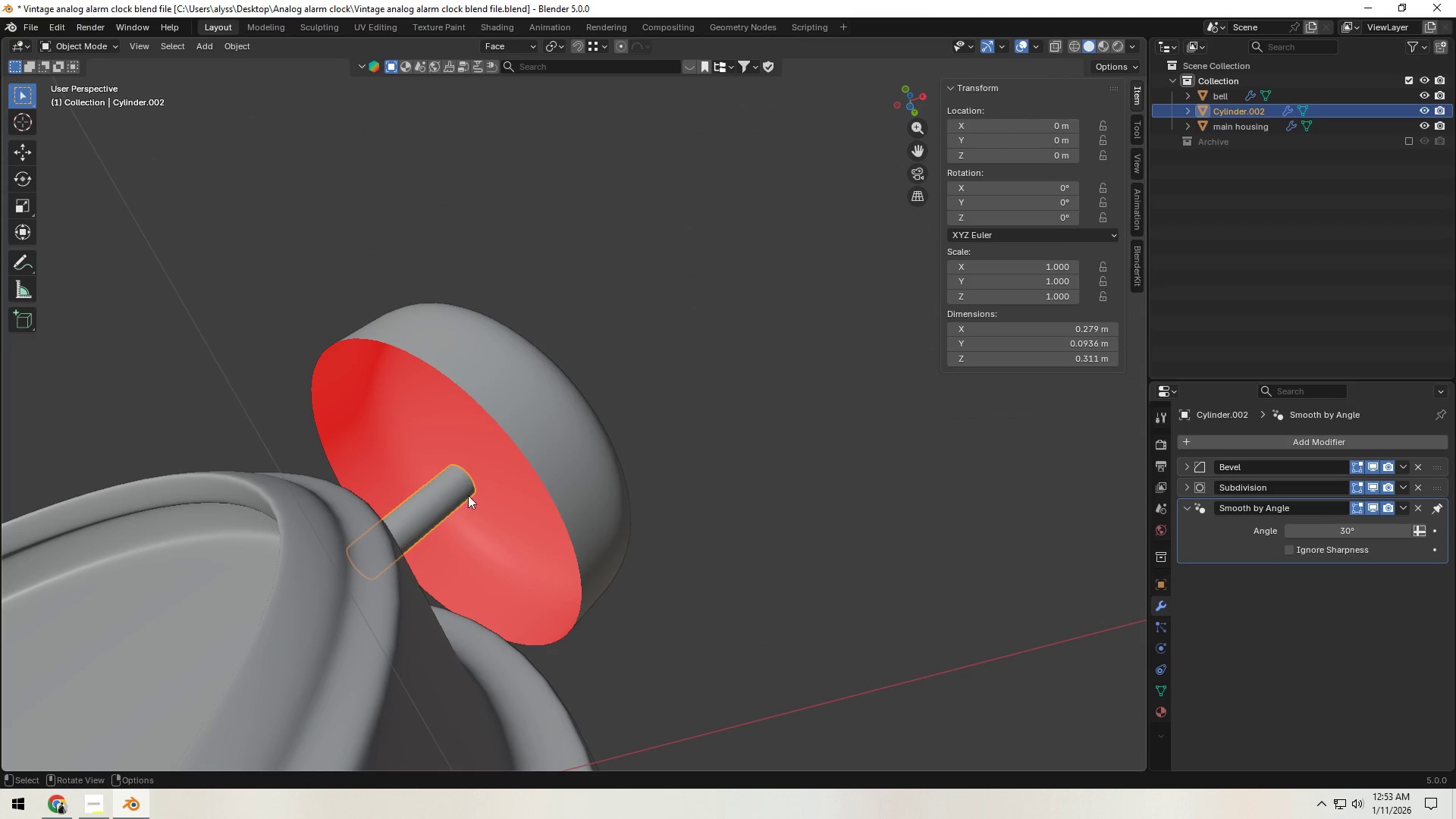 
key(Tab)
 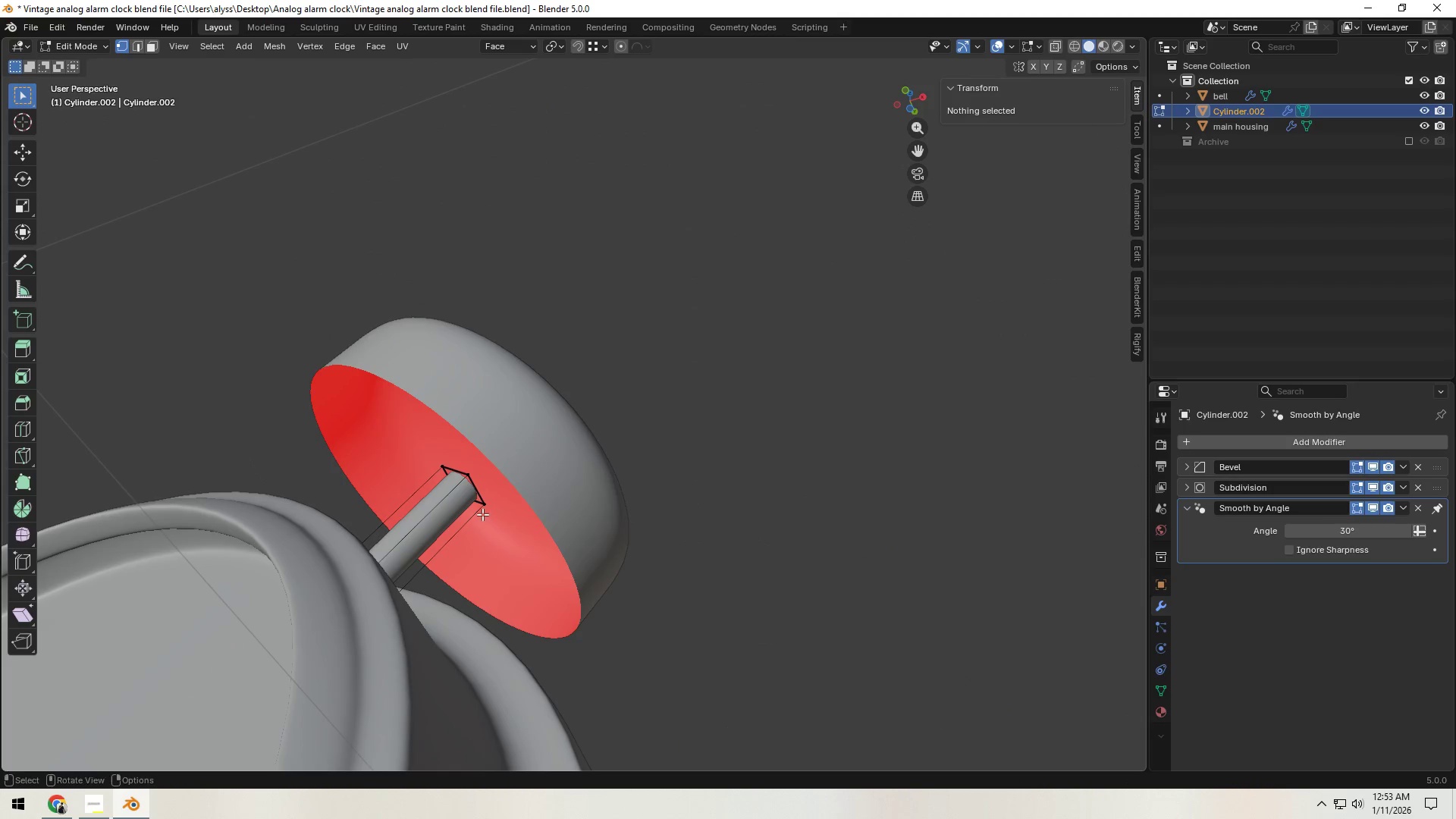 
left_click([472, 492])
 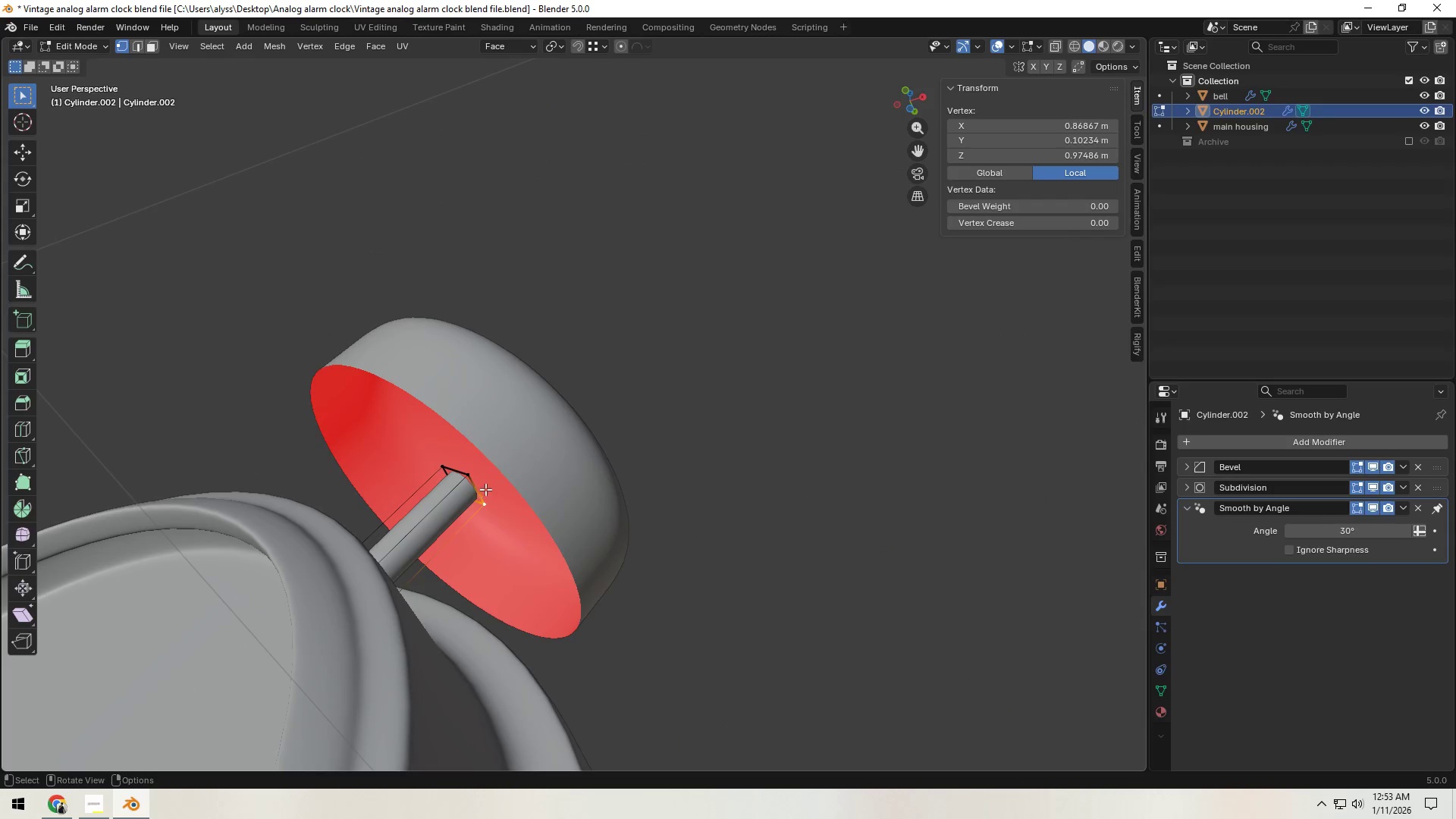 
key(2)
 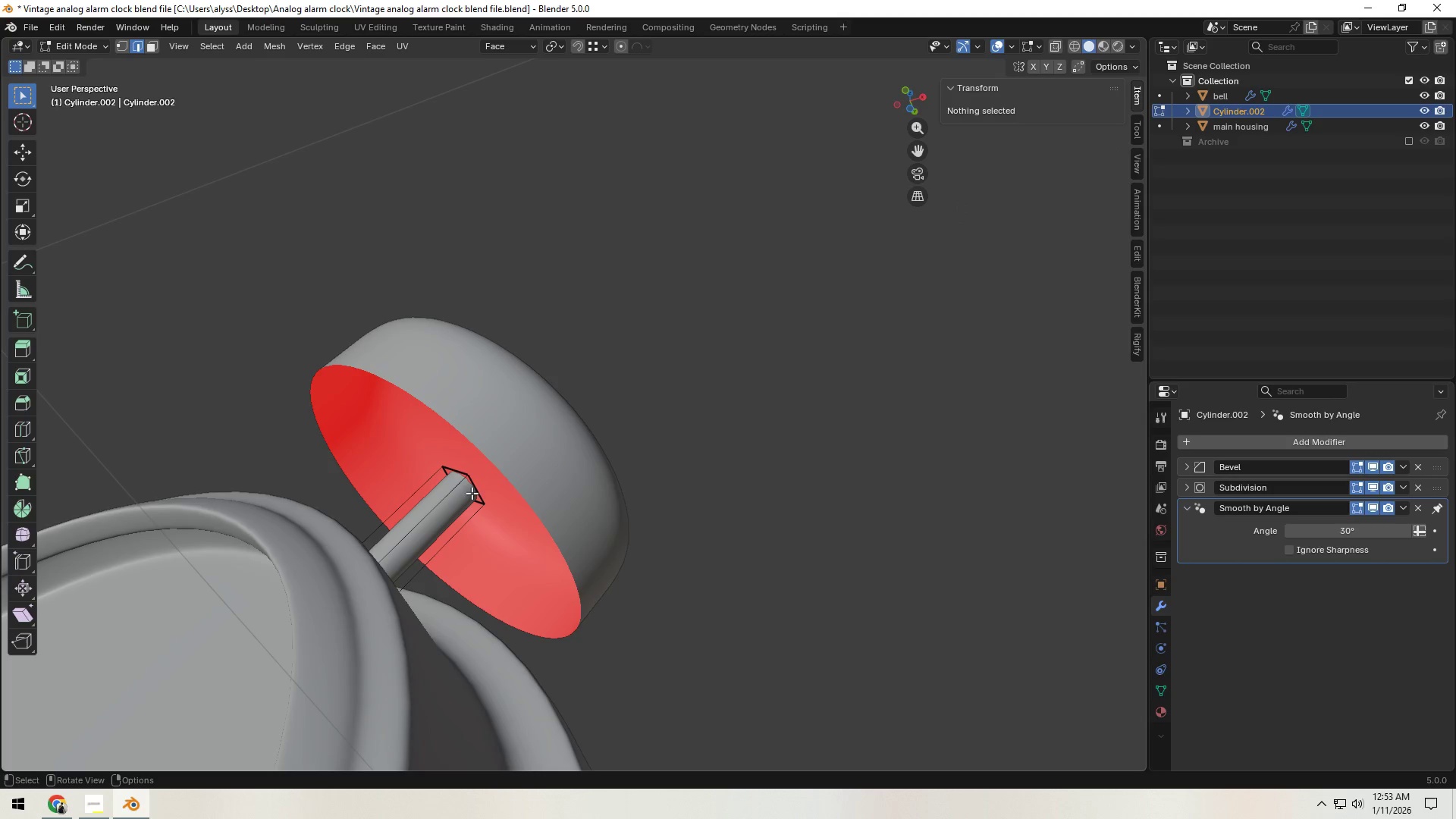 
left_click([470, 493])
 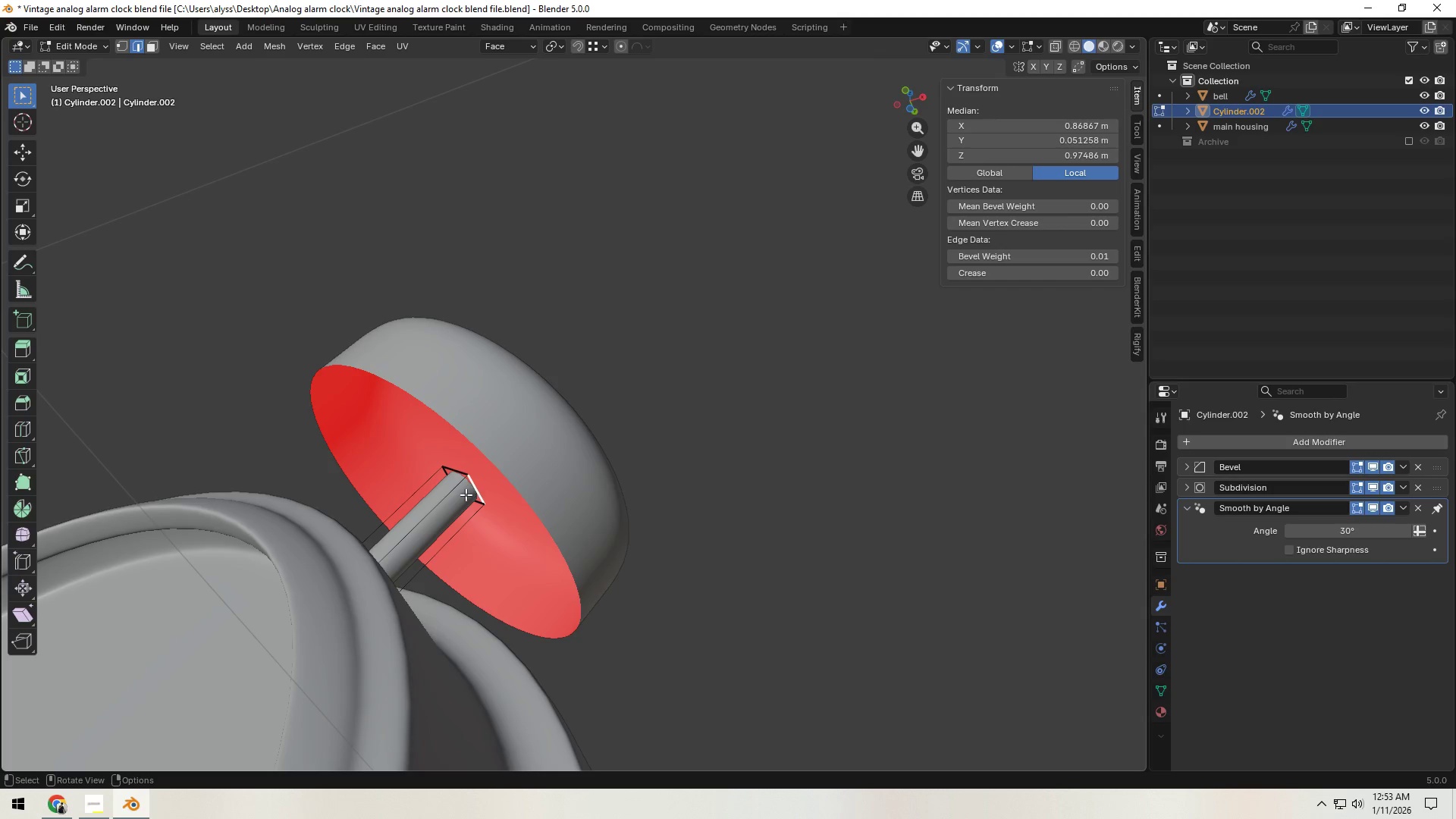 
left_click([466, 494])
 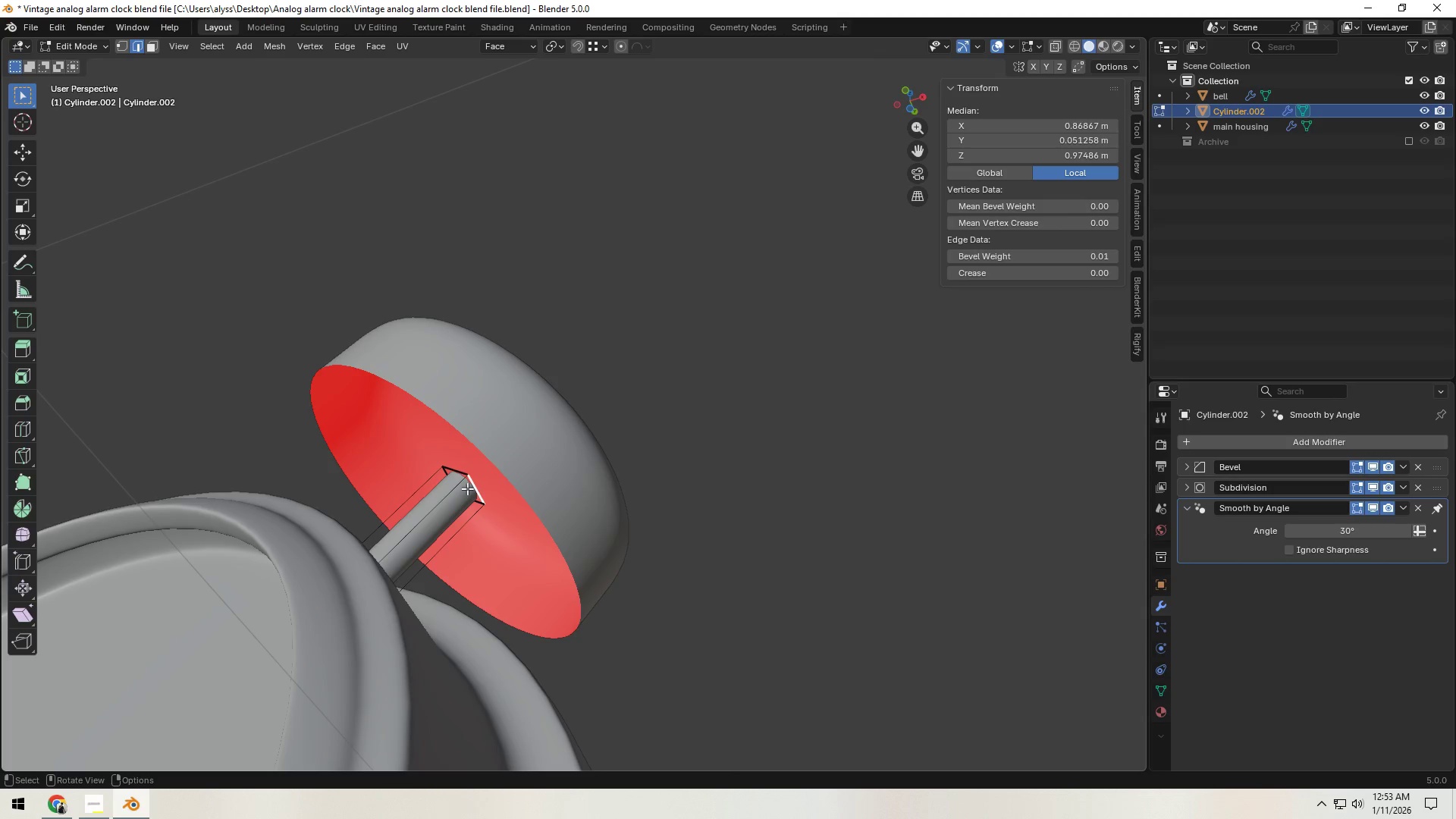 
key(3)
 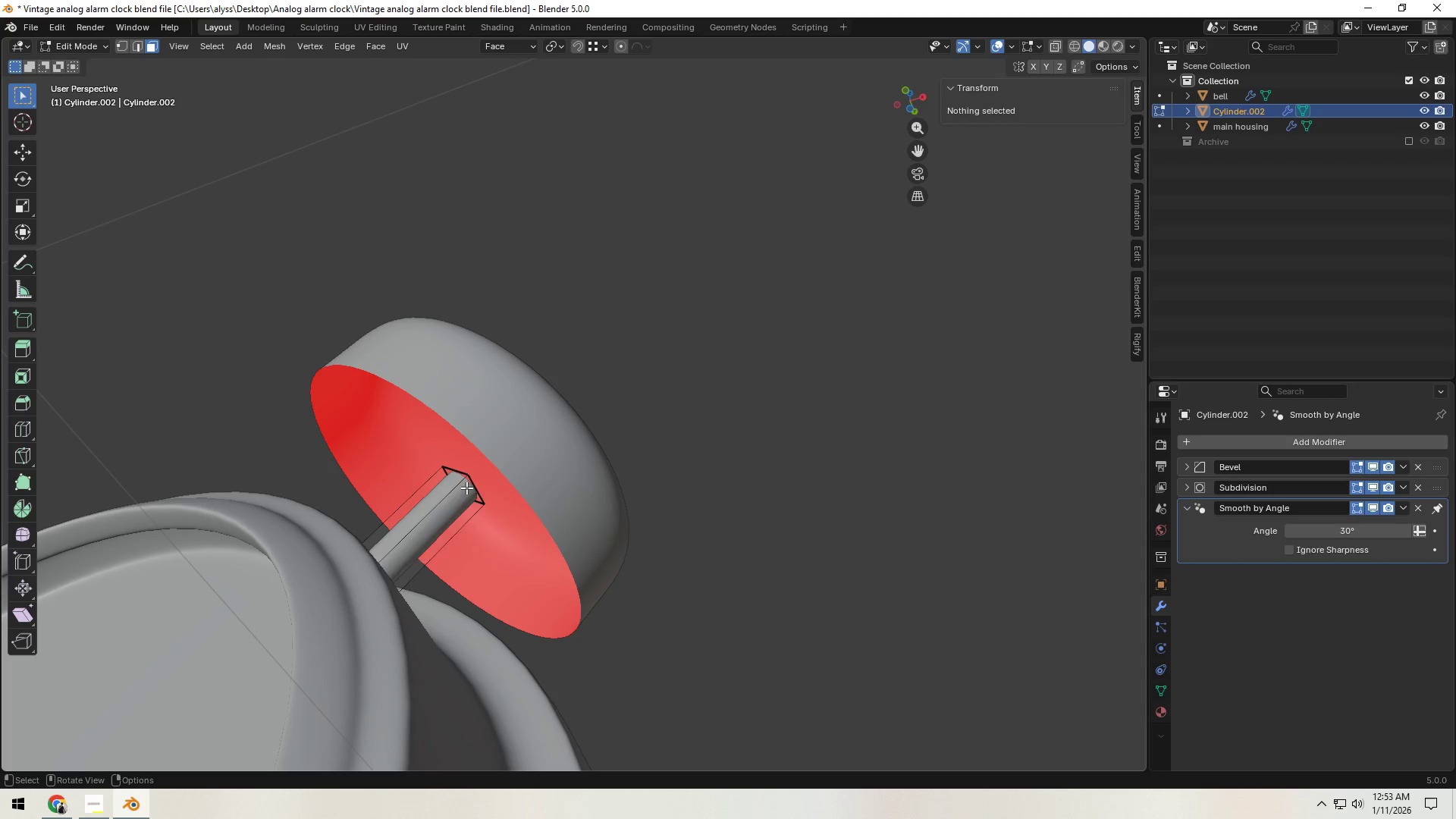 
left_click([466, 488])
 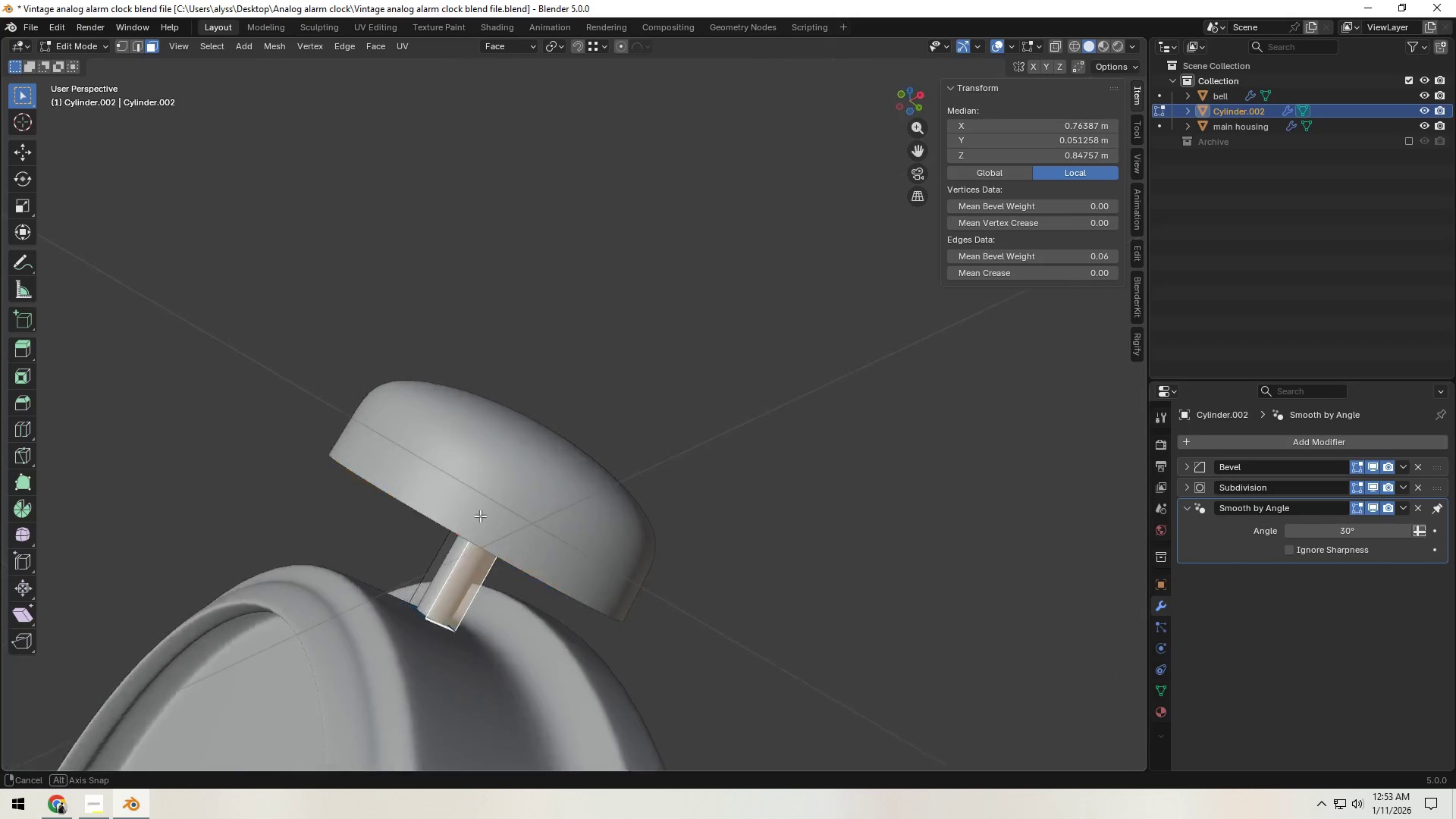 
key(Z)
 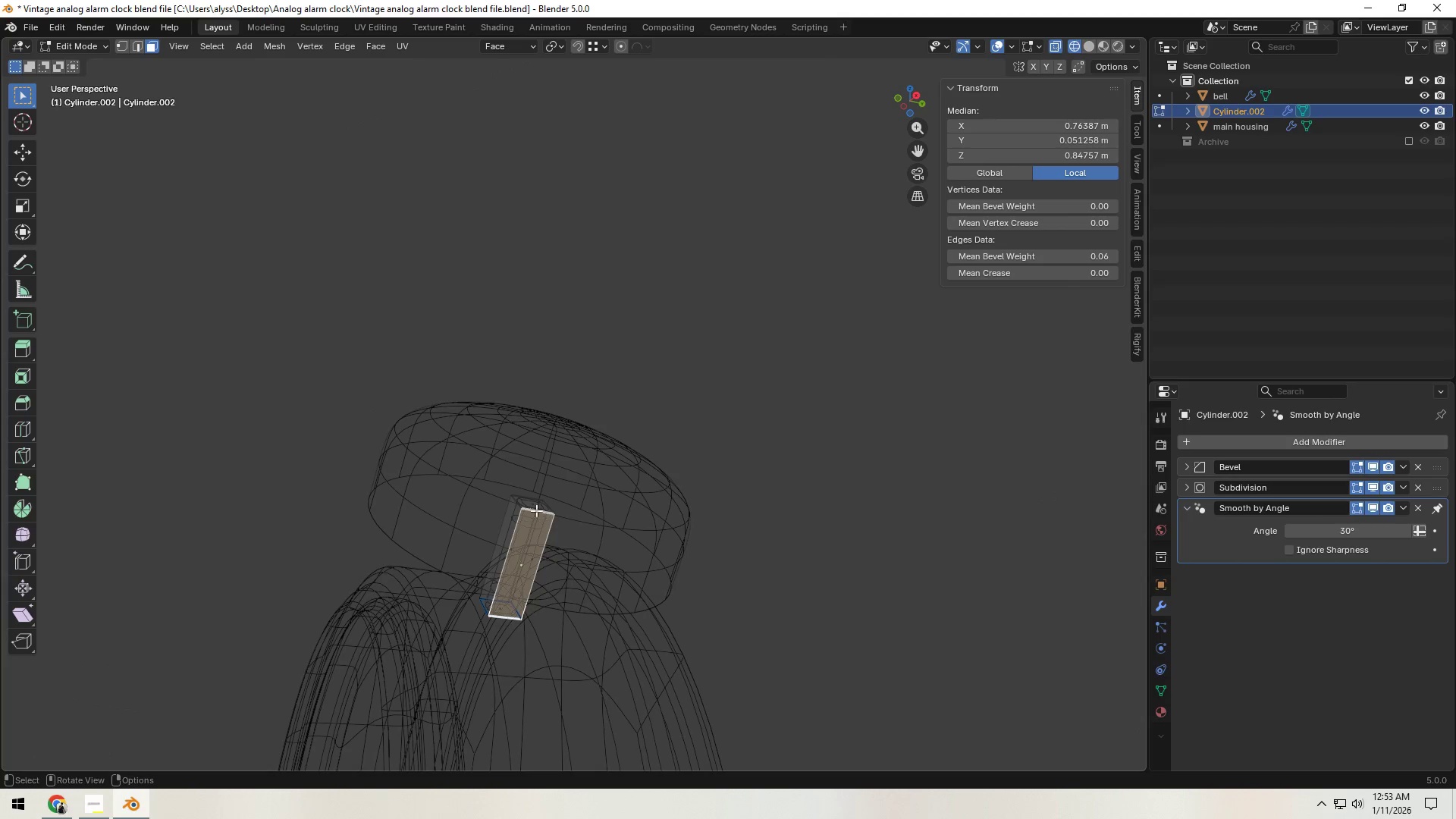 
left_click([533, 501])
 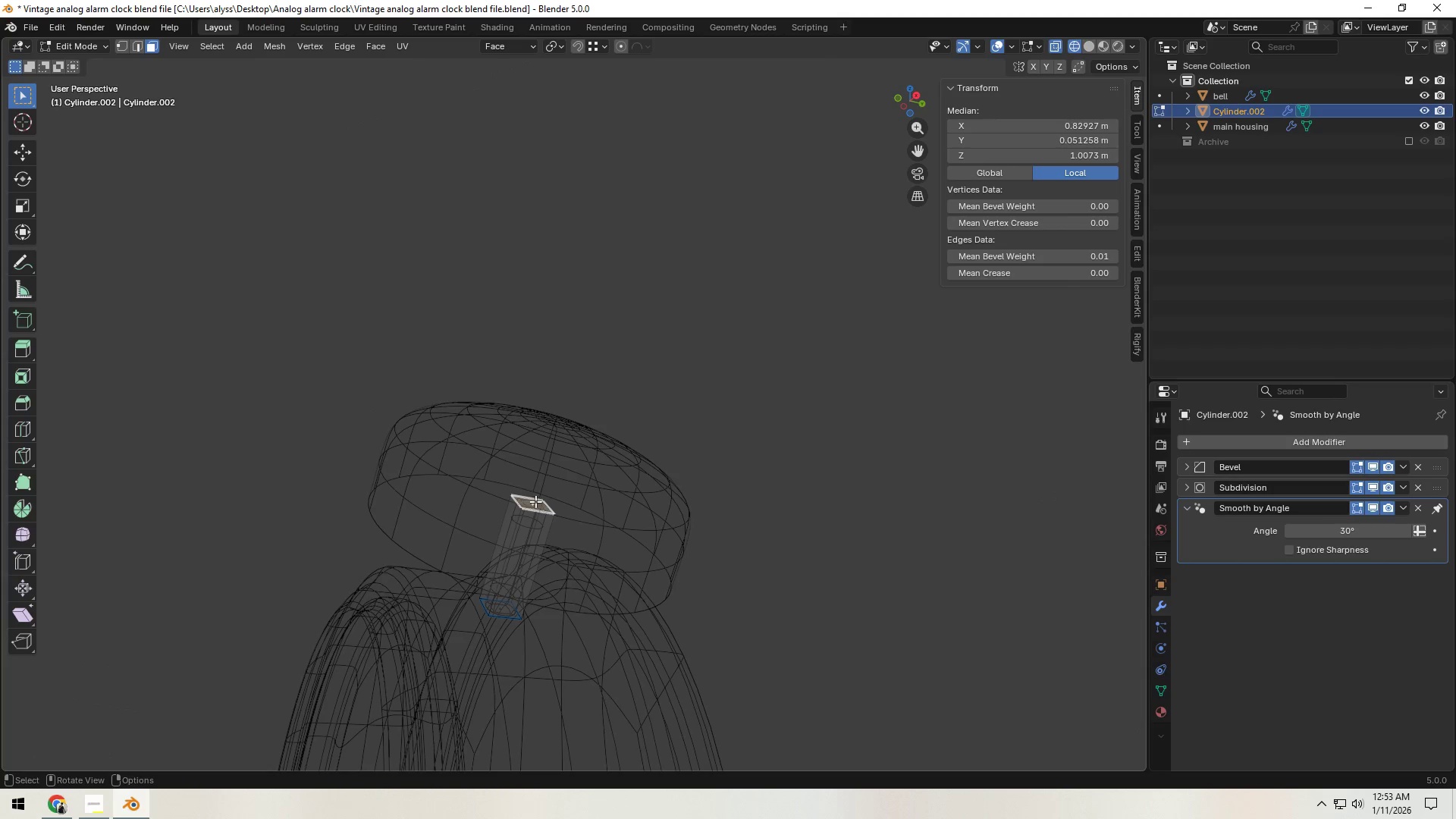 
type(zgz)
 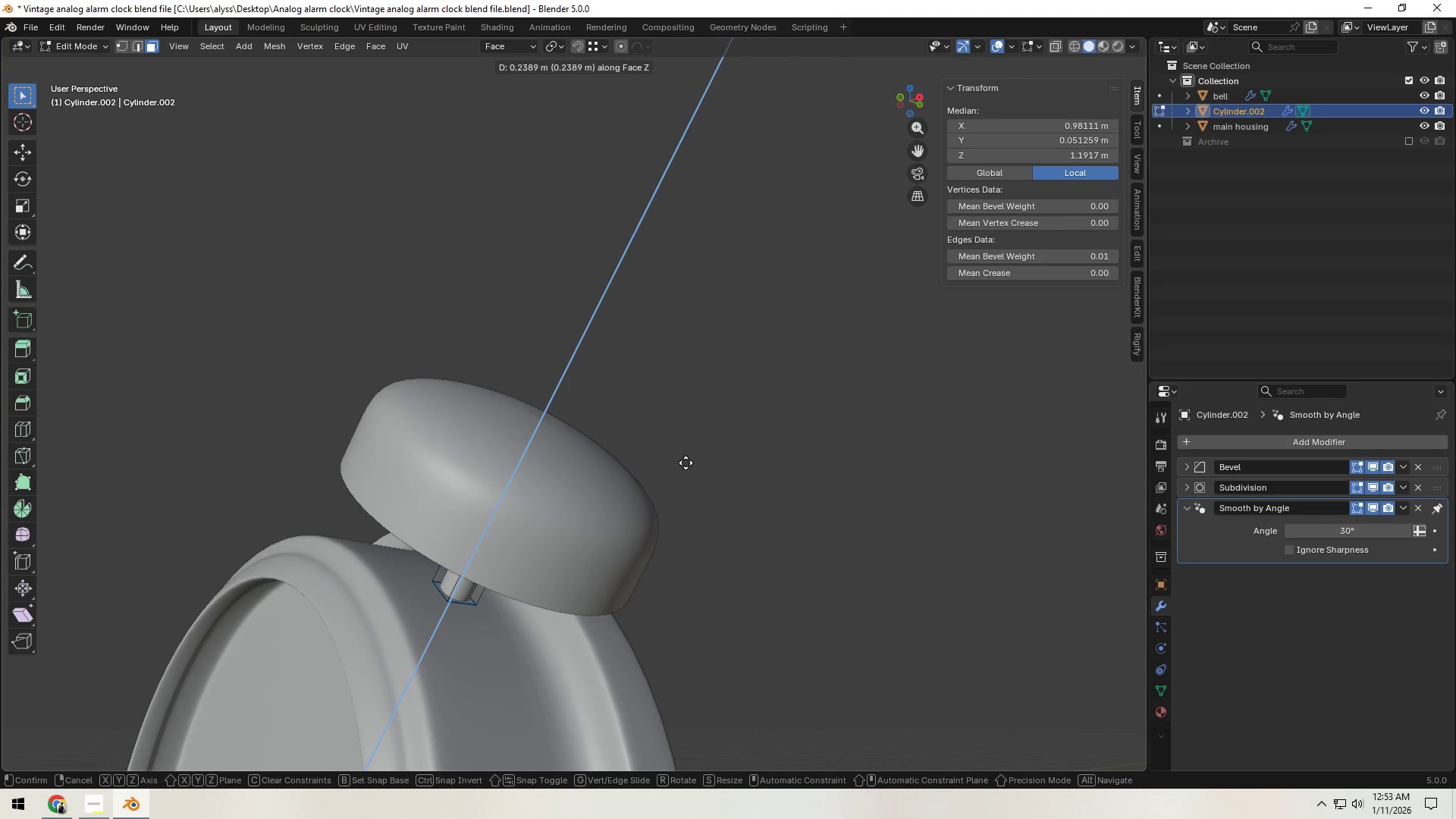 
double_click([706, 457])
 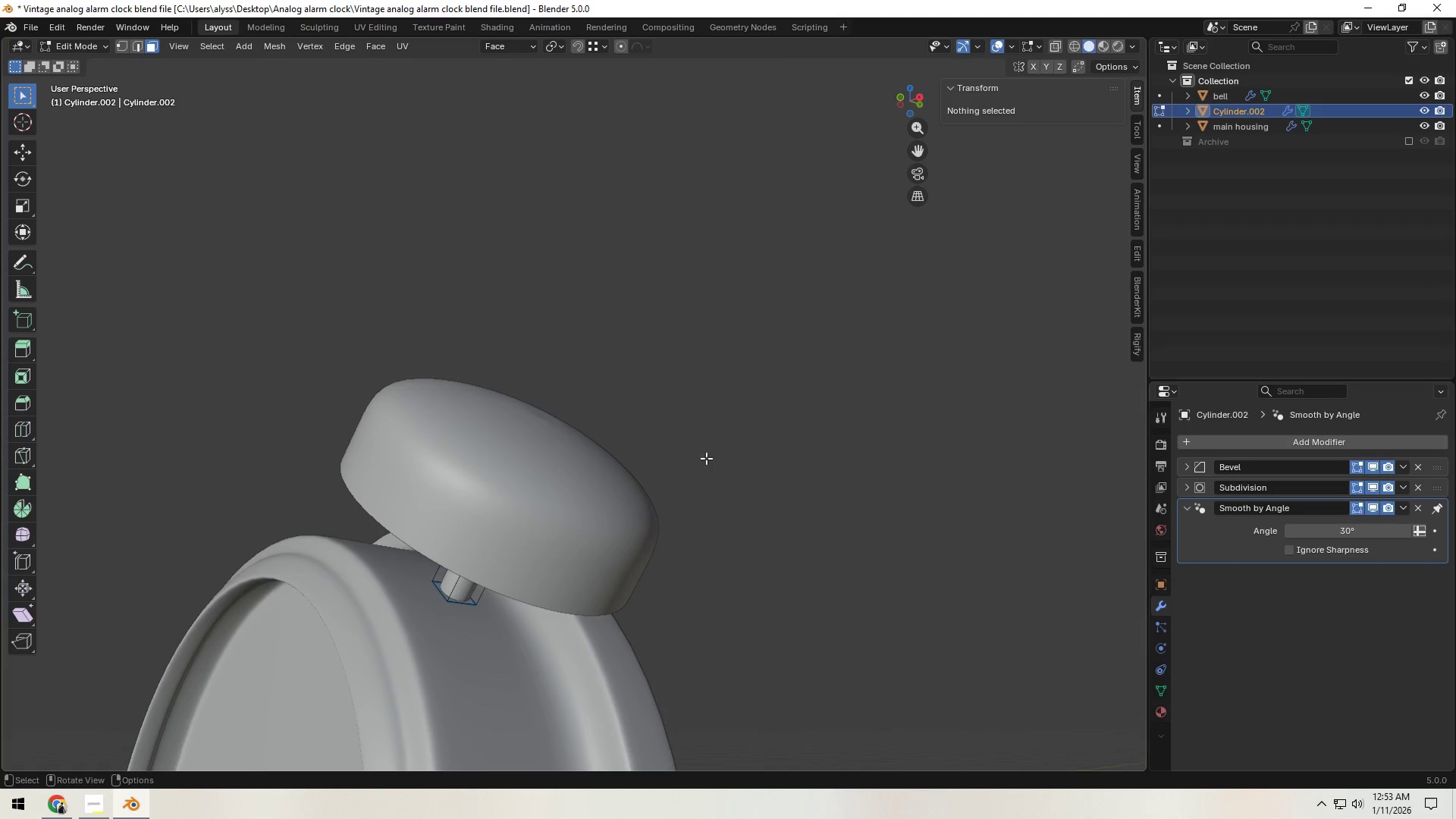 
key(Tab)
 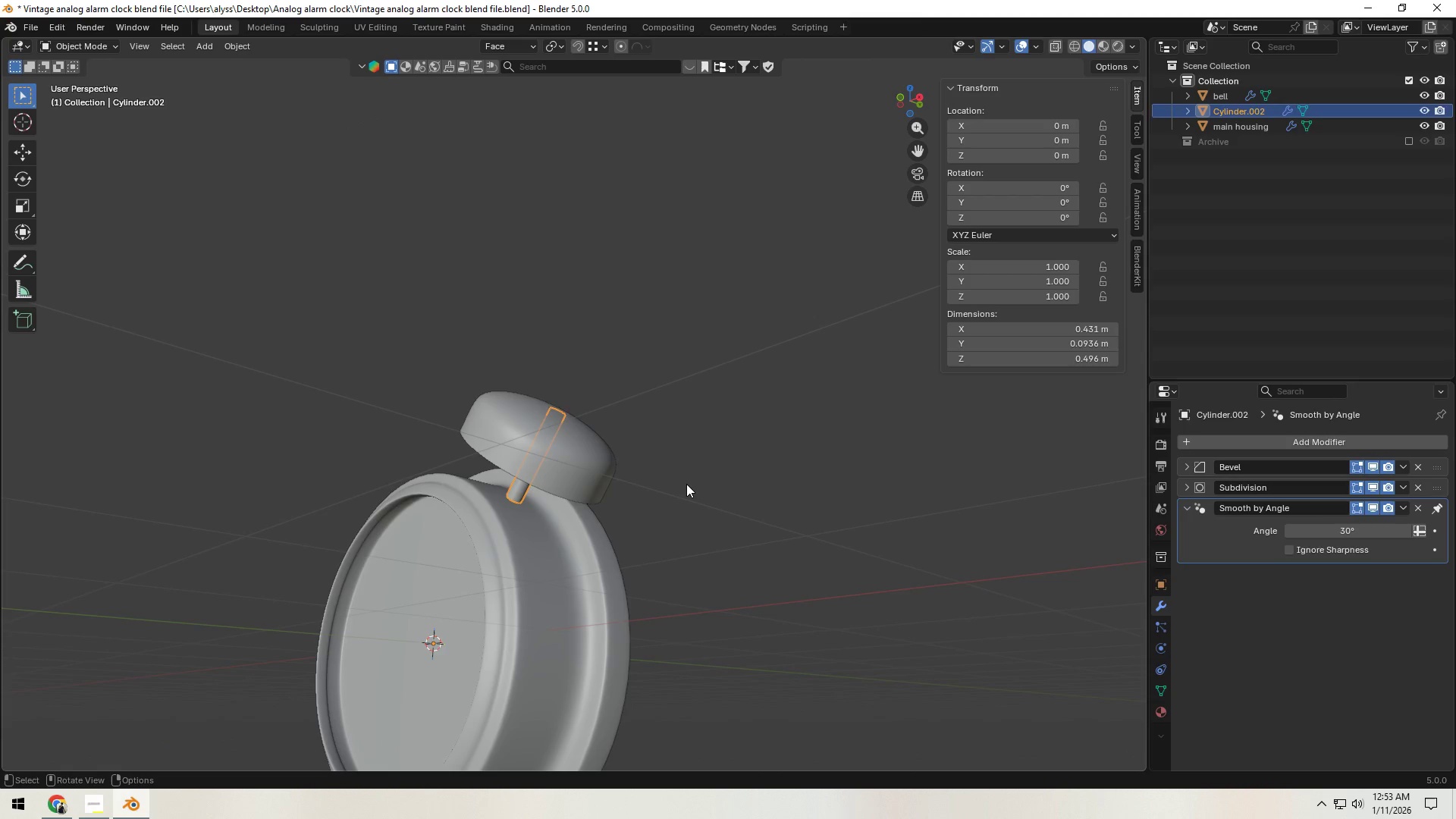 
scroll: coordinate [700, 470], scroll_direction: down, amount: 4.0
 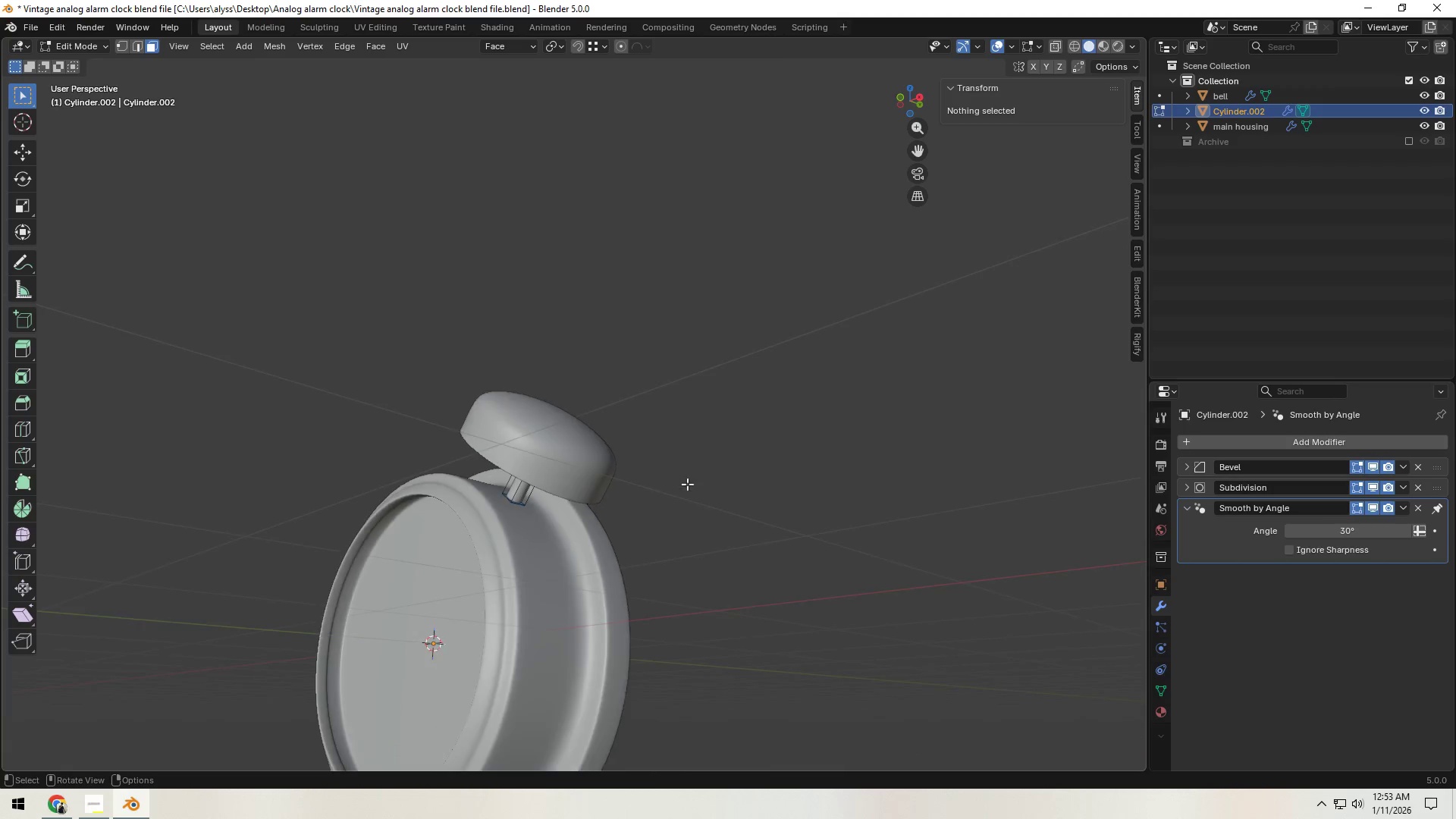 
left_click([686, 484])
 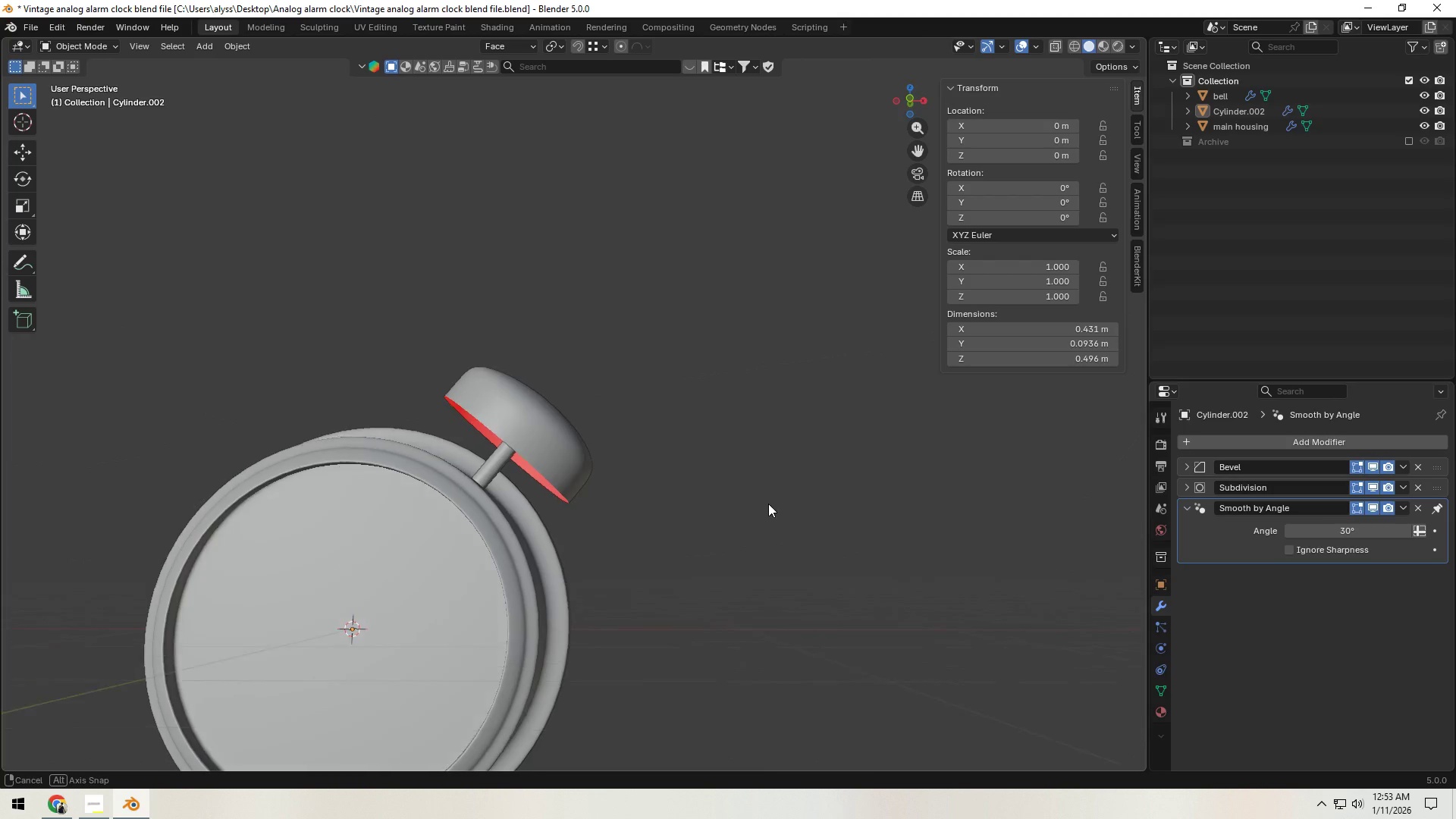 
scroll: coordinate [764, 524], scroll_direction: down, amount: 3.0
 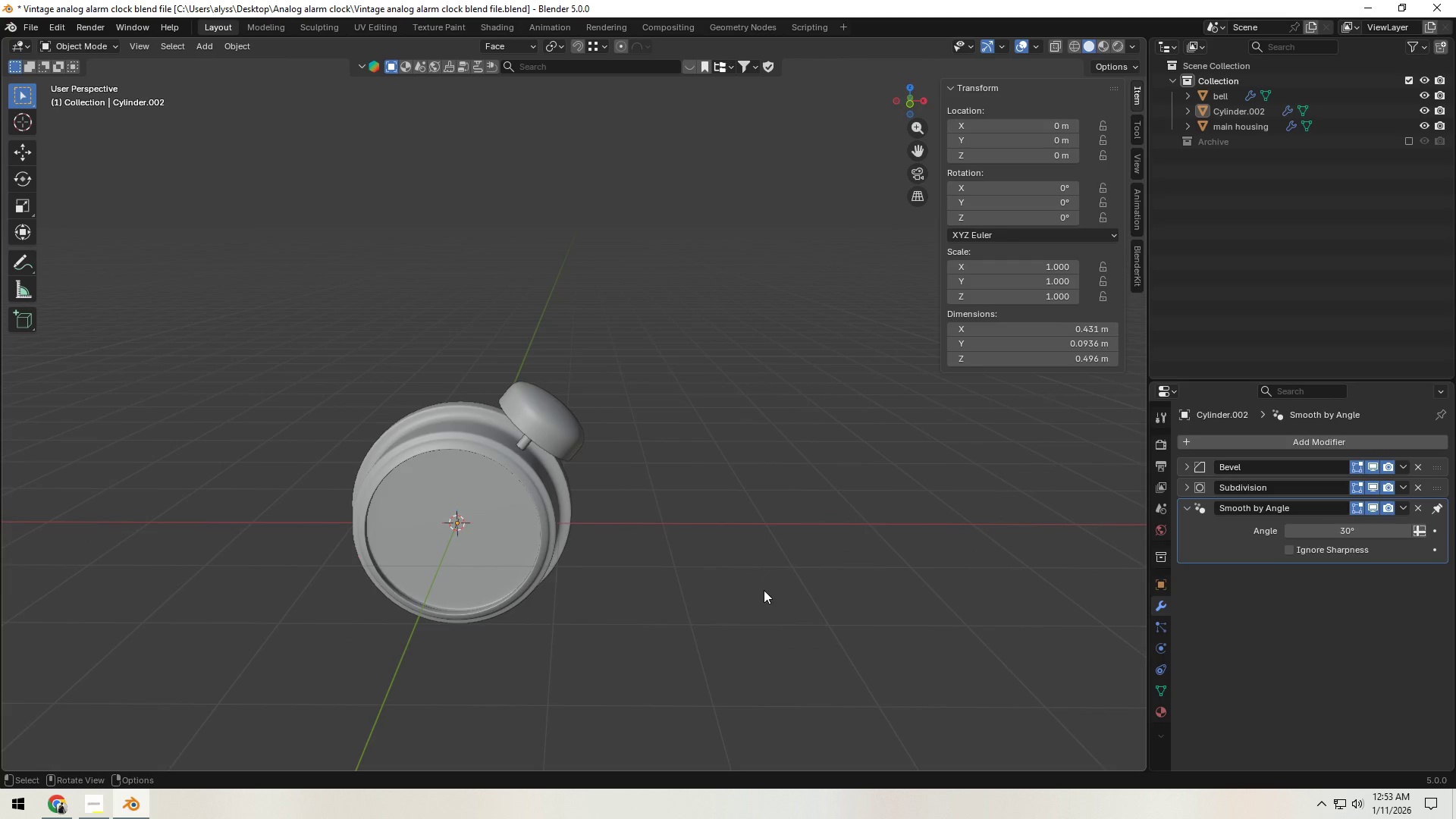 
wait(17.78)
 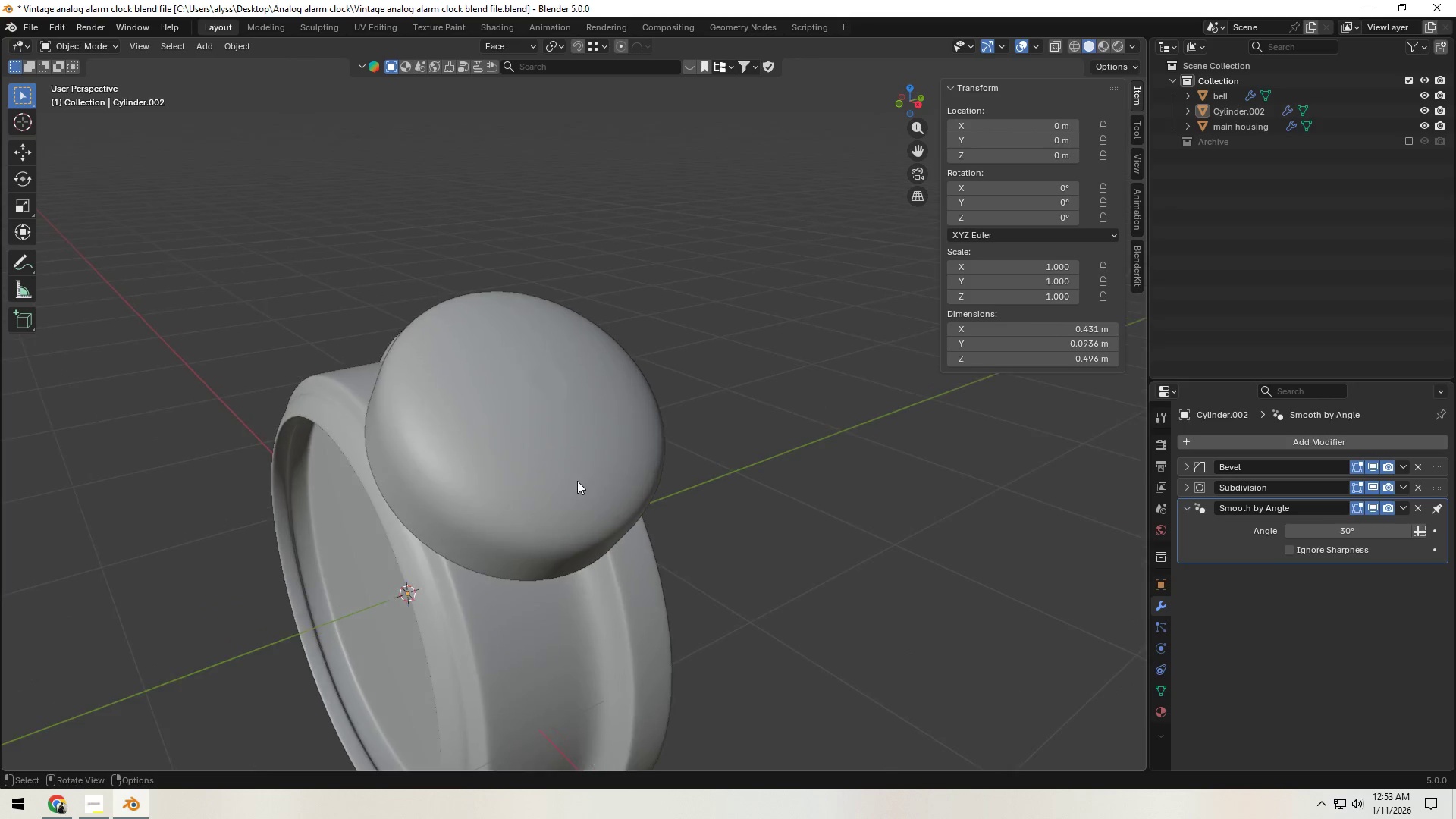 
key(Alt+Tab)
 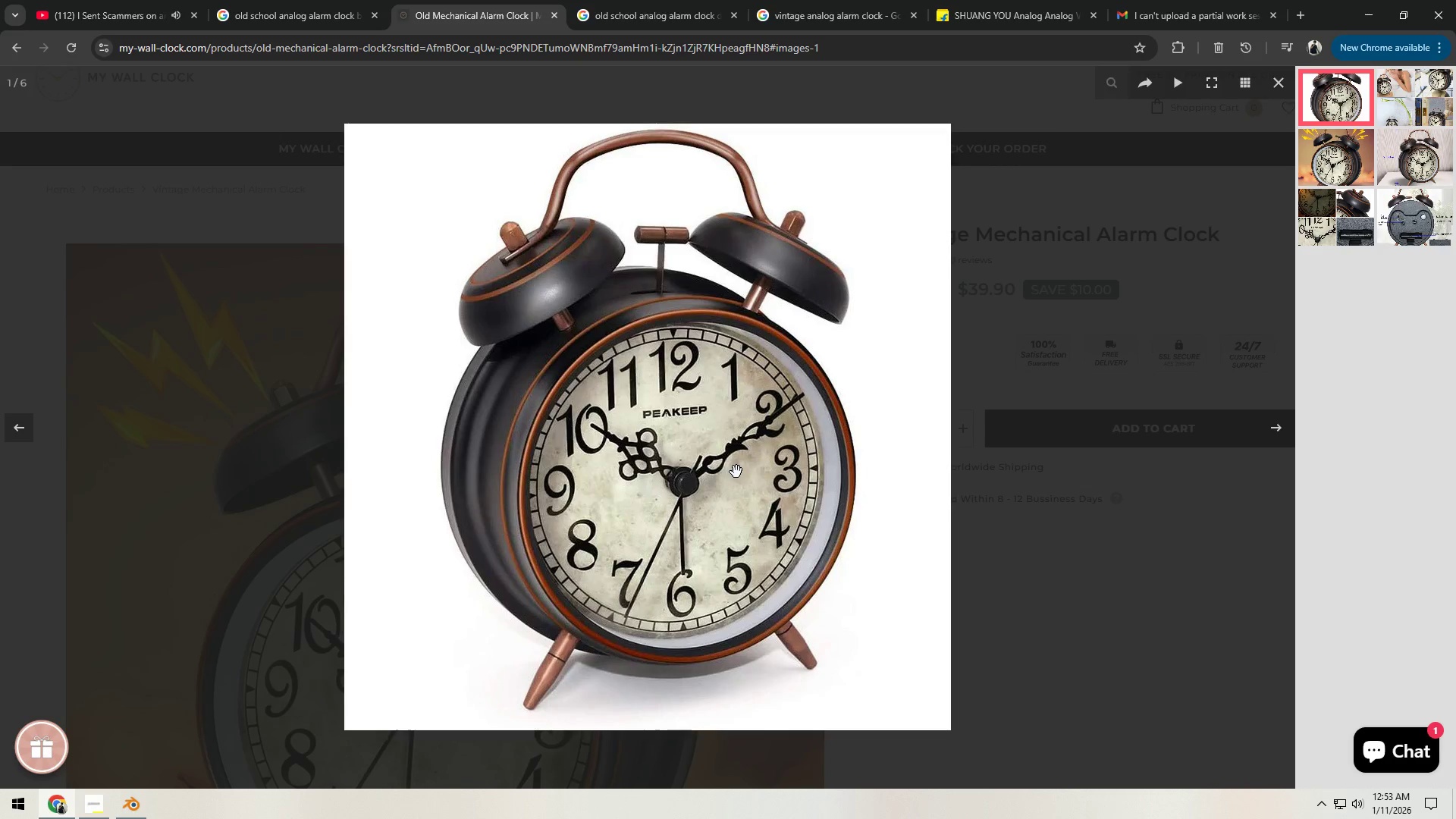 
scroll: coordinate [576, 474], scroll_direction: up, amount: 7.0
 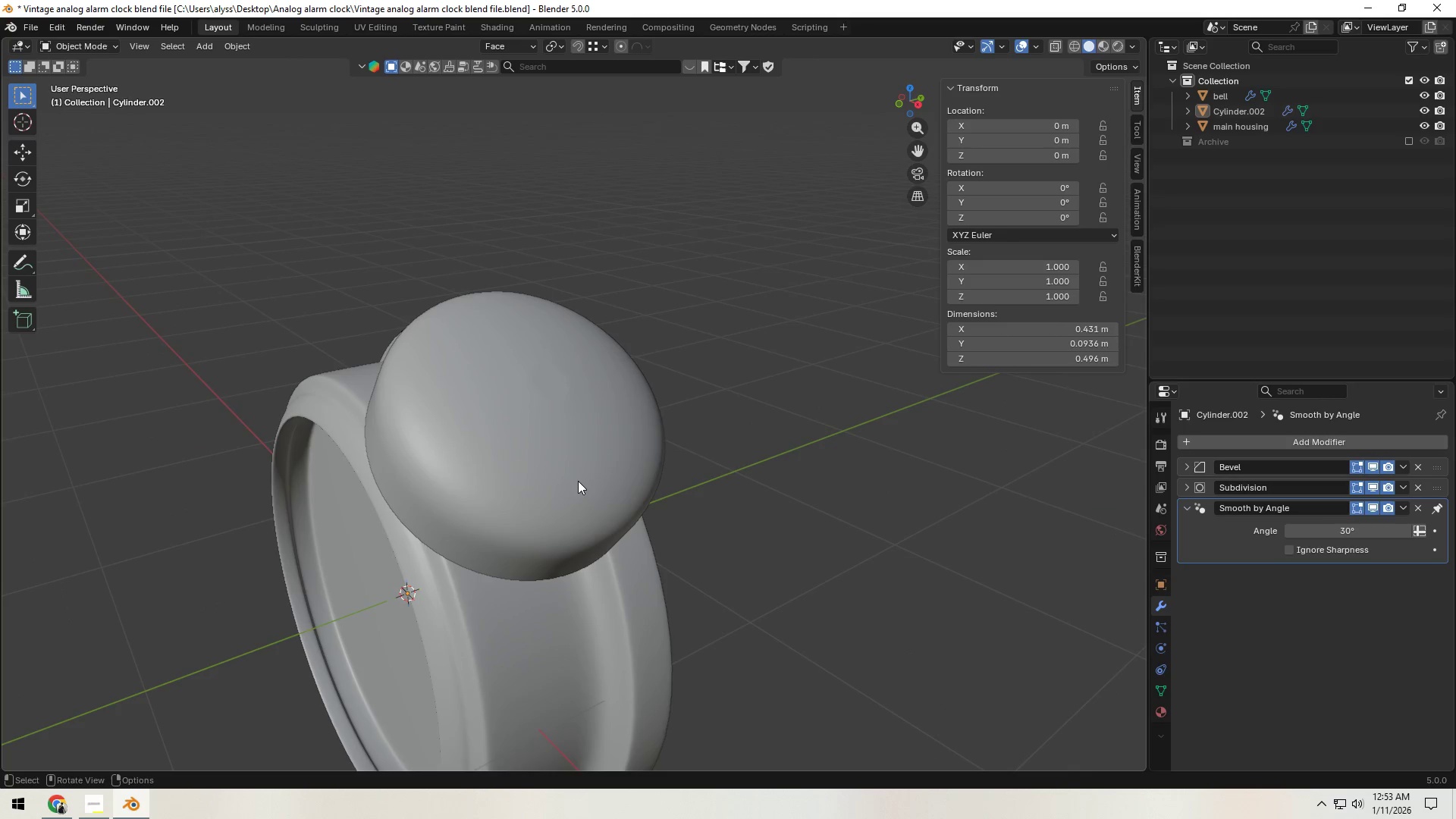 
wait(10.19)
 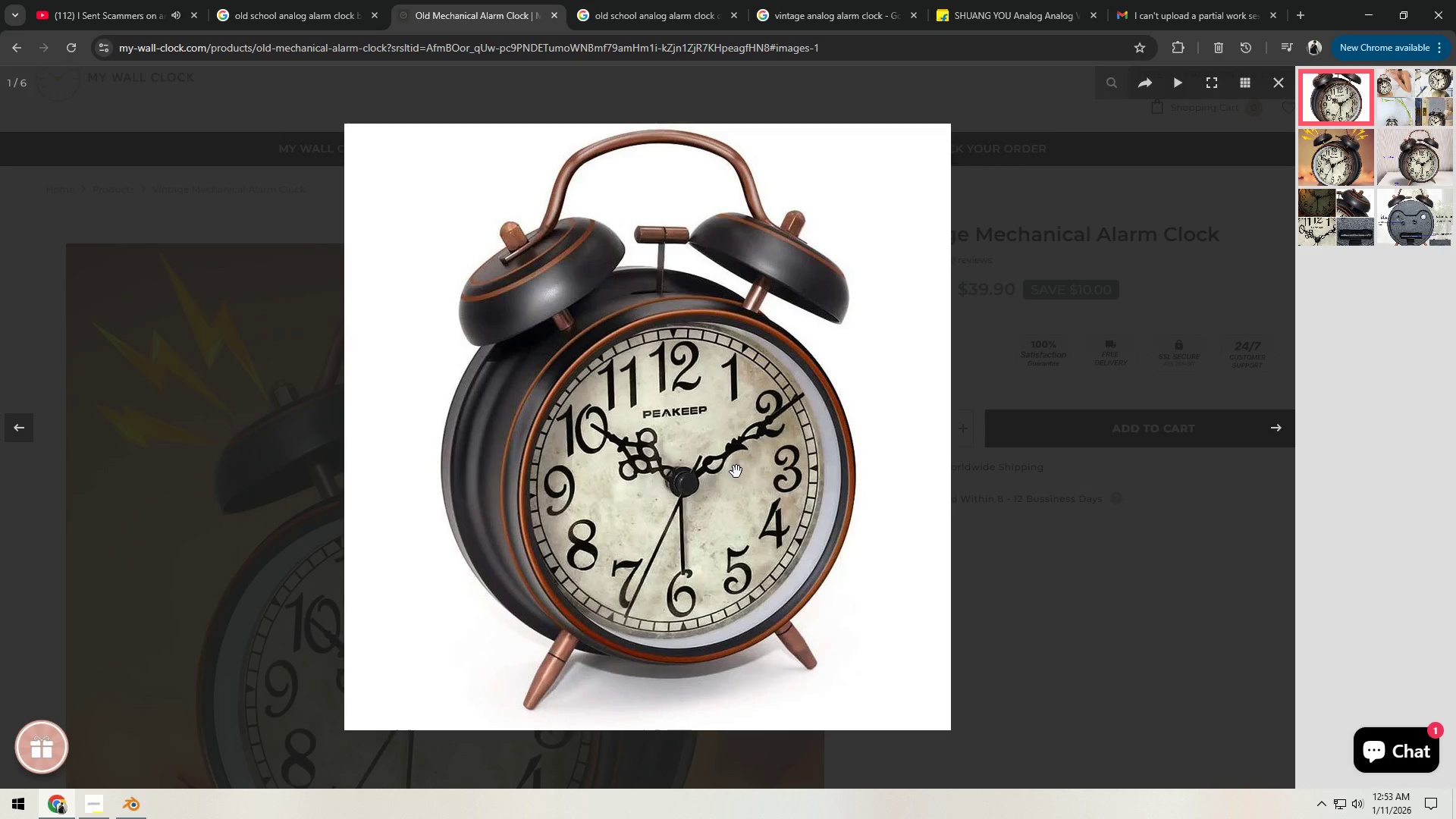 
key(Alt+AltLeft)
 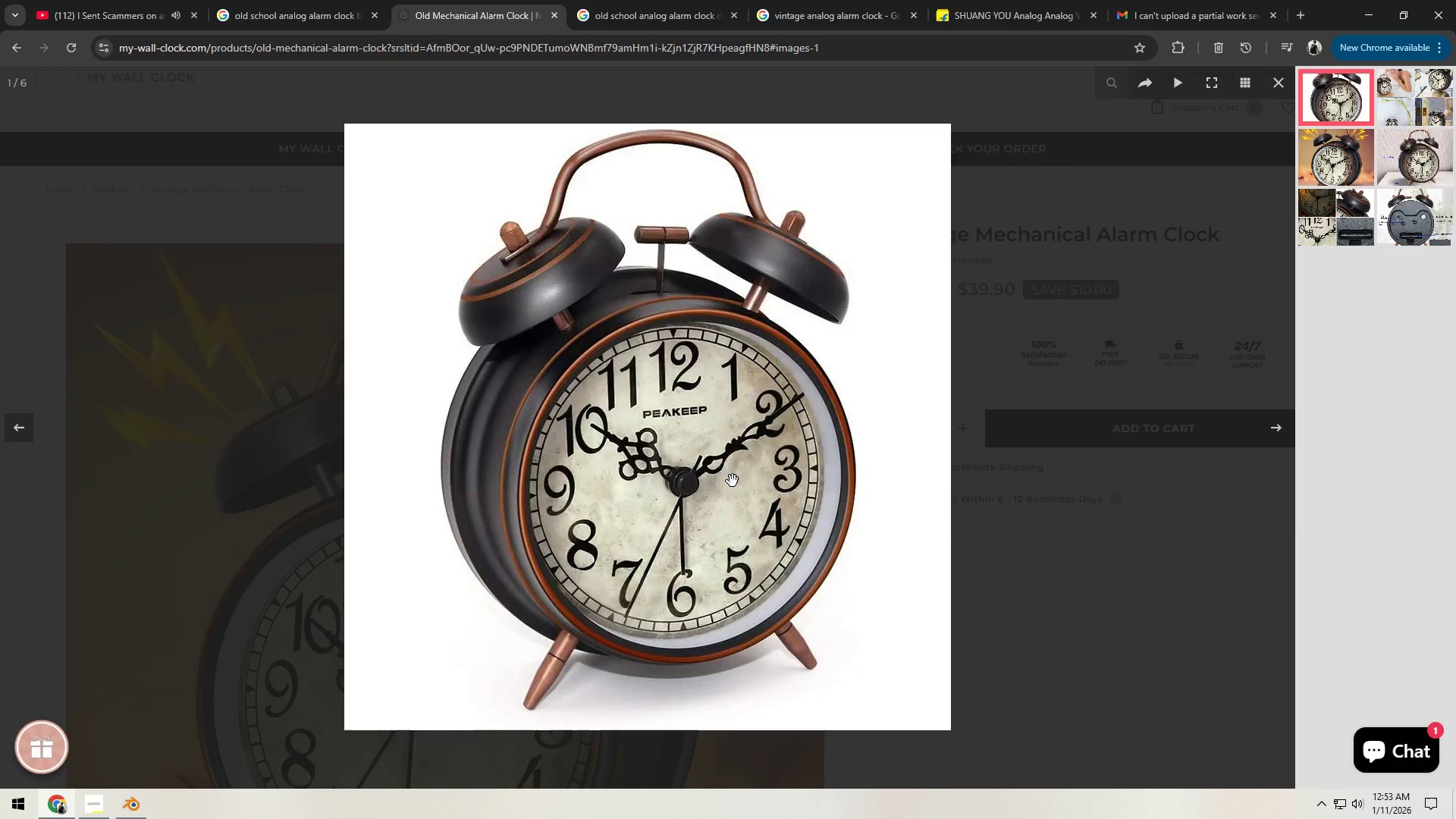 
key(Alt+Tab)
 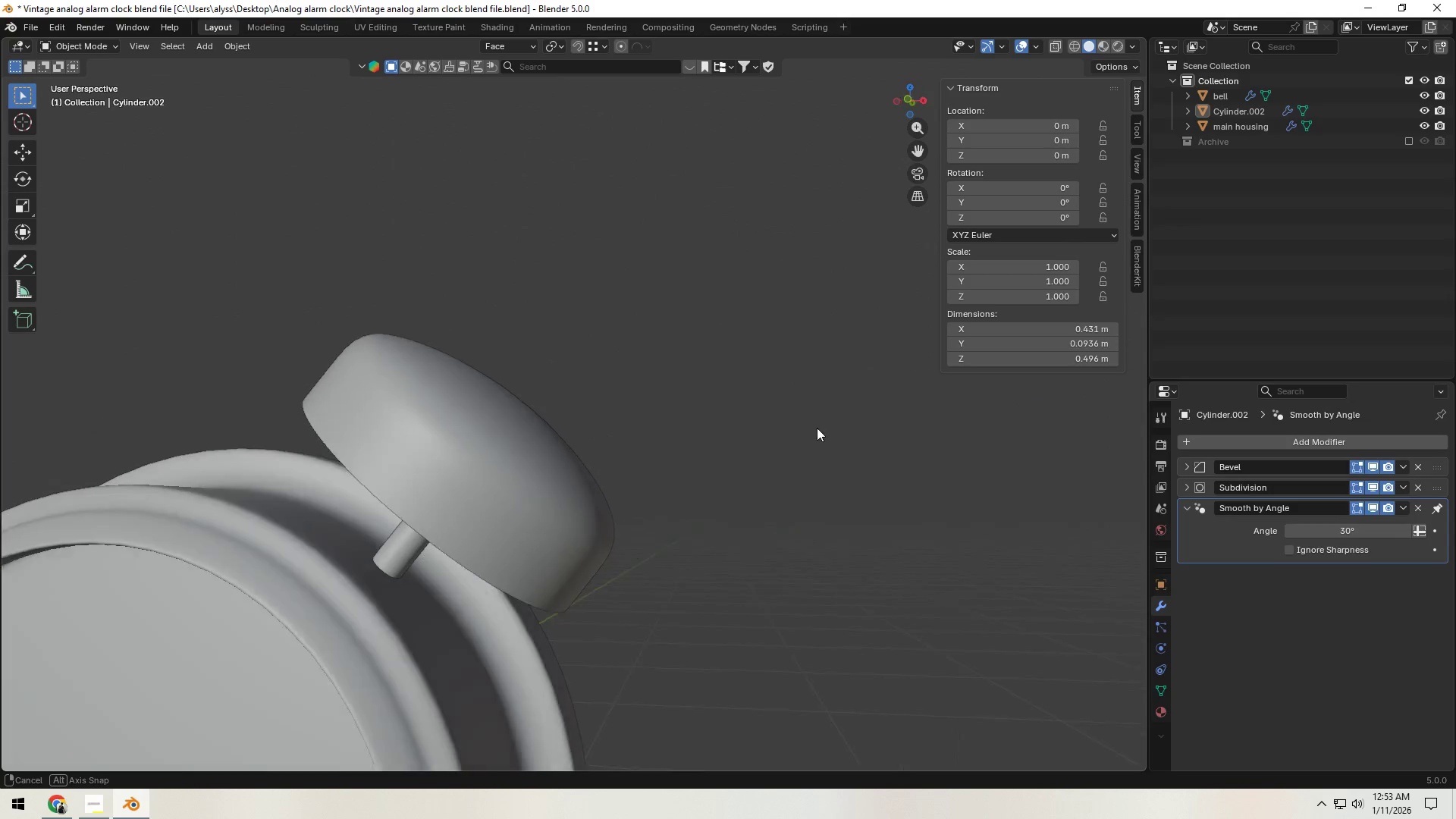 
hold_key(key=ShiftLeft, duration=0.42)
 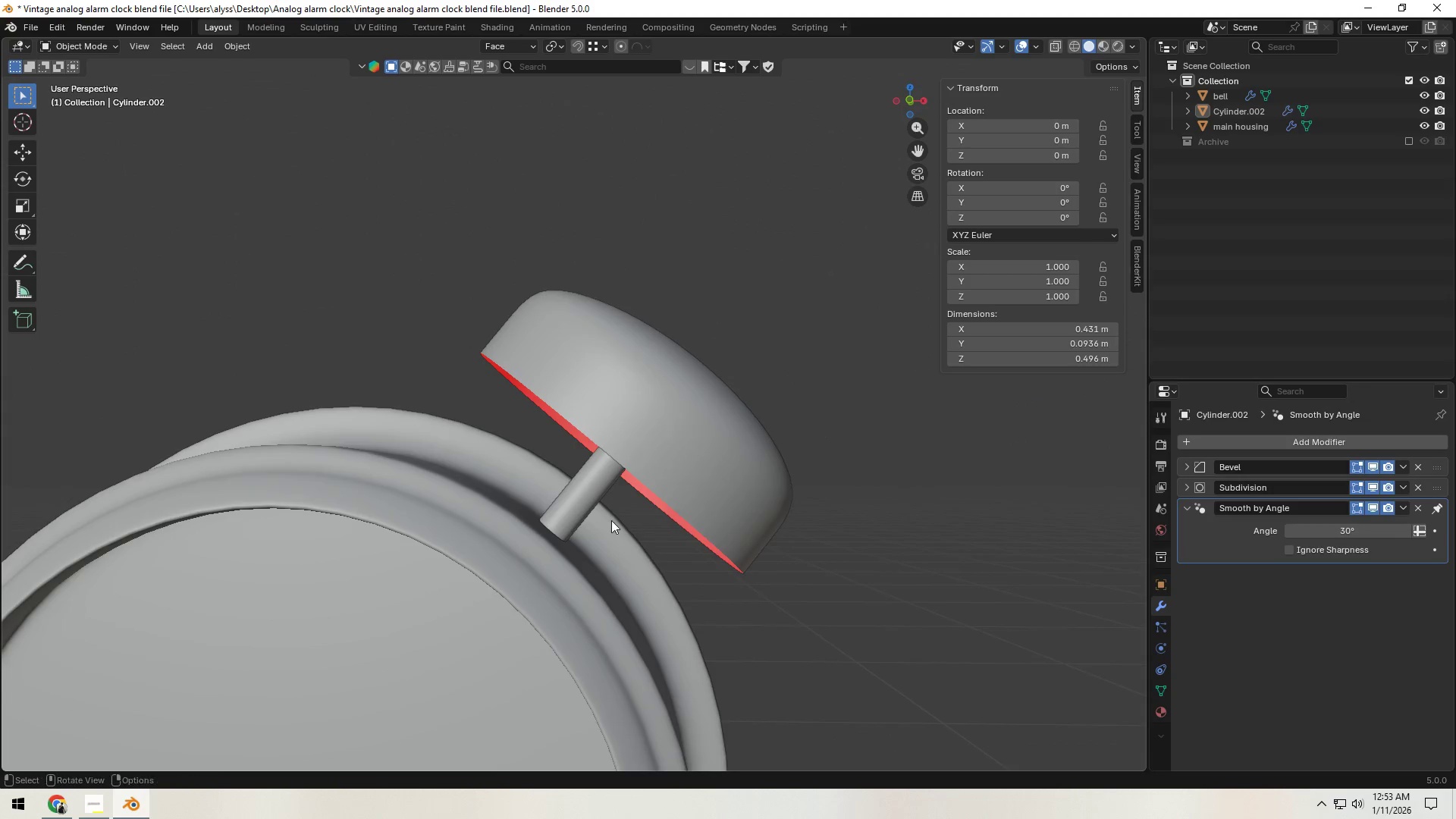 
left_click([670, 482])
 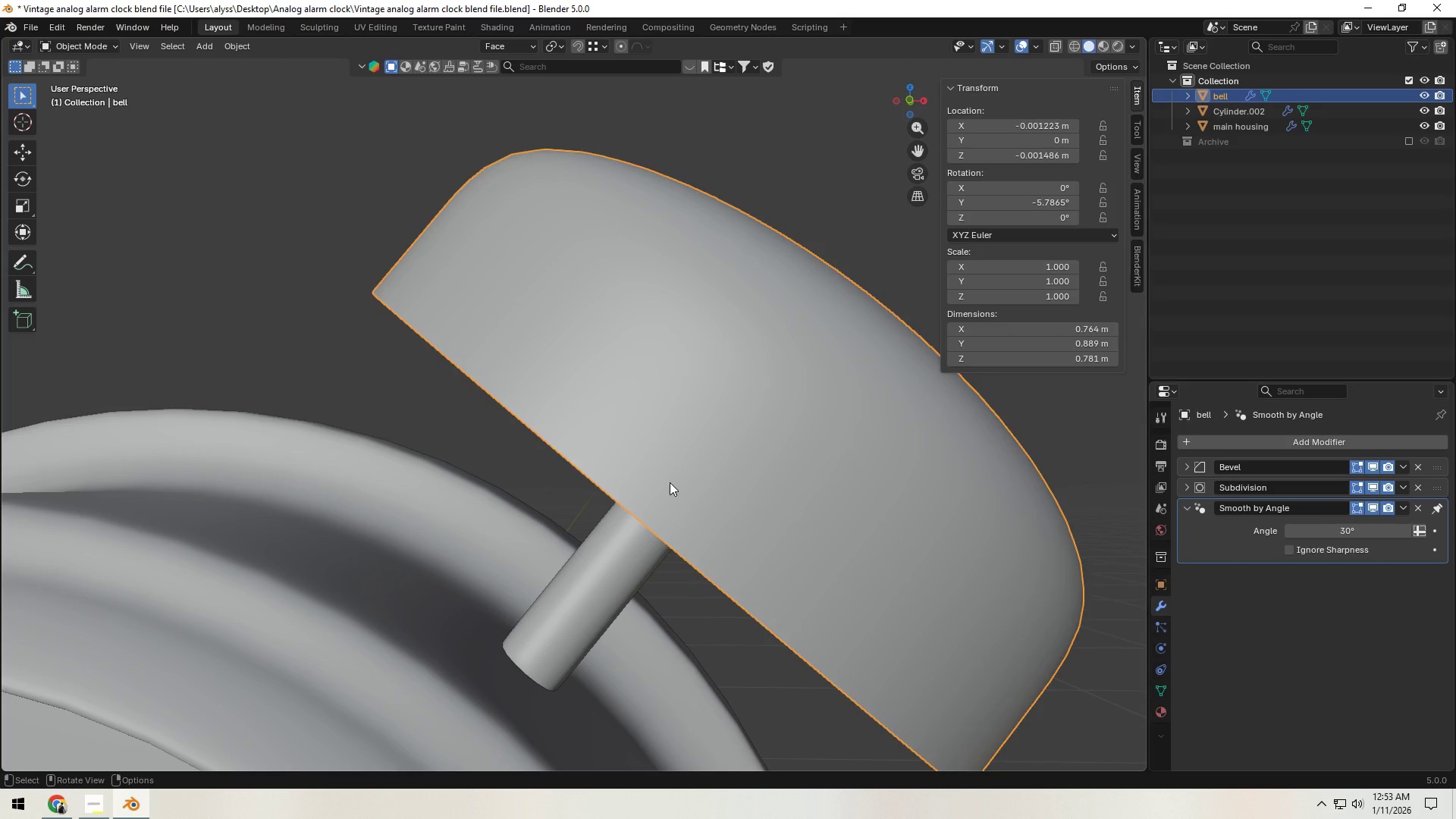 
scroll: coordinate [611, 521], scroll_direction: up, amount: 4.0
 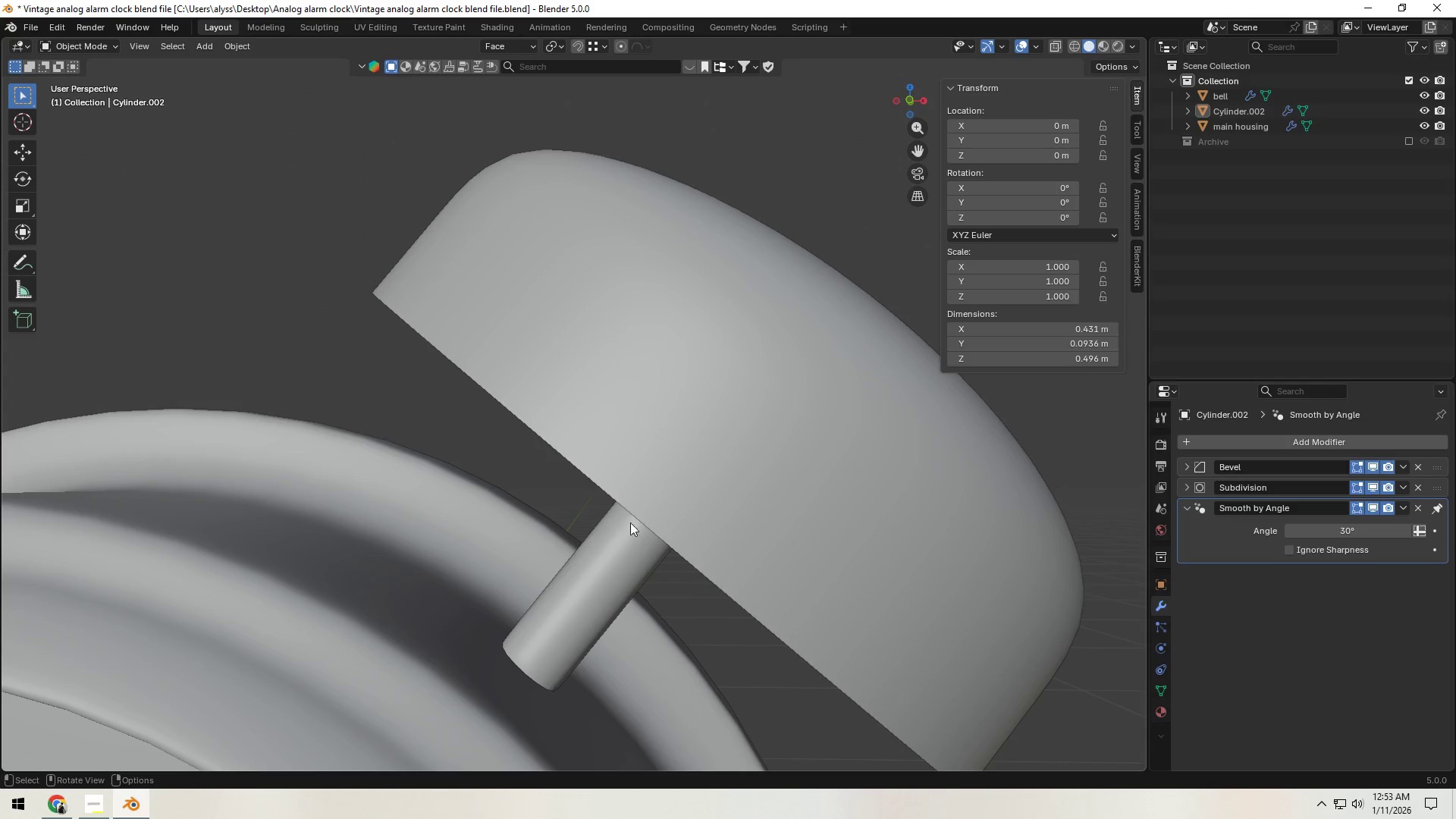 
key(Tab)
 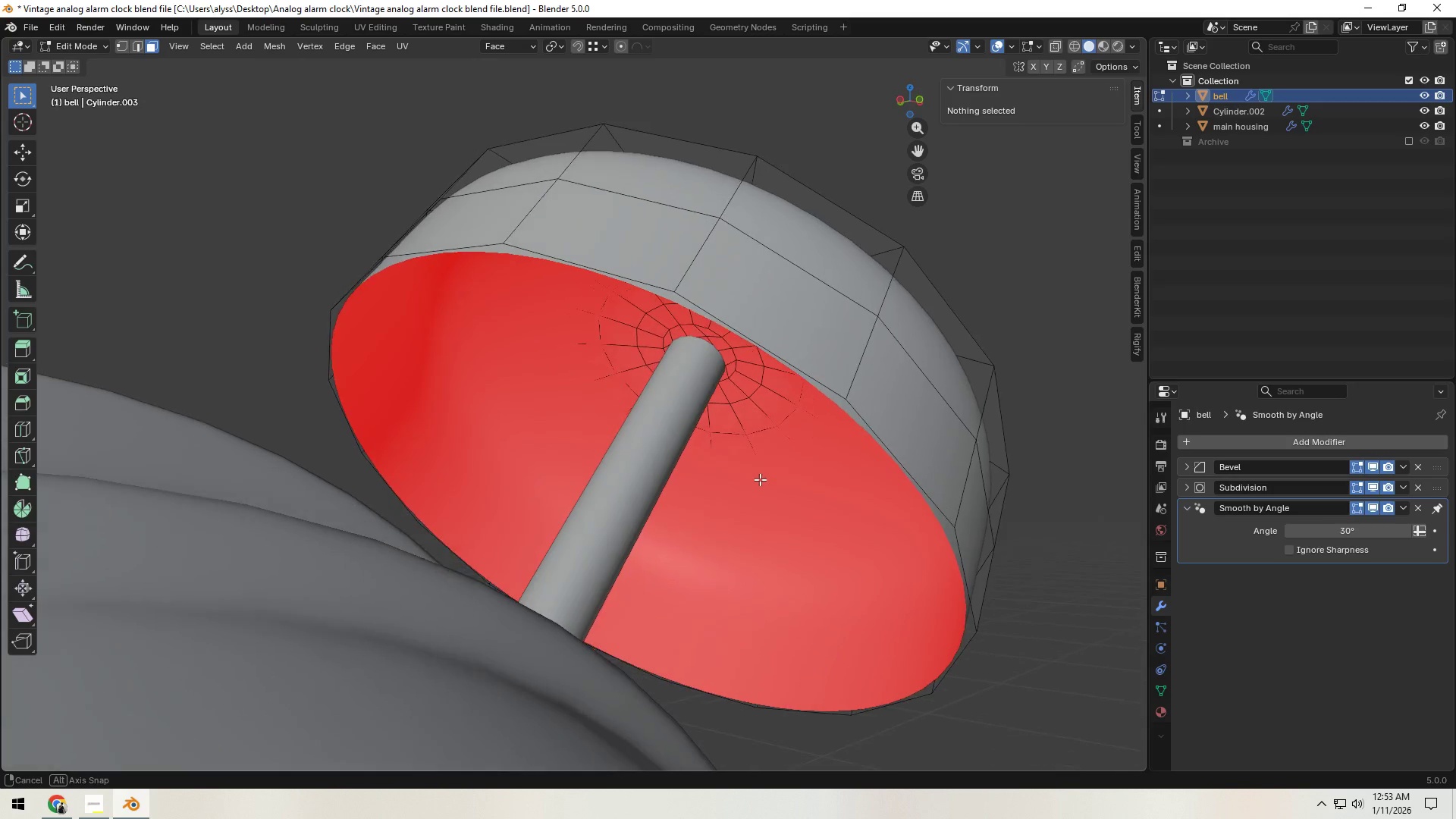 
hold_key(key=ShiftLeft, duration=0.56)
 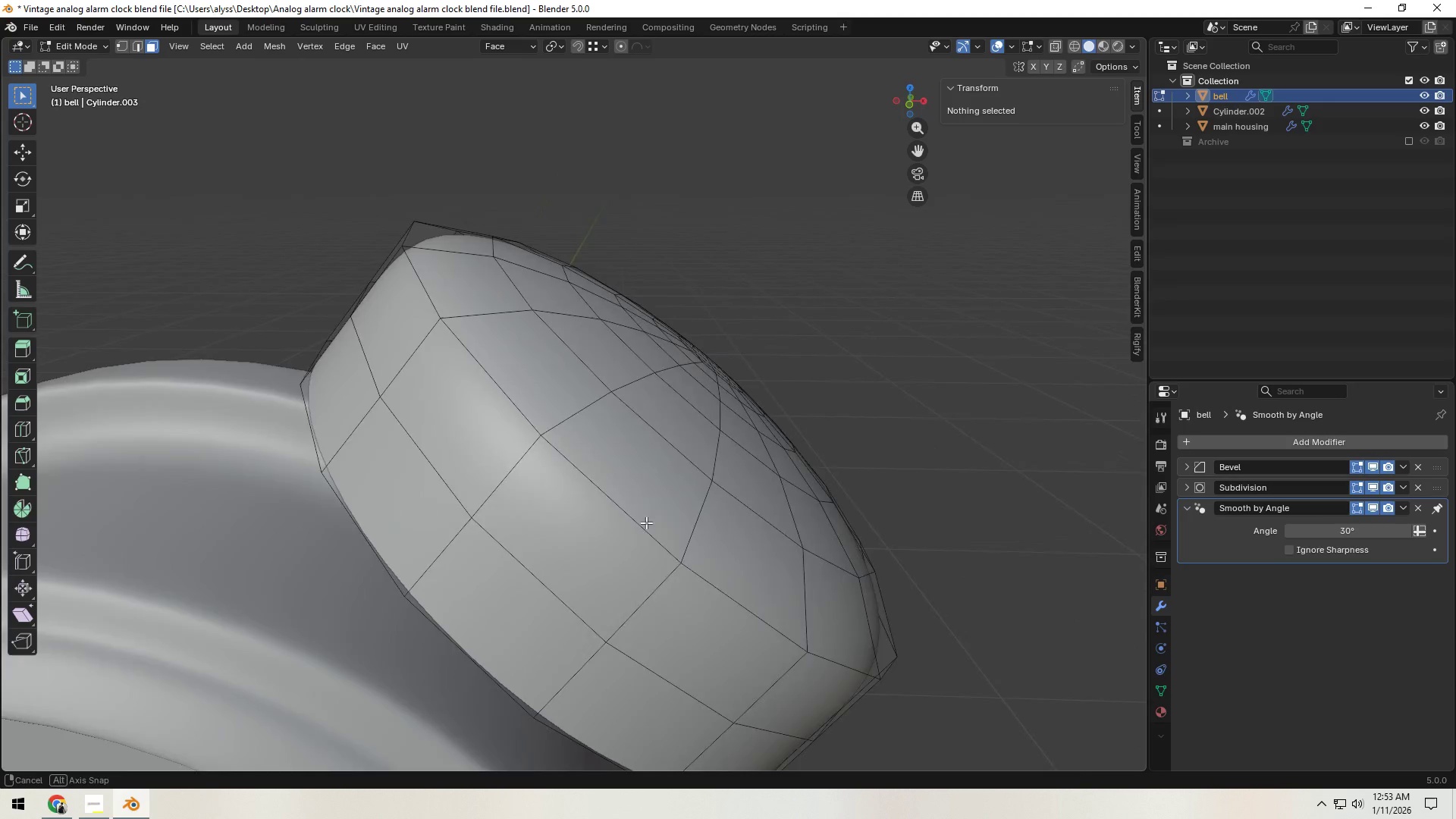 
left_click([760, 510])
 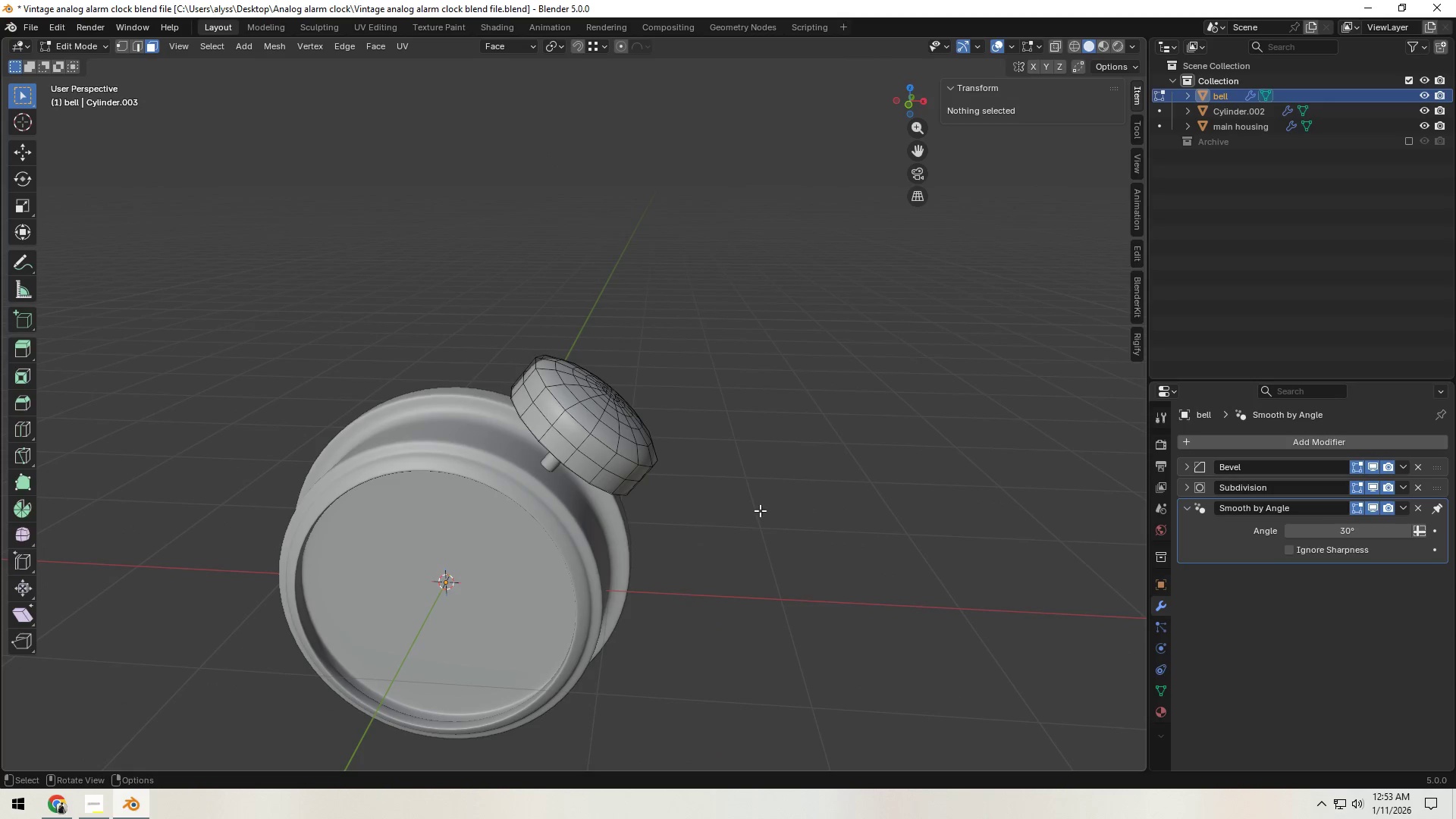 
scroll: coordinate [640, 521], scroll_direction: down, amount: 8.0
 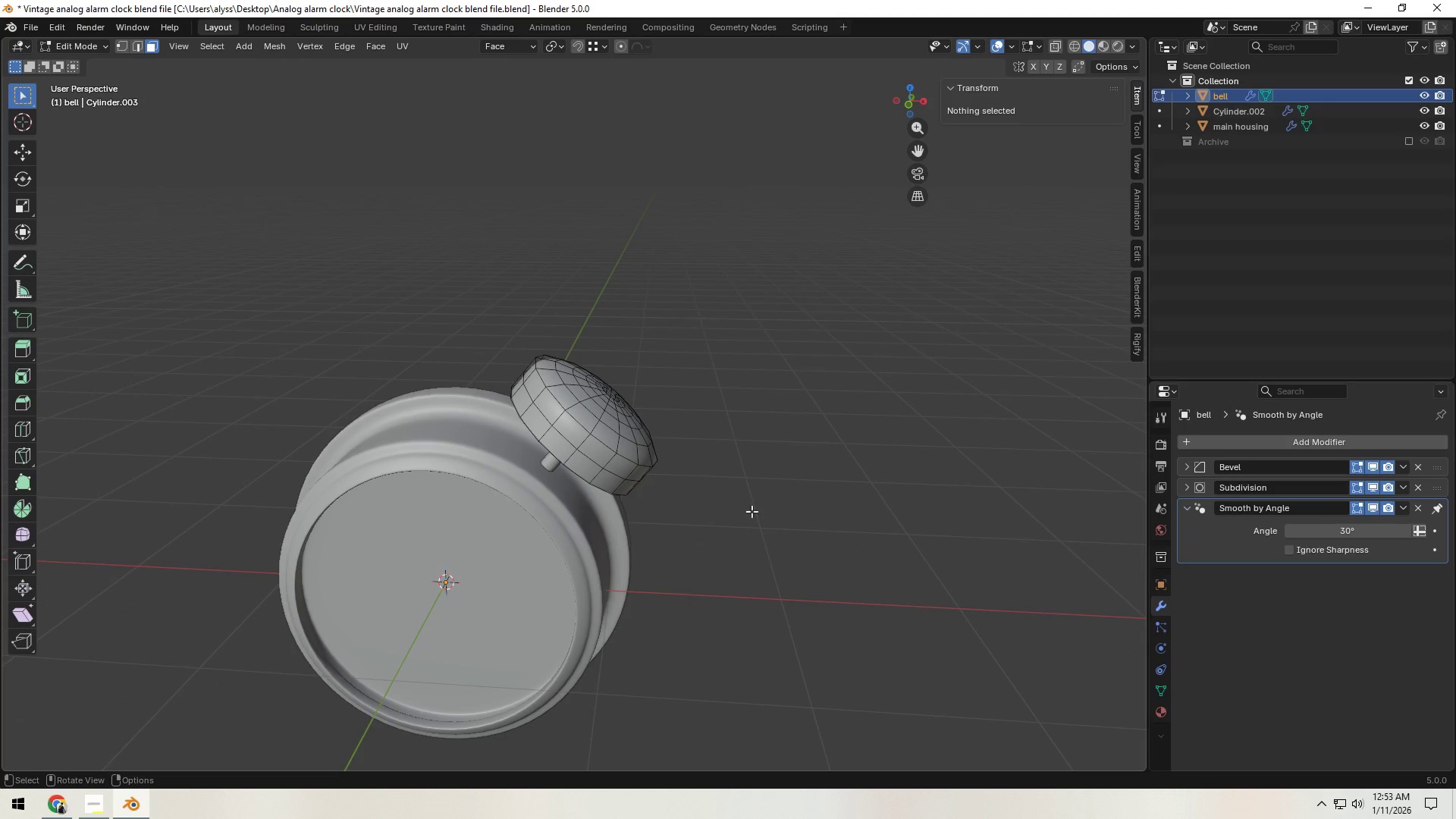 
key(Tab)
 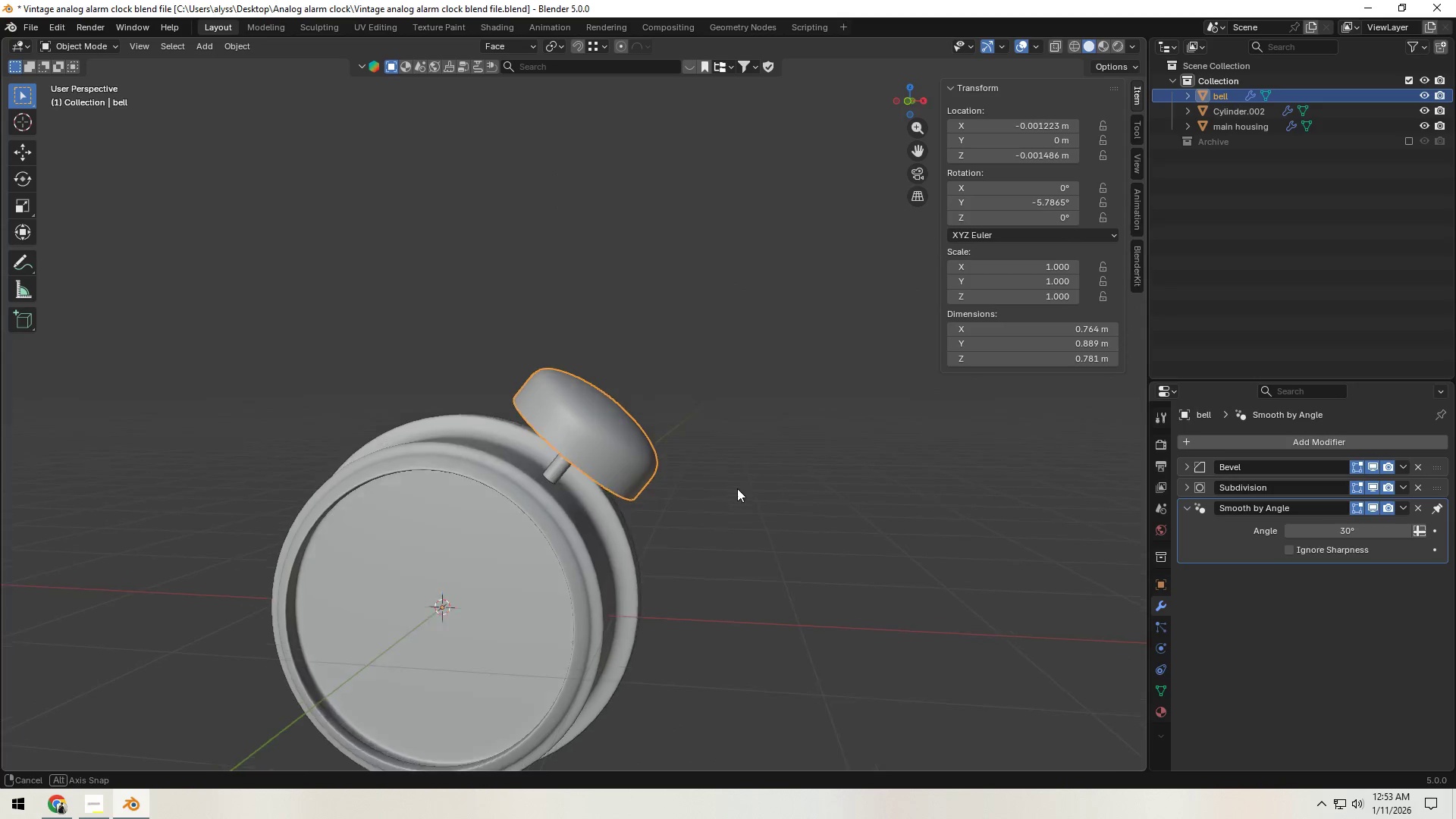 
scroll: coordinate [722, 506], scroll_direction: down, amount: 4.0
 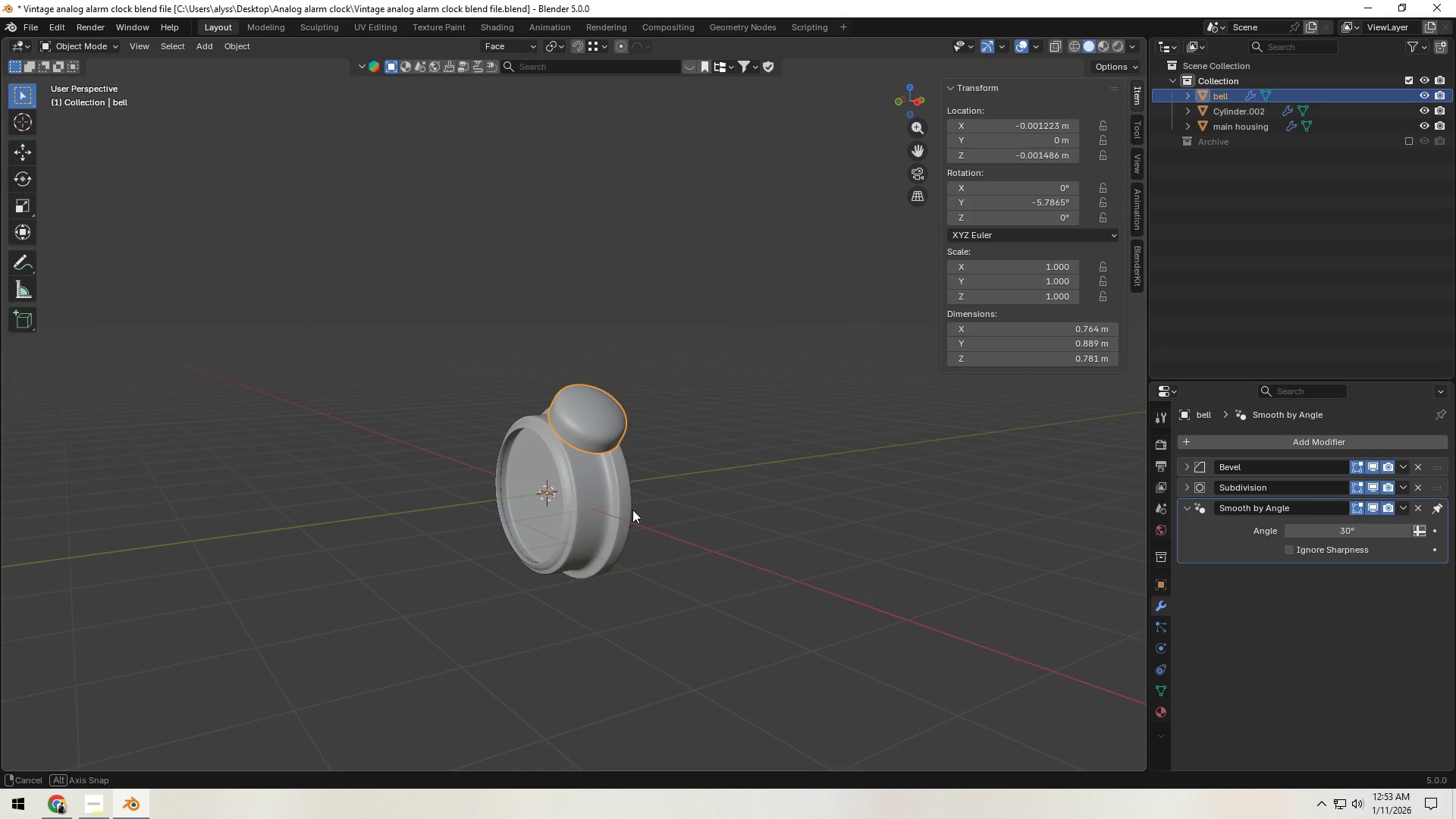 
key(Alt+AltLeft)
 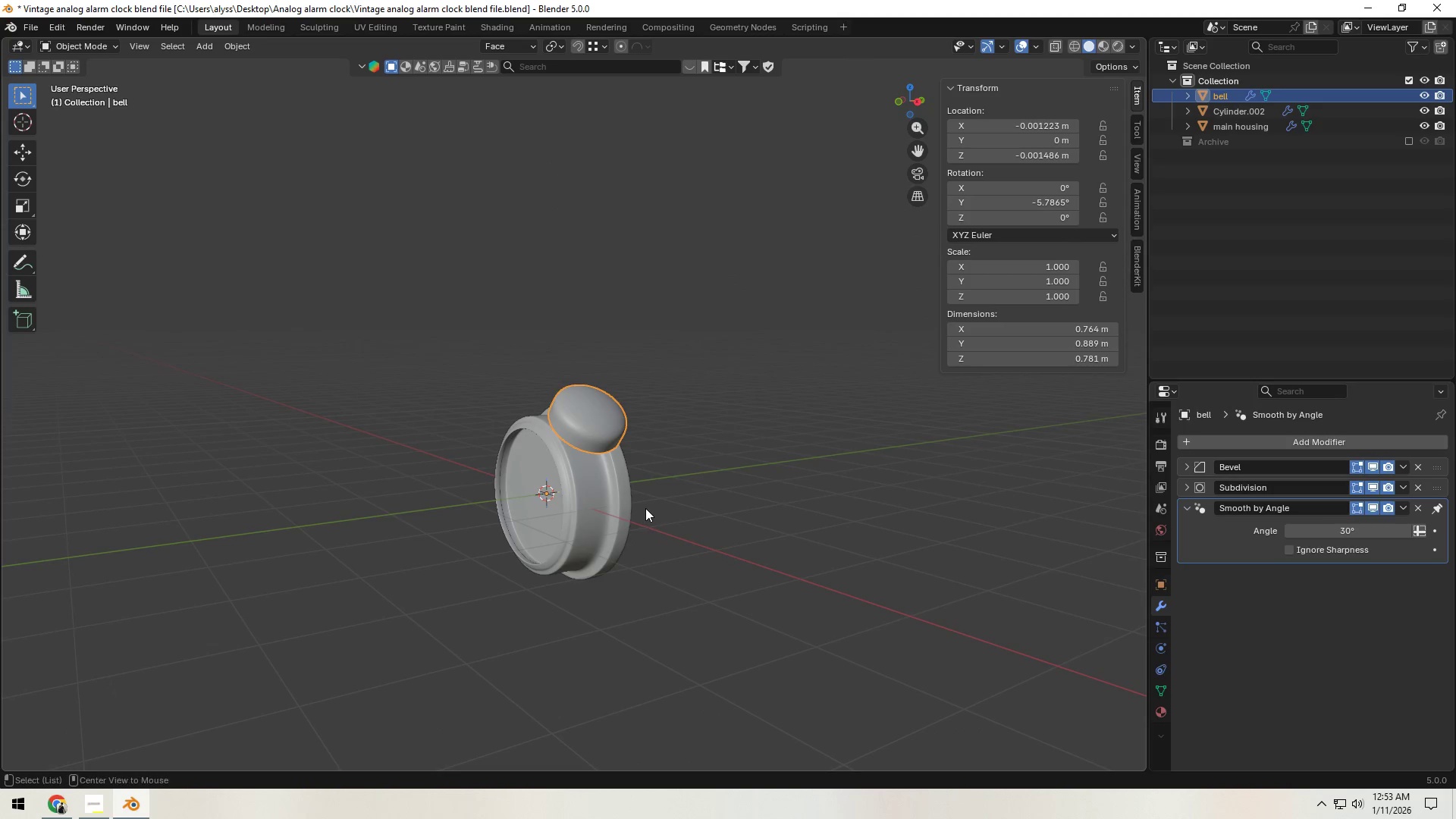 
key(Alt+Tab)
 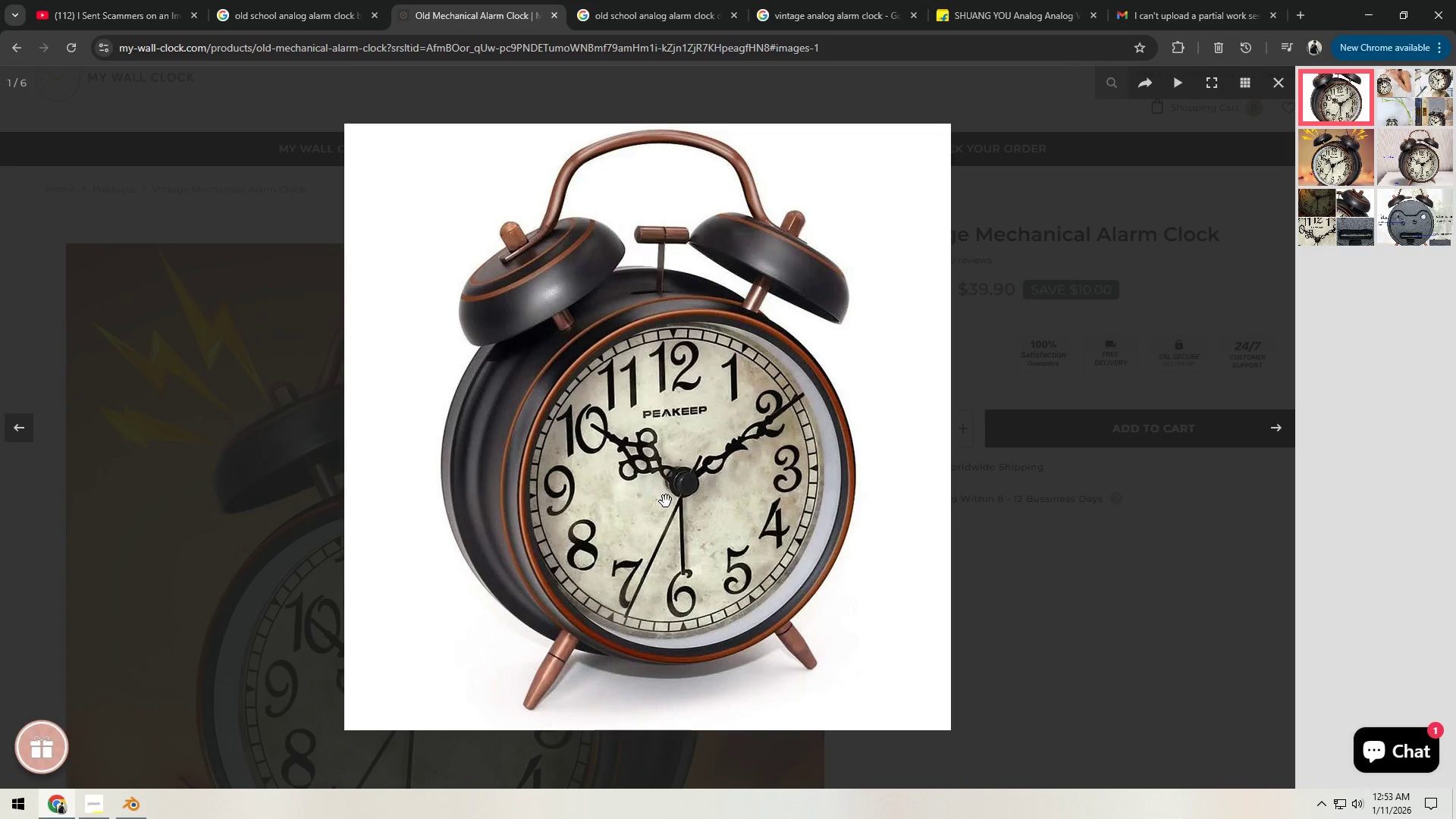 
key(Alt+AltLeft)
 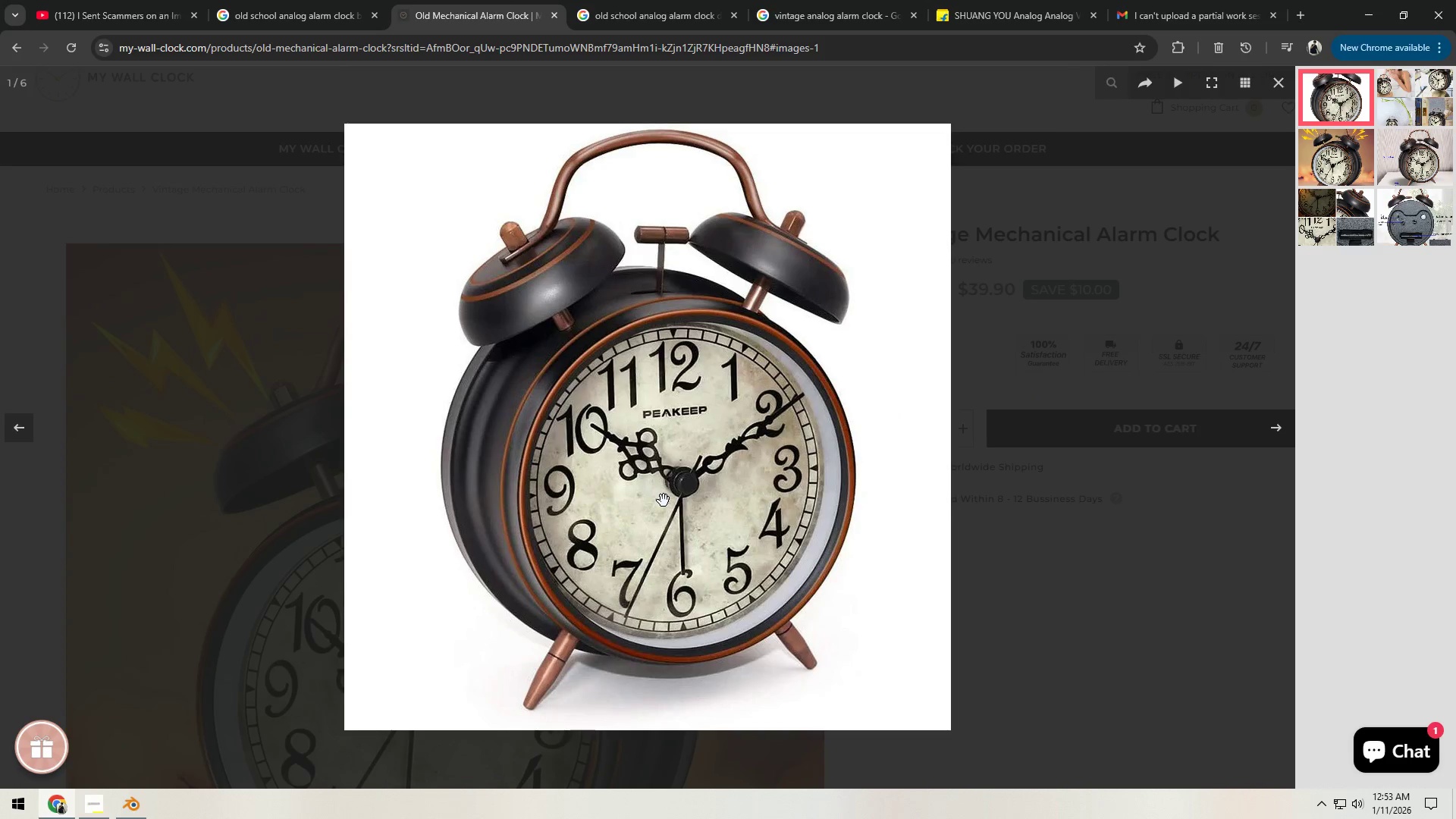 
key(Alt+Tab)
 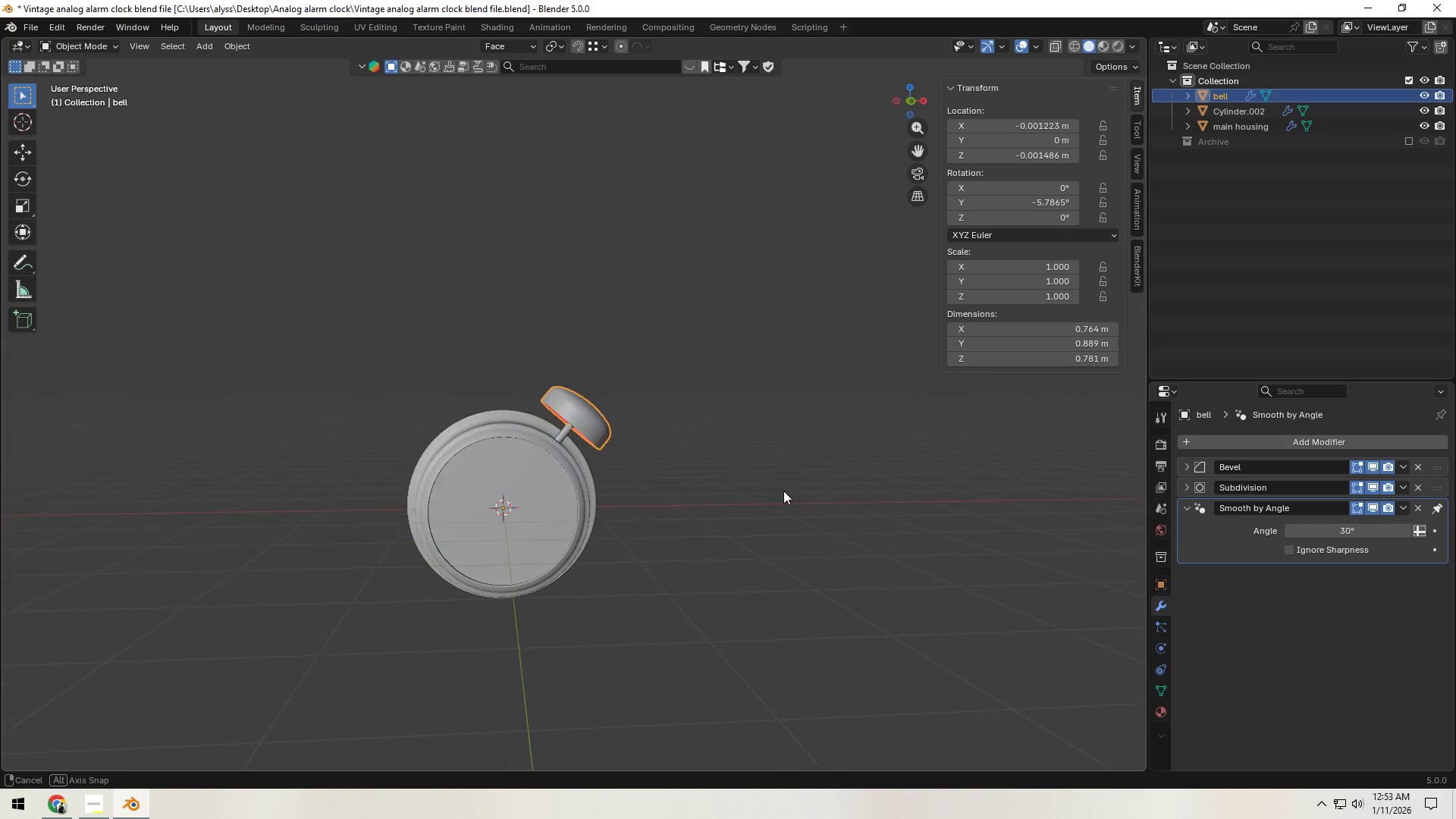 
left_click([671, 510])
 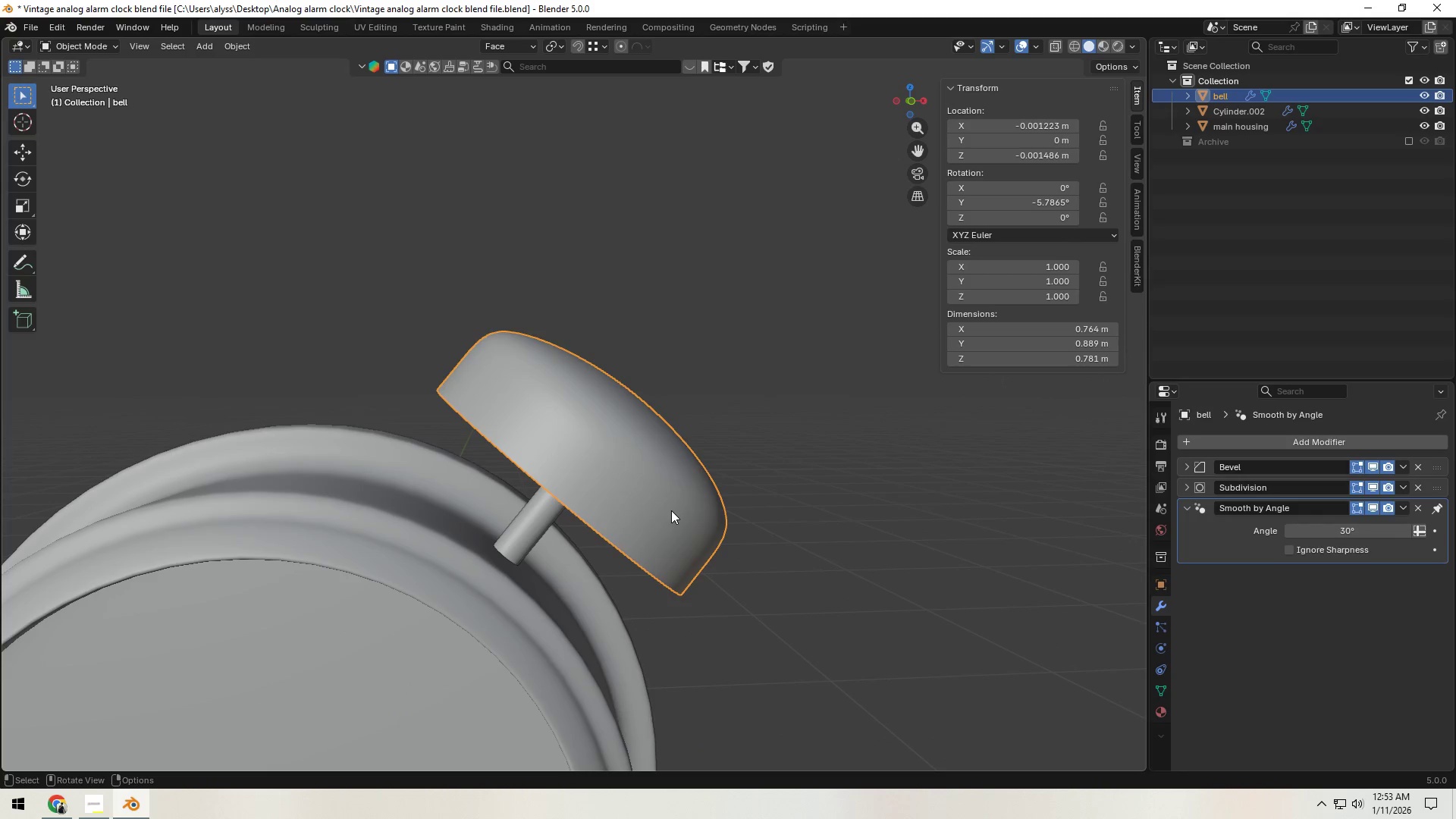 
key(Tab)
 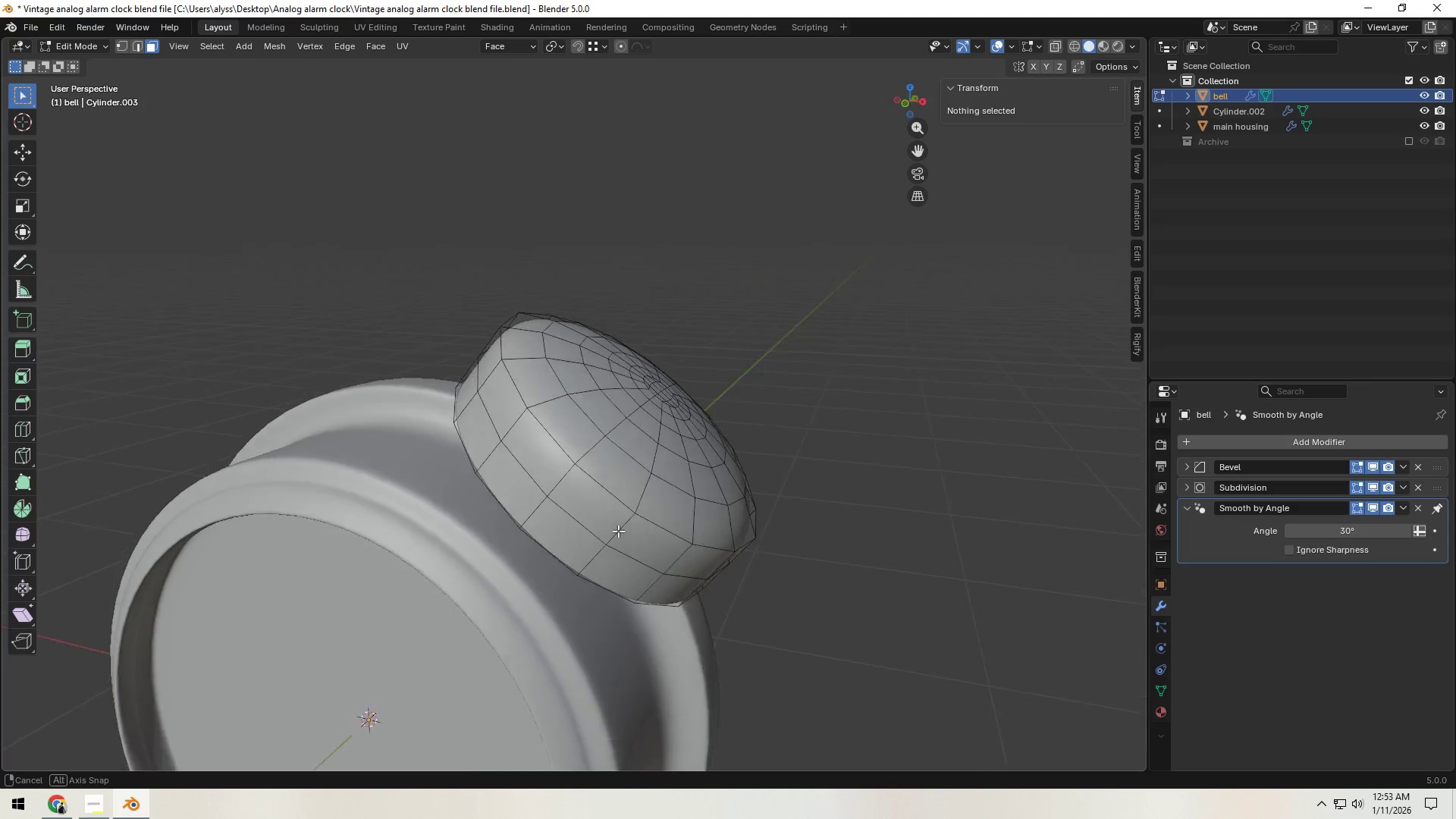 
scroll: coordinate [607, 532], scroll_direction: up, amount: 10.0
 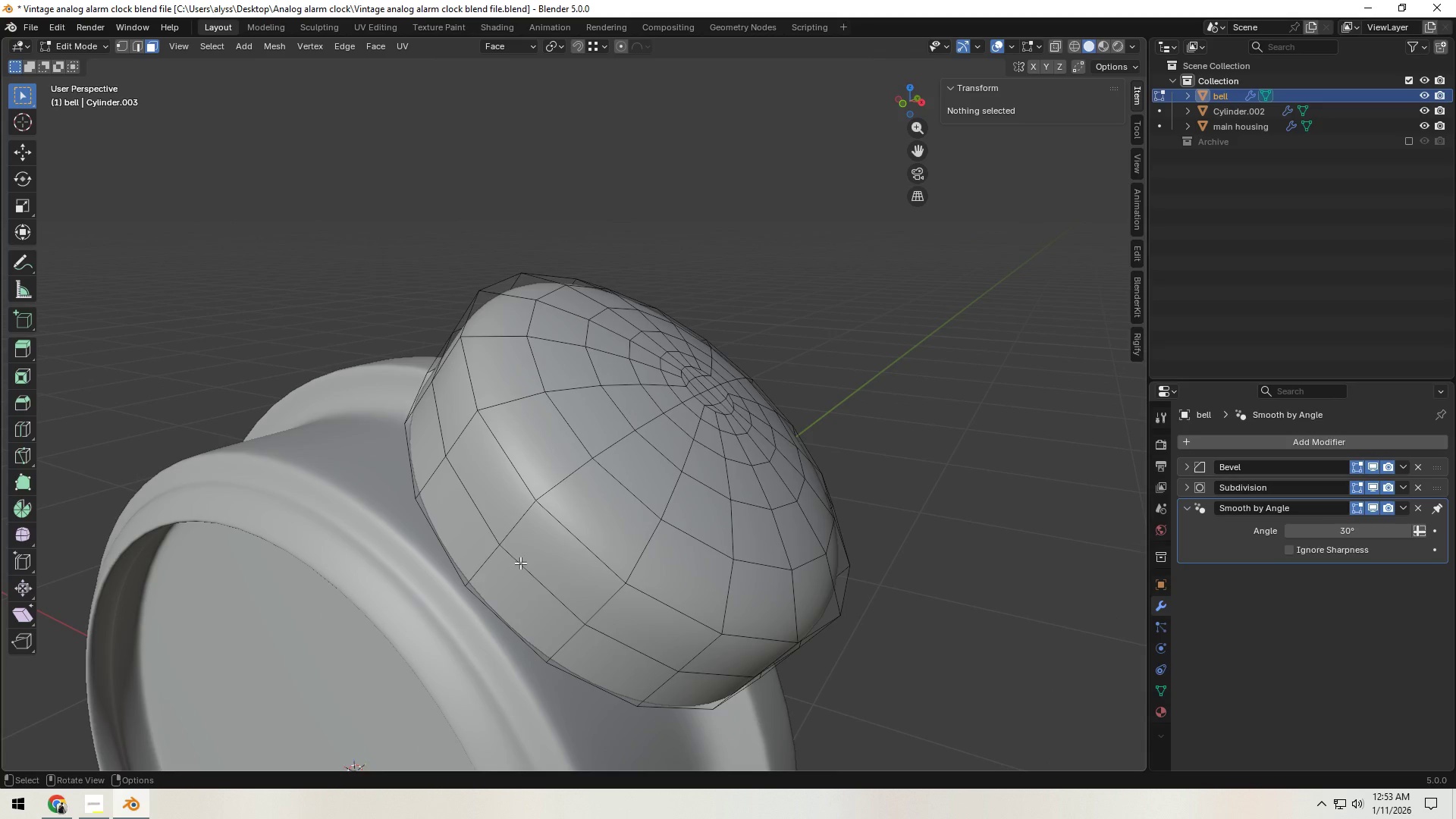 
hold_key(key=AltLeft, duration=0.7)
left_click([521, 563])
 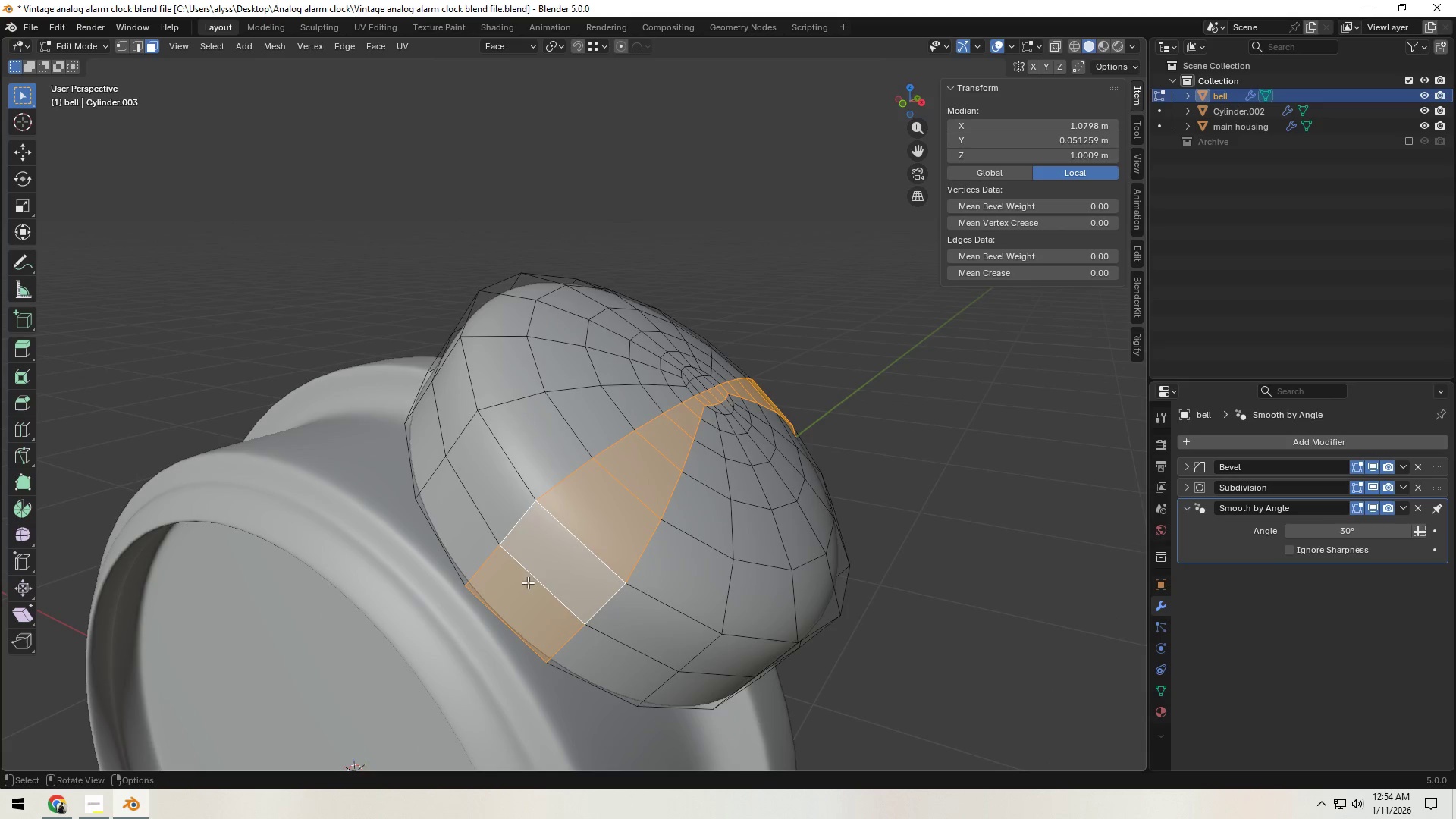 
key(2)
 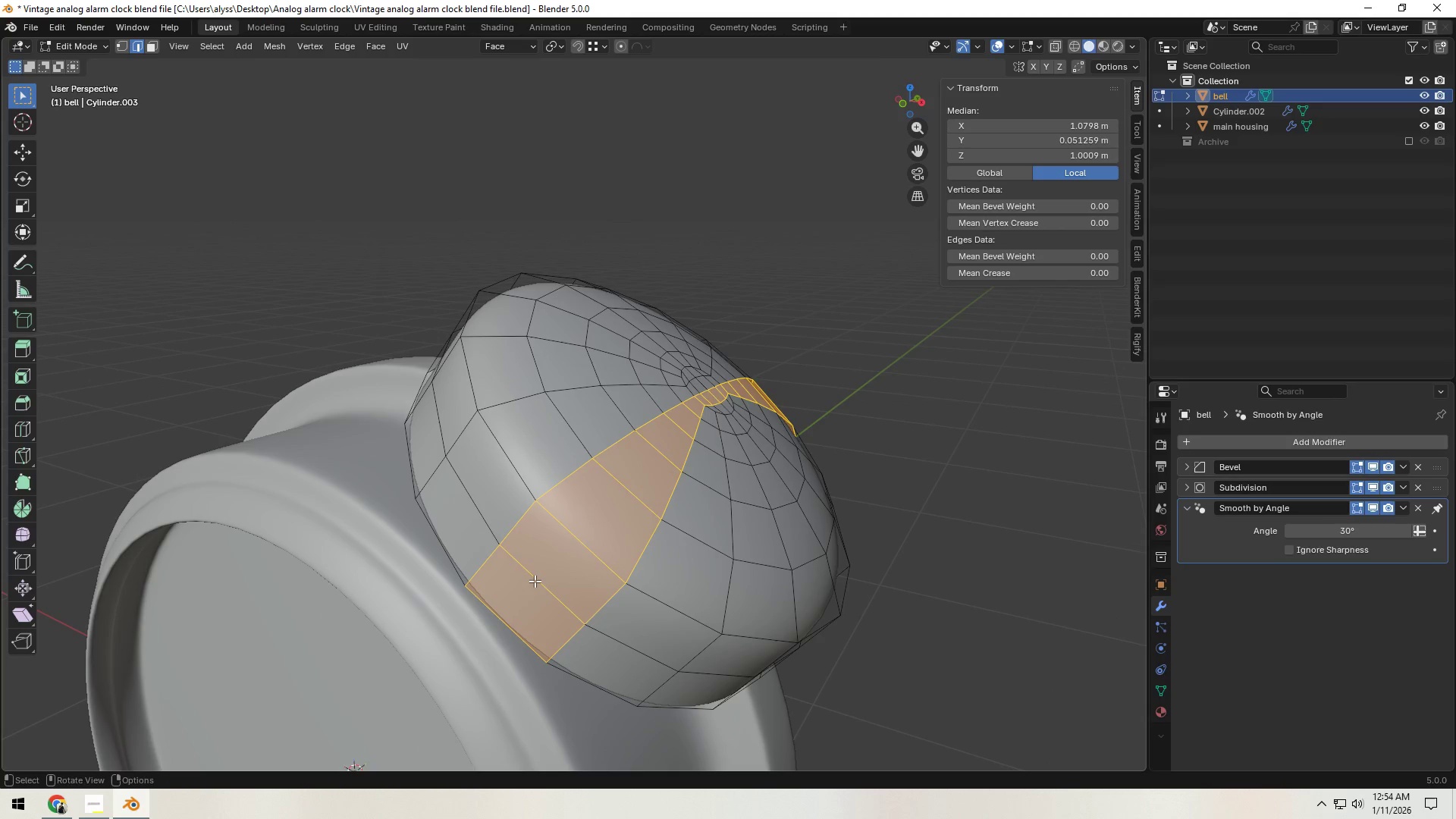 
hold_key(key=AltLeft, duration=1.05)
left_click([535, 581])
 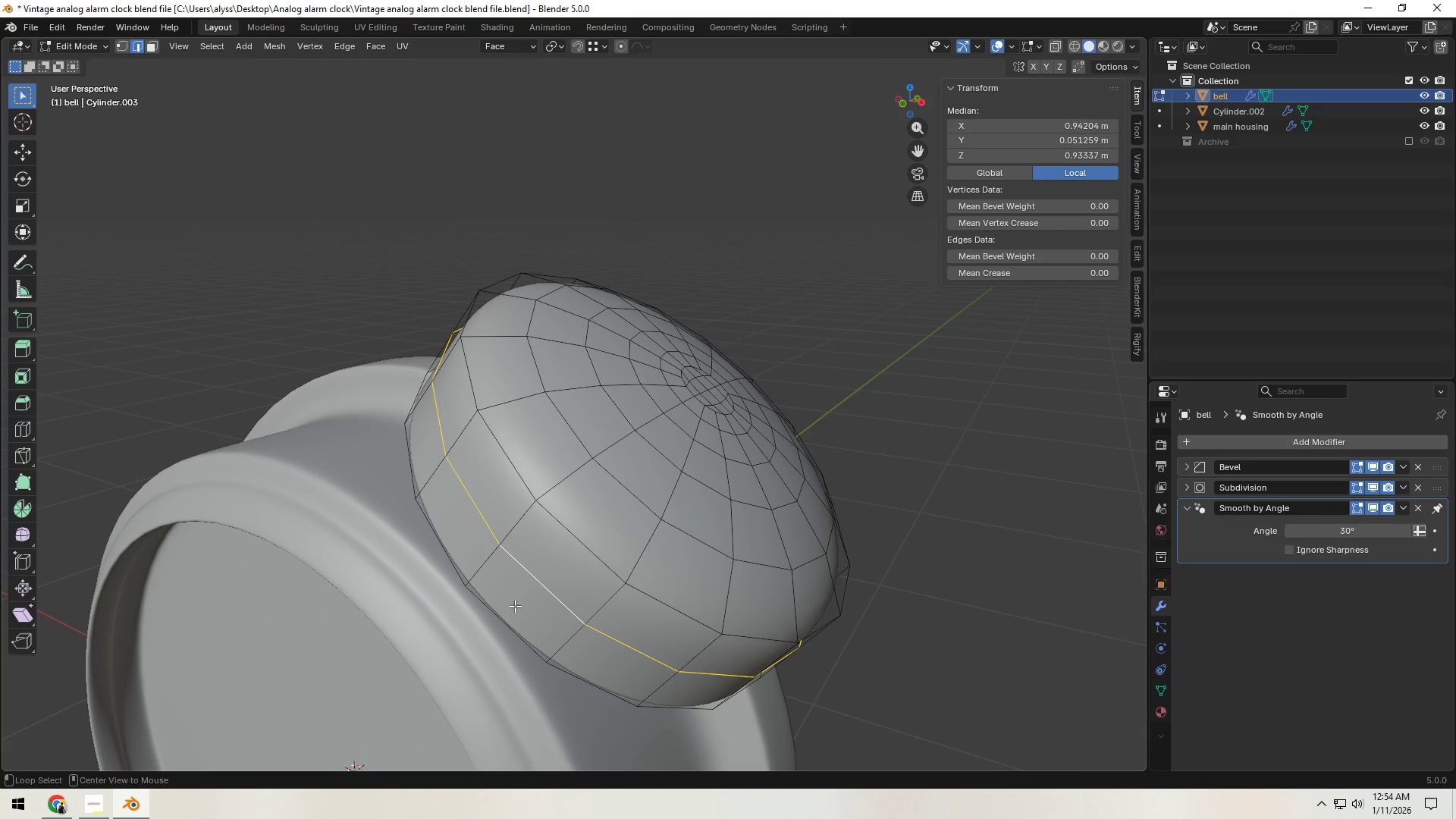 
hold_key(key=ShiftLeft, duration=0.55)
left_click([499, 614])
 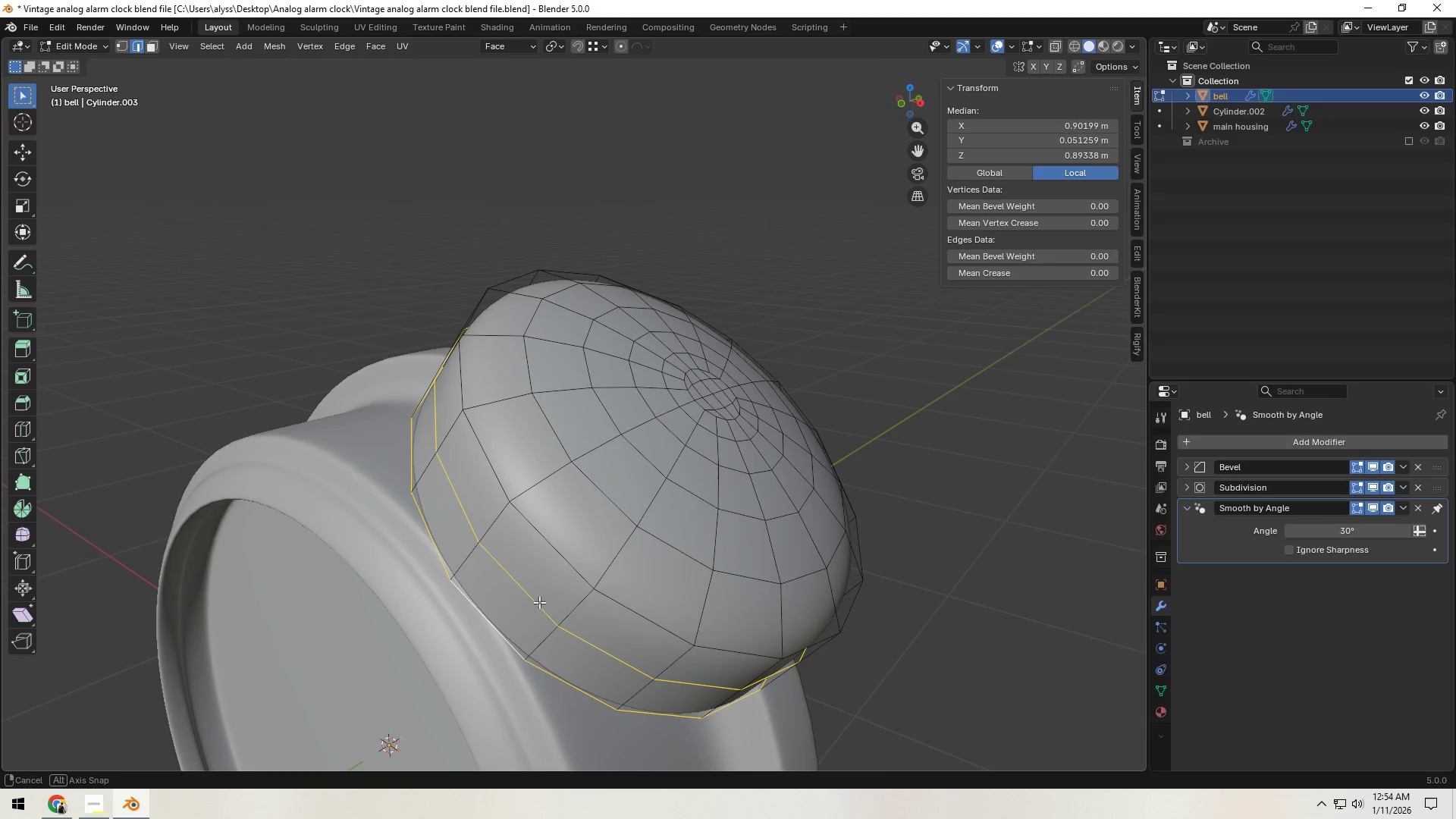 
type(sZ)
 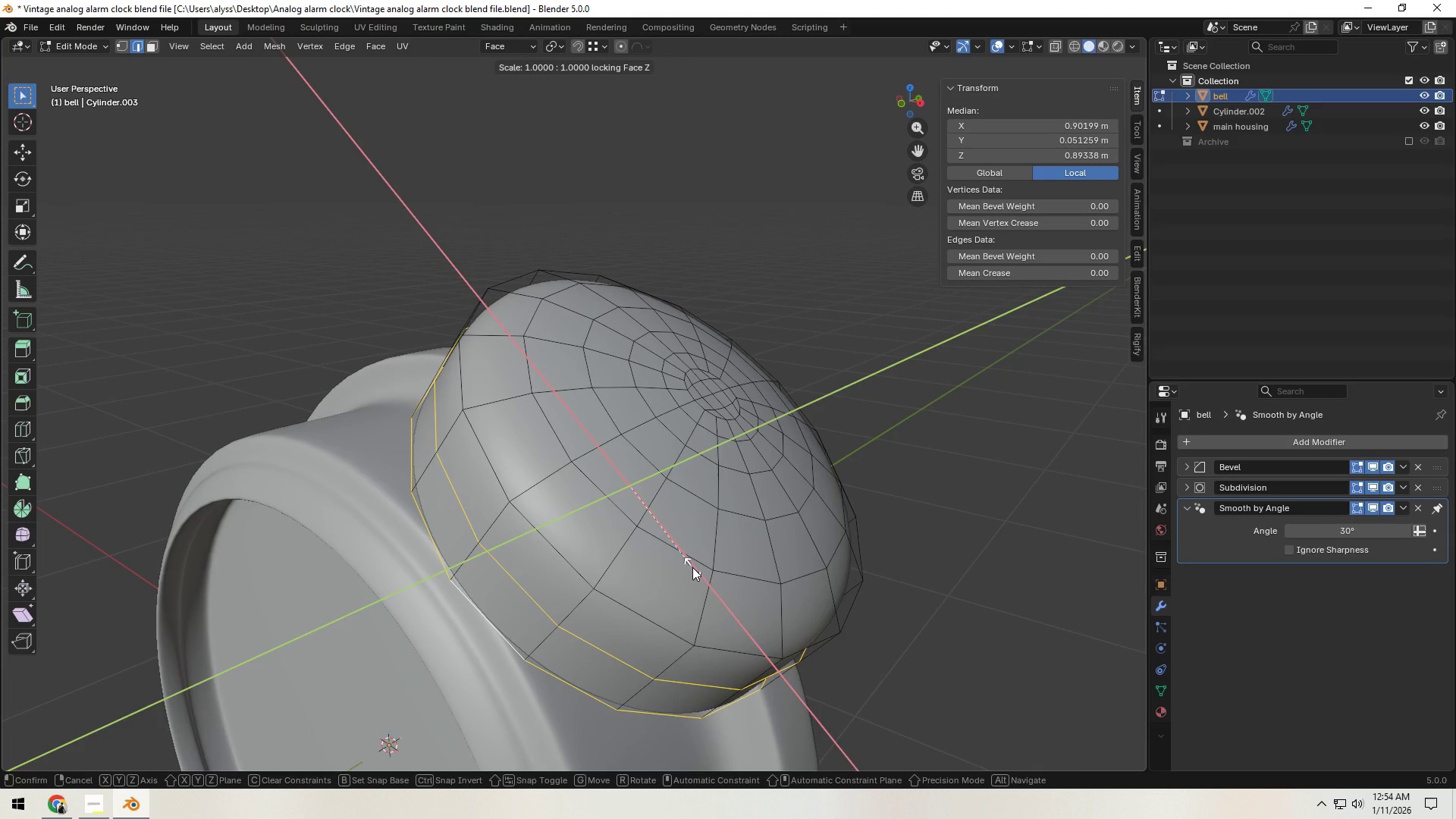 
left_click([704, 569])
 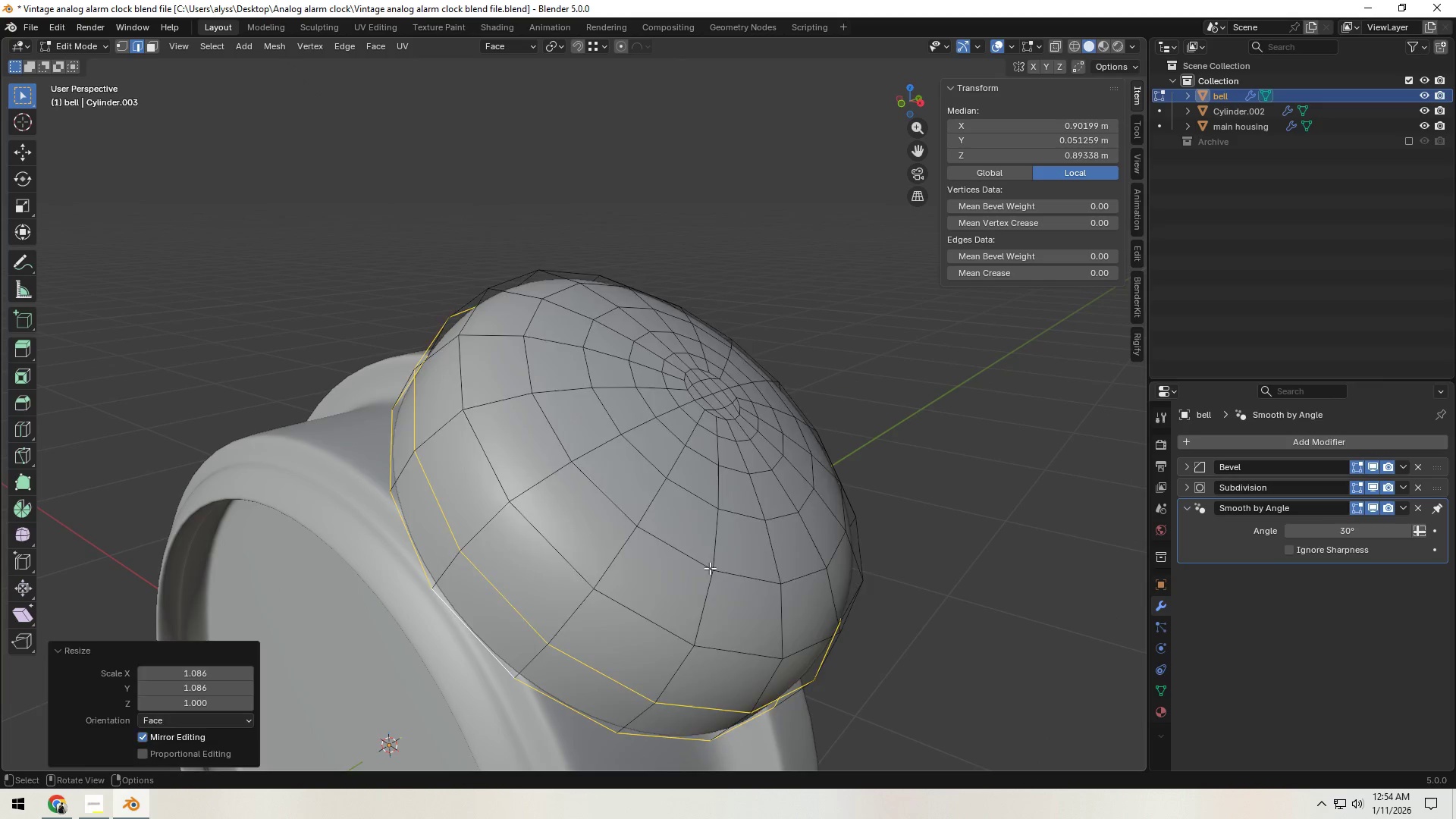 
key(A)
 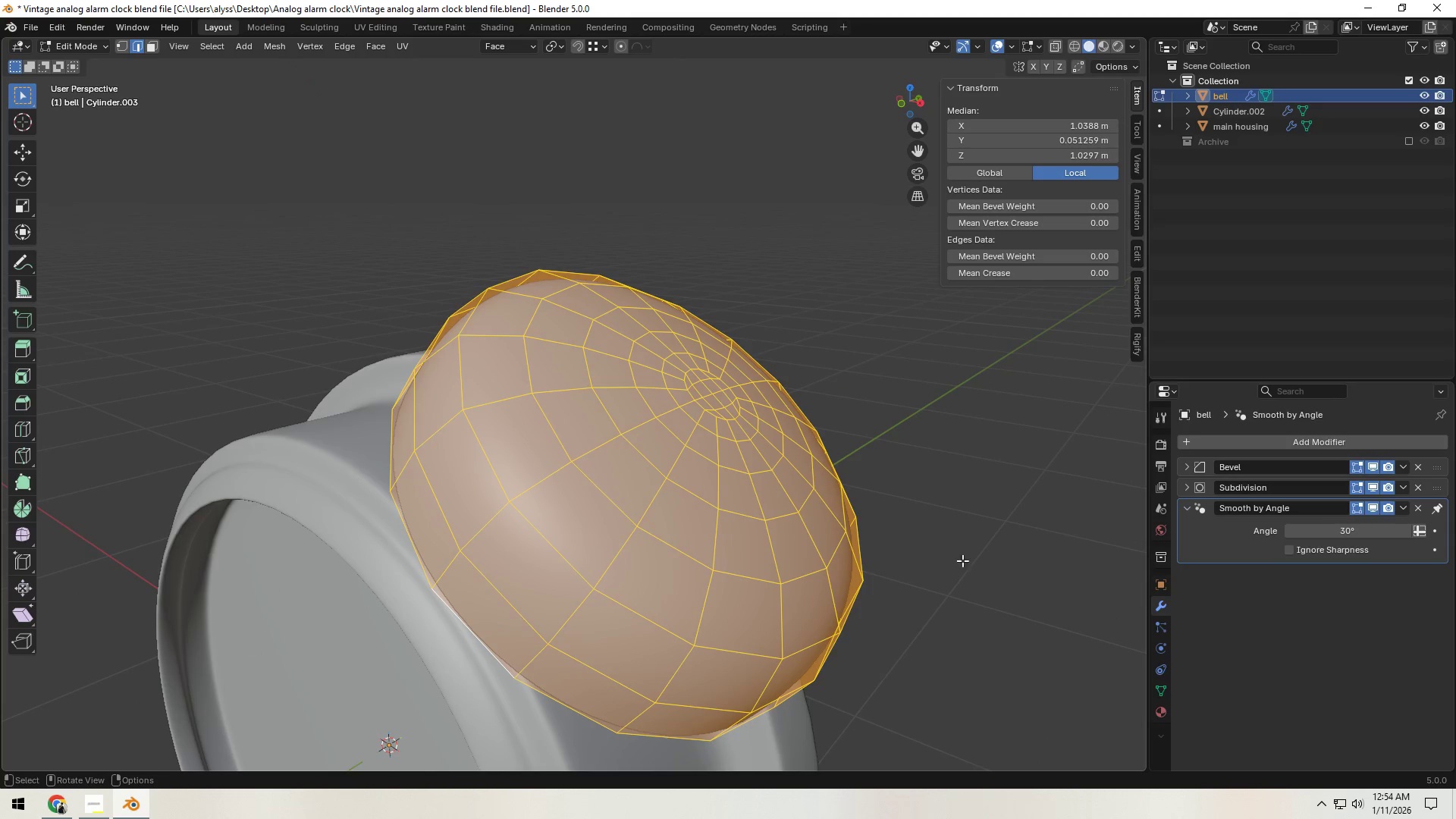 
type(sZ)
 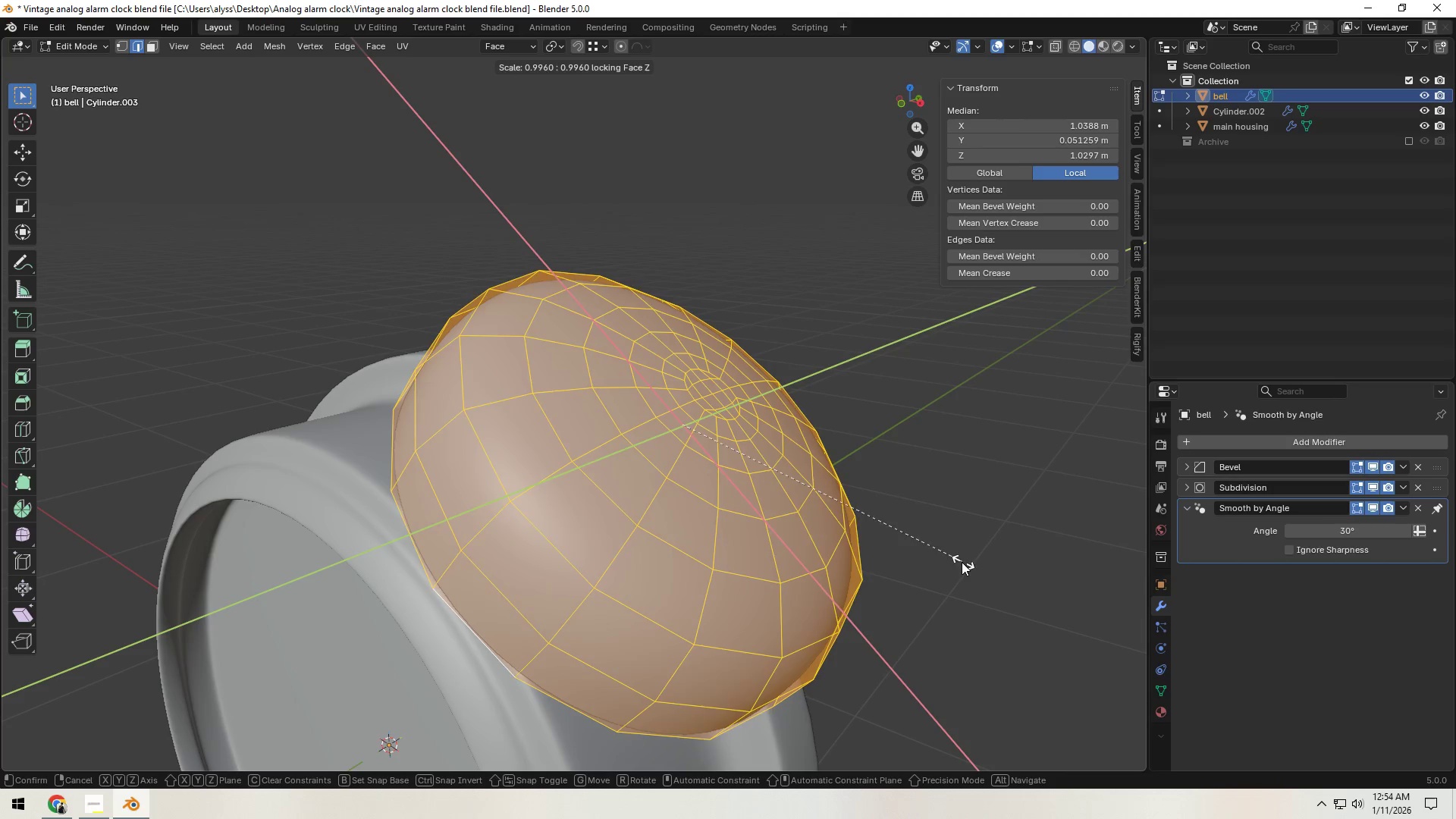 
left_click([923, 560])
 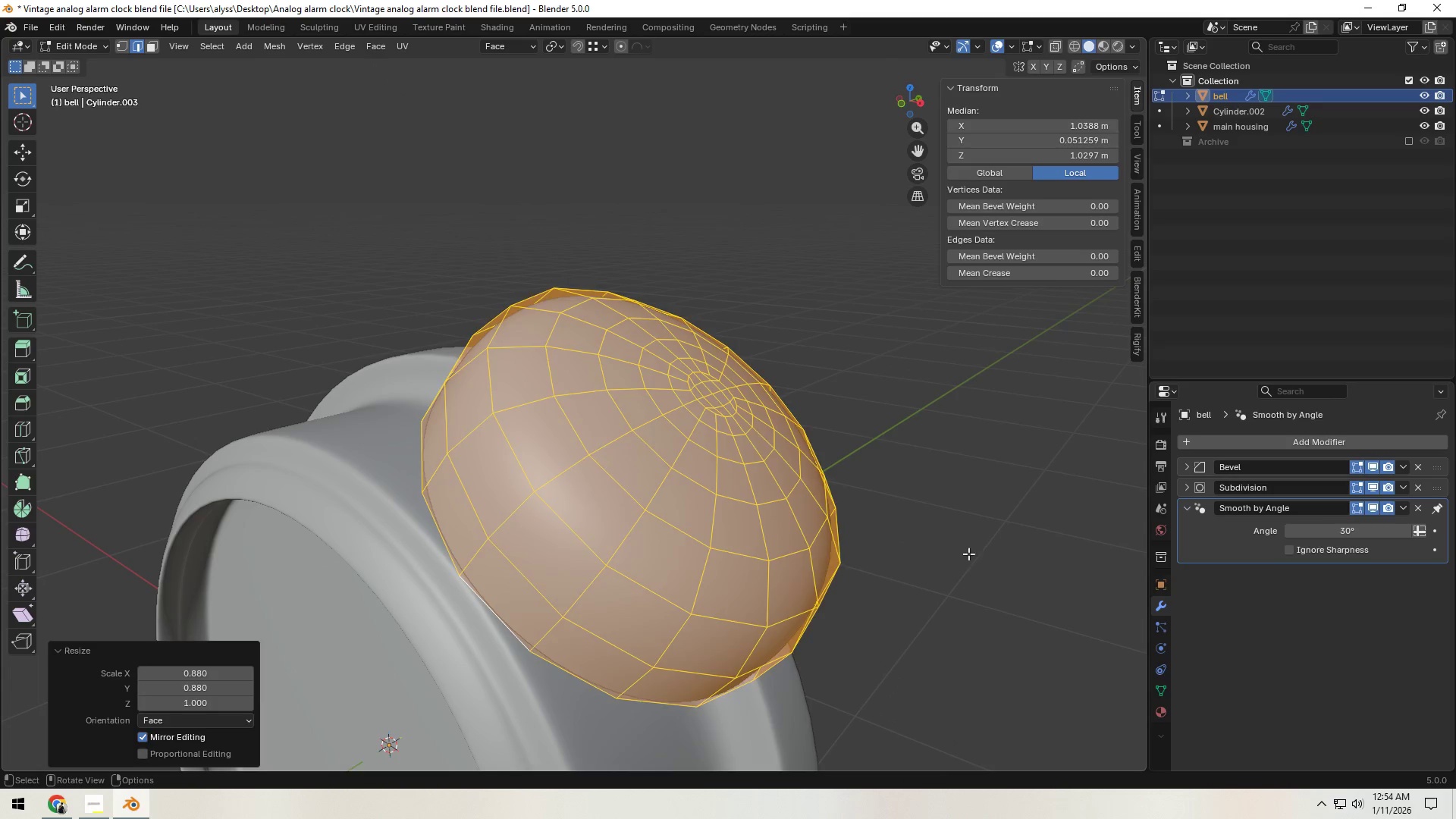 
double_click([982, 553])
 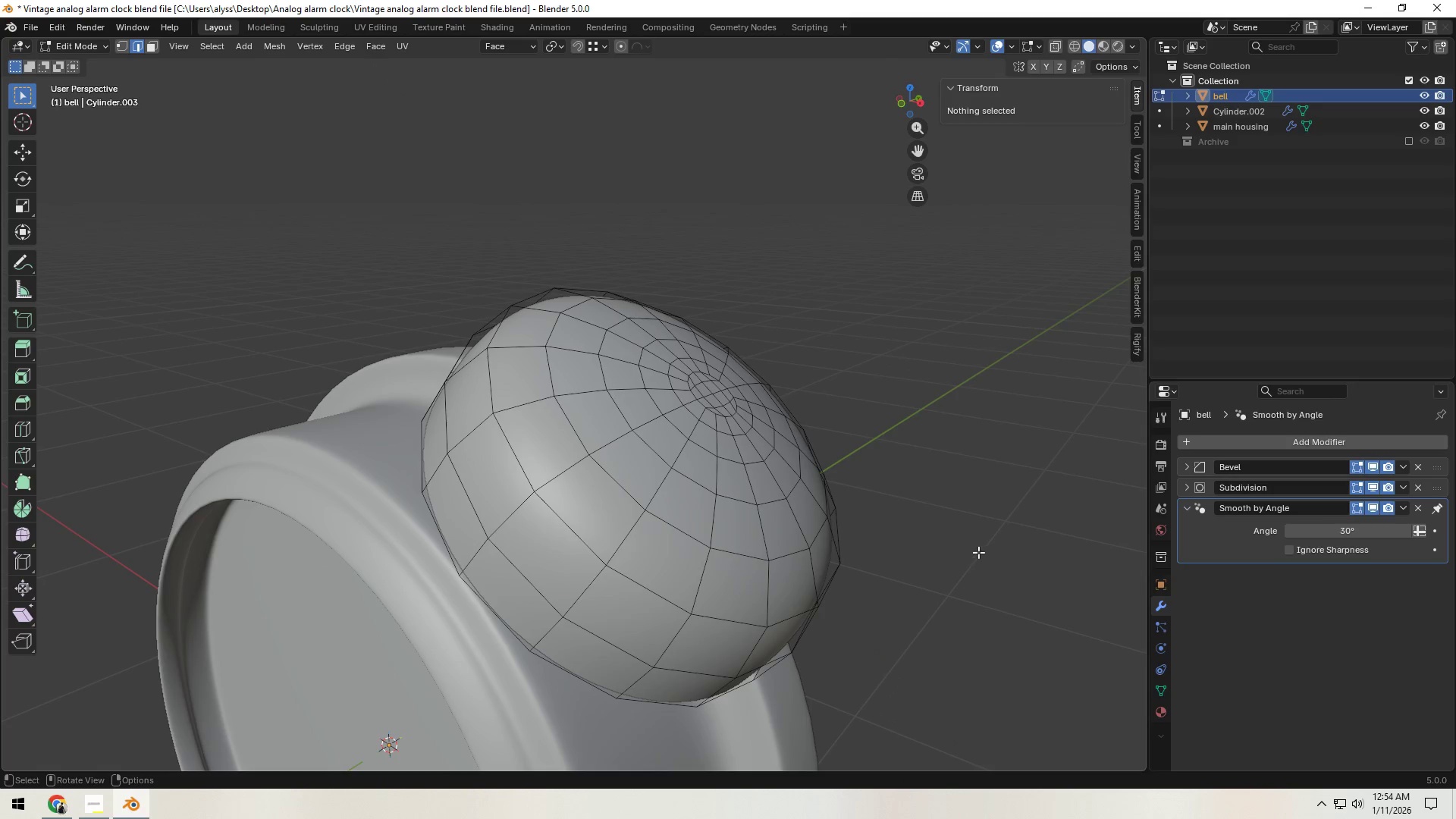 
key(Tab)
 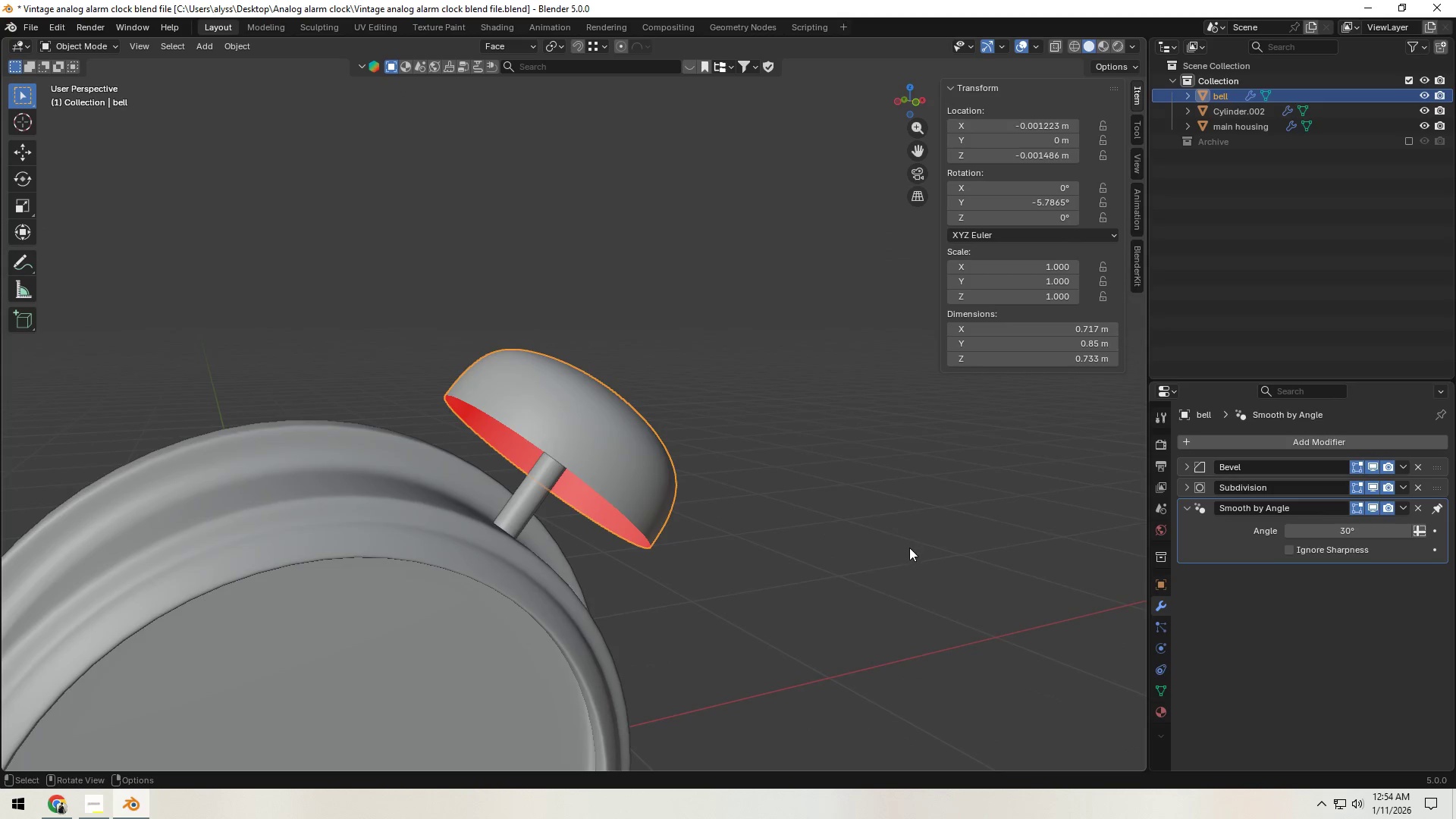 
scroll: coordinate [901, 551], scroll_direction: down, amount: 5.0
 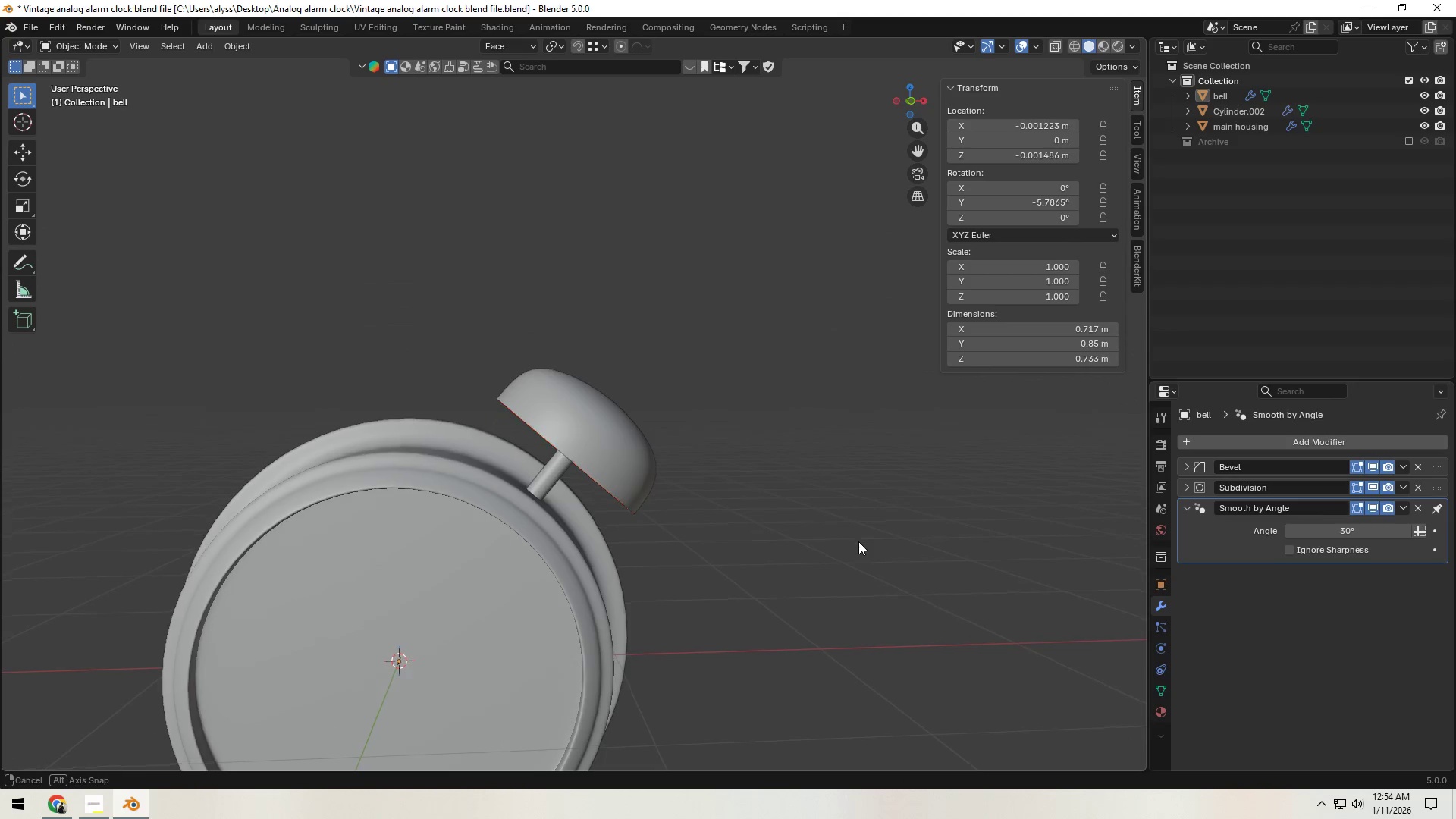 
key(Alt+AltLeft)
 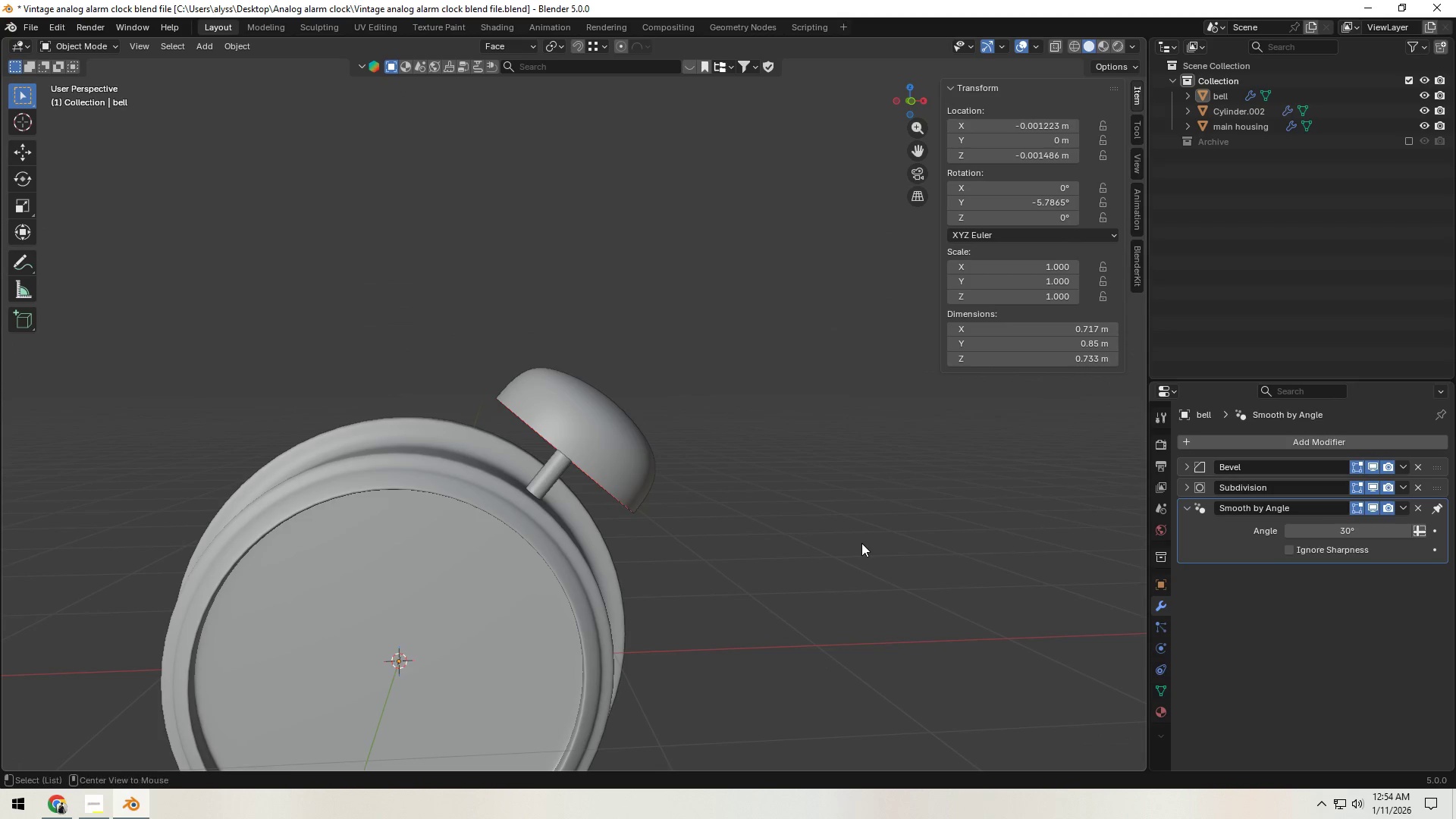 
key(Alt+Tab)
 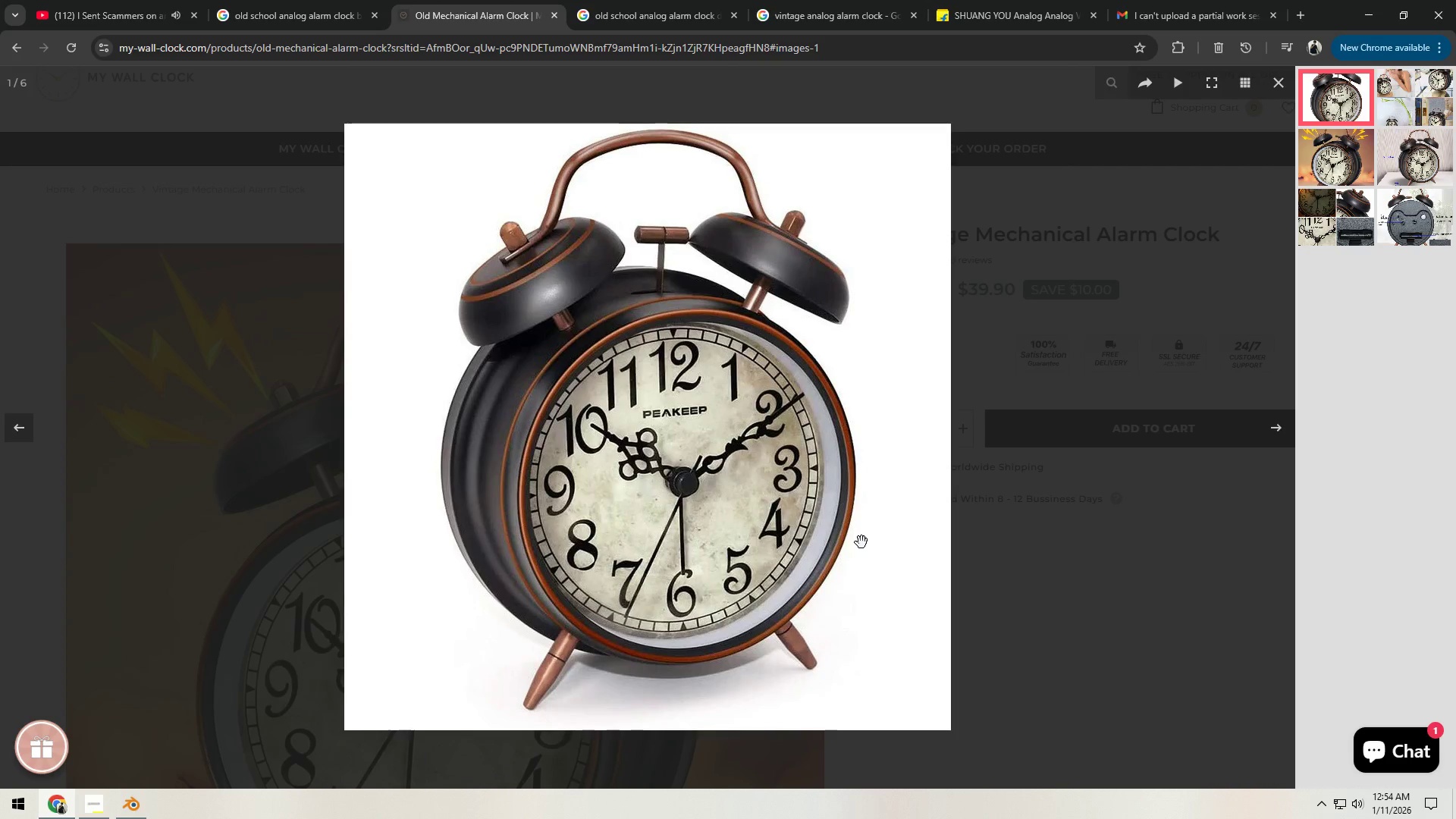 
key(Alt+AltLeft)
 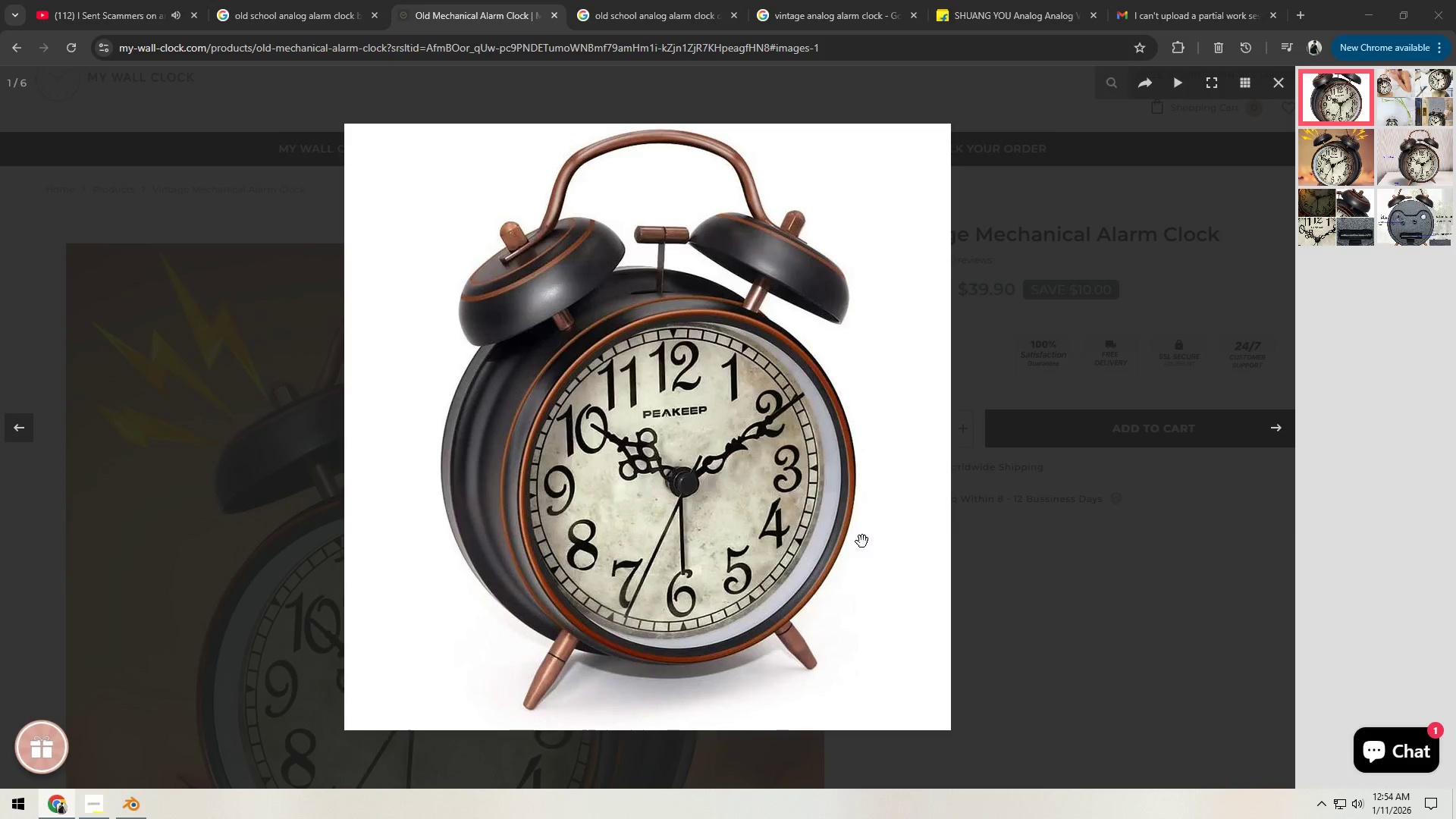 
key(Alt+Tab)
 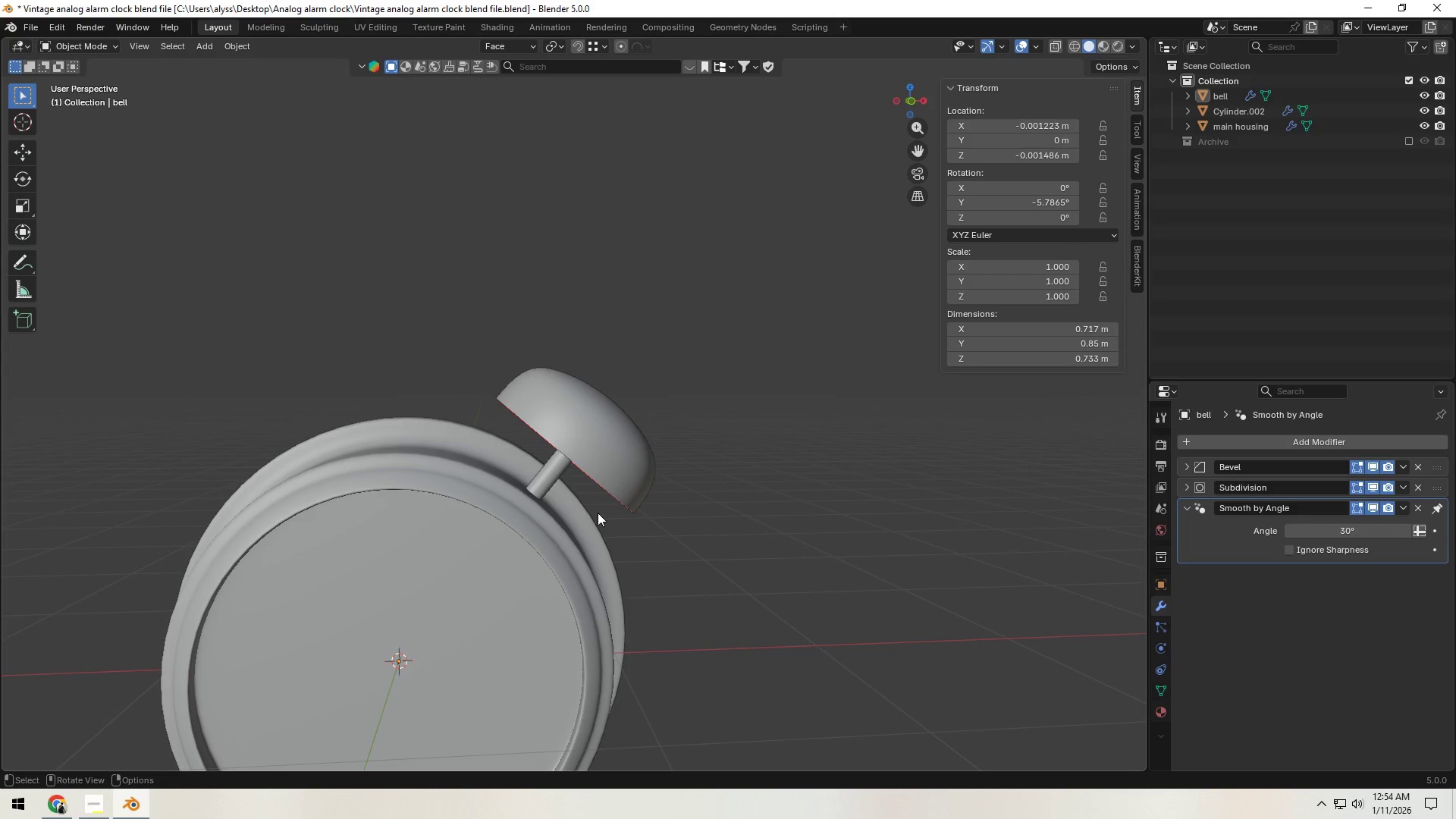 
left_click([553, 476])
 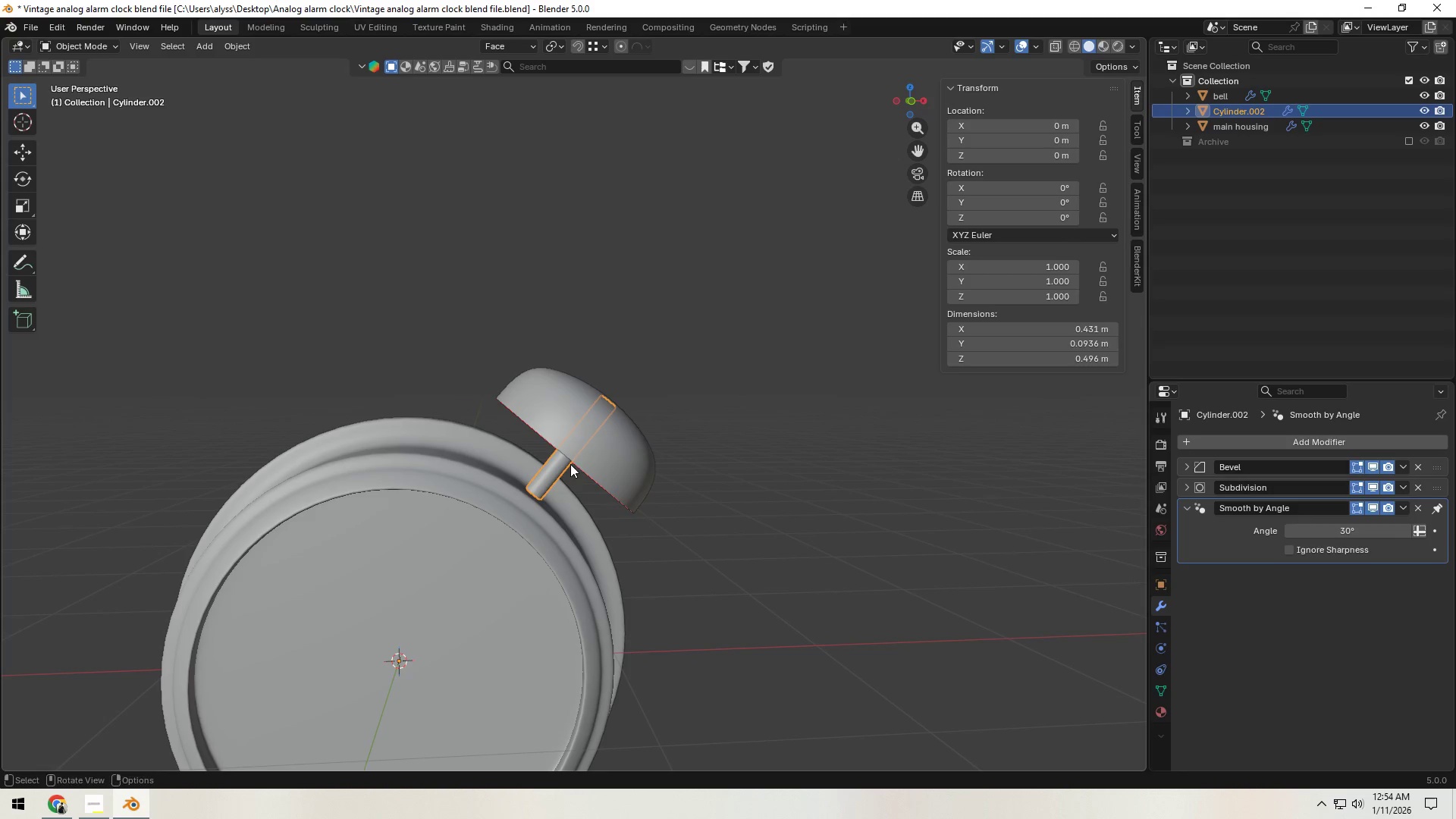 
hold_key(key=ShiftLeft, duration=0.39)
double_click([596, 445])
 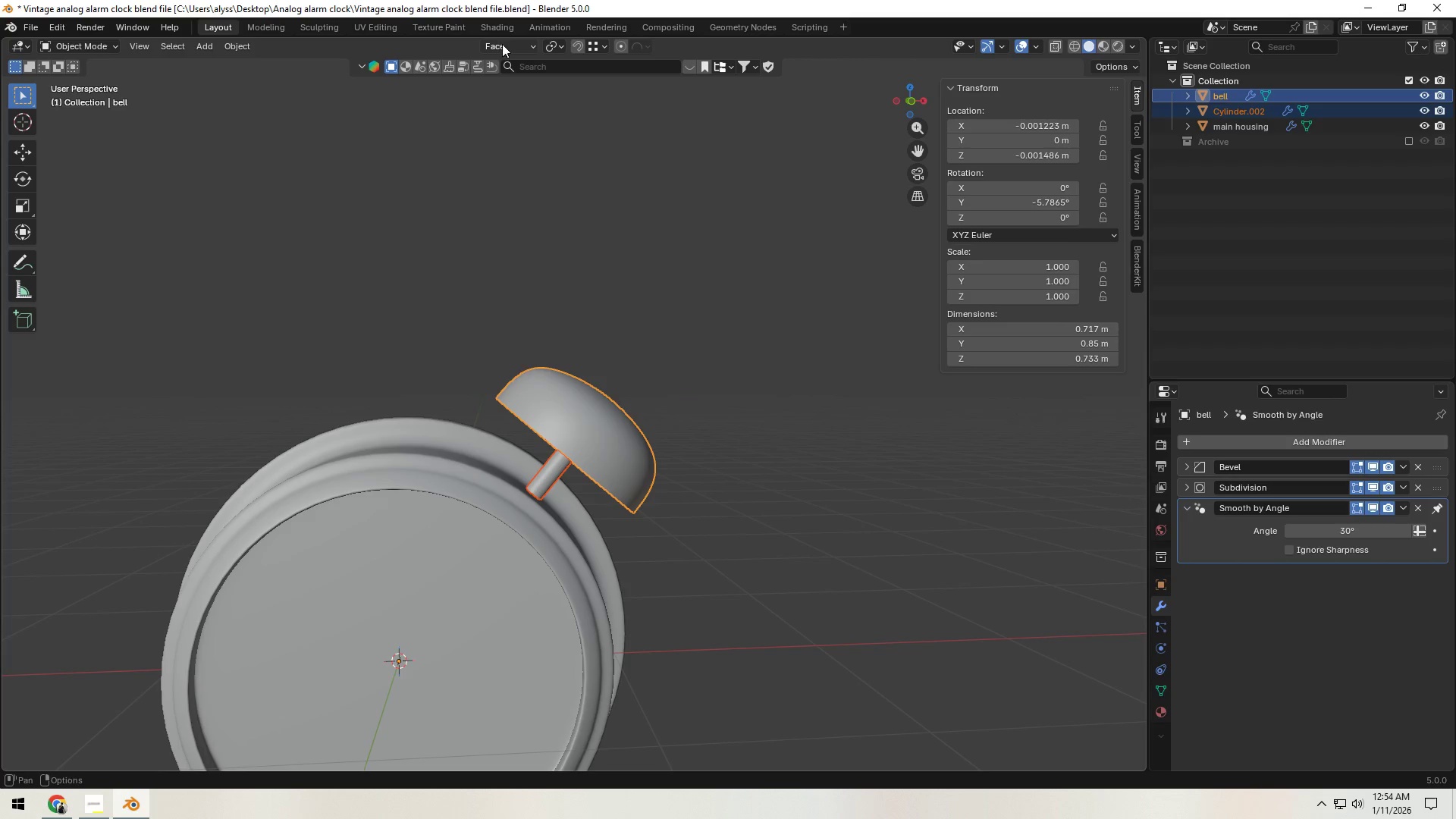 
left_click([515, 43])
 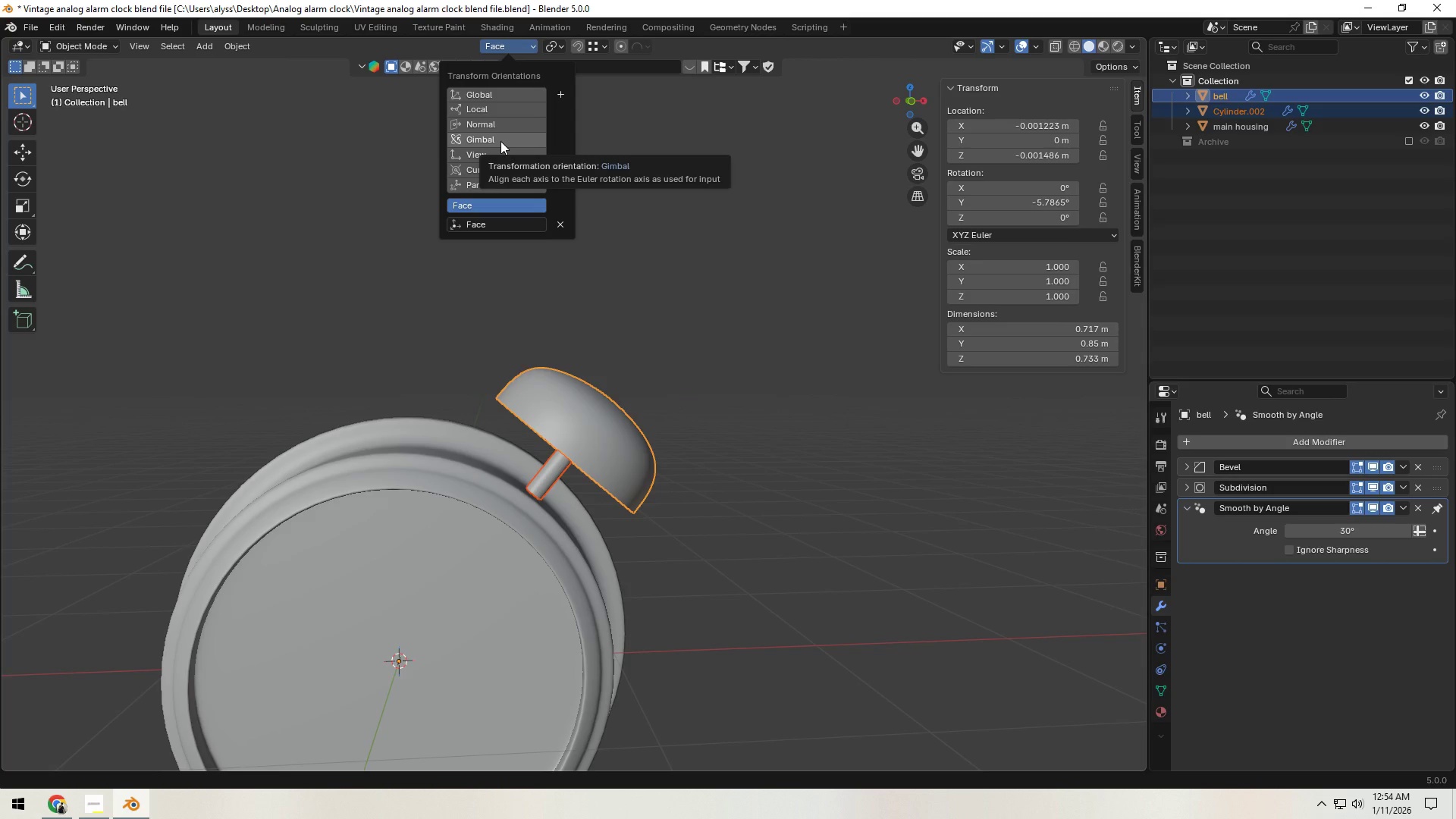 
left_click([500, 169])
 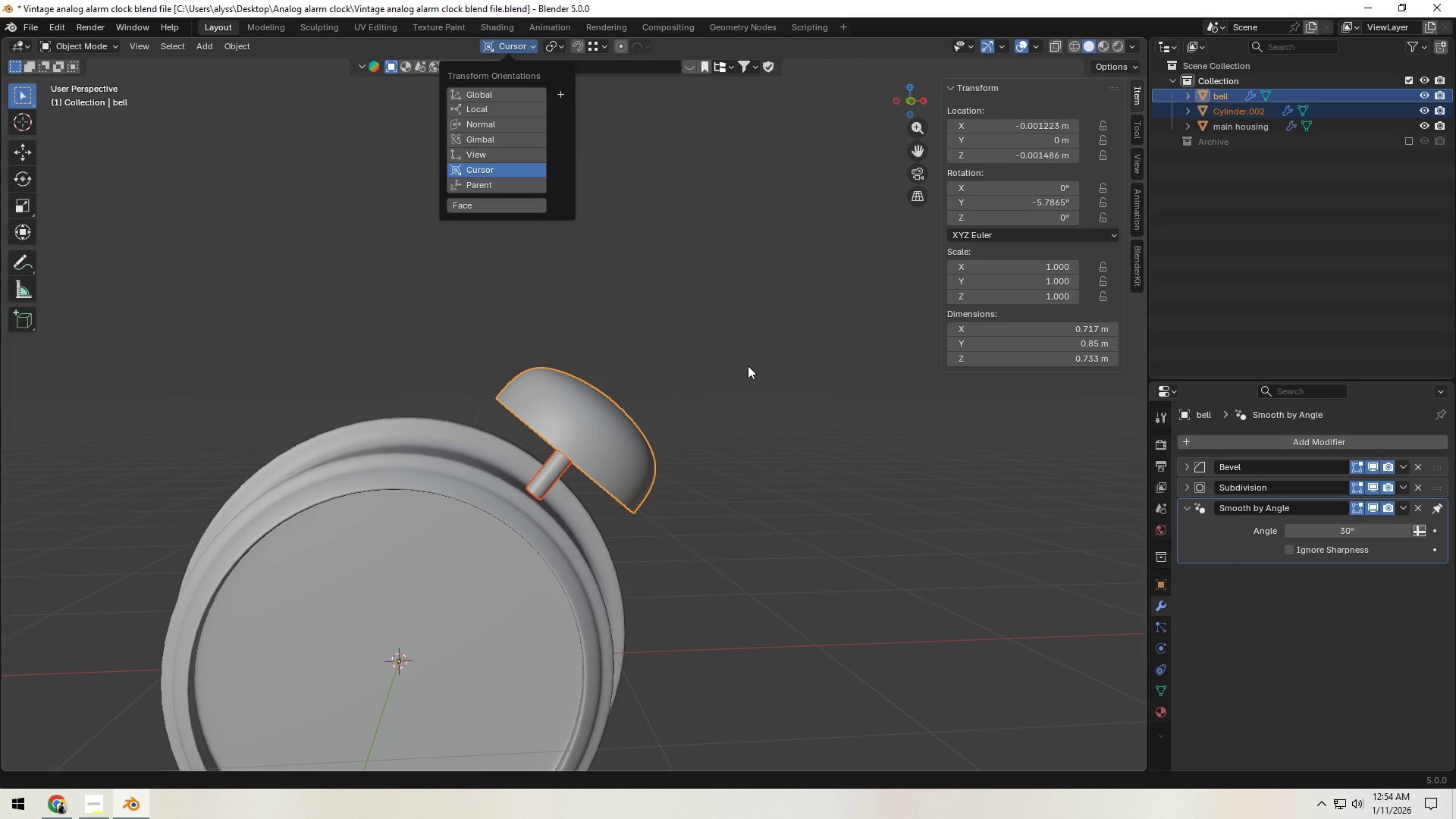 
left_click([748, 366])
 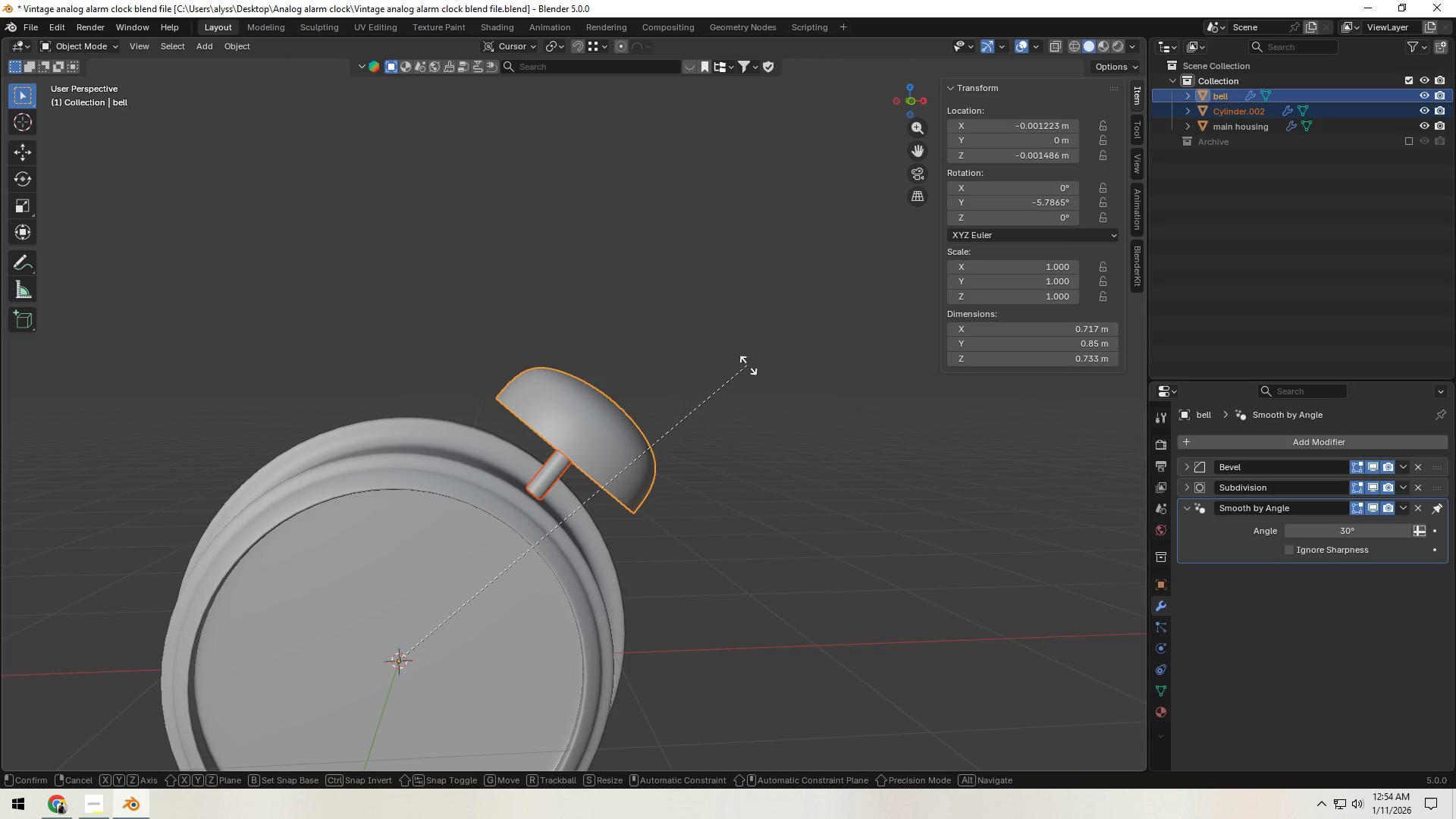 
type(ry)
 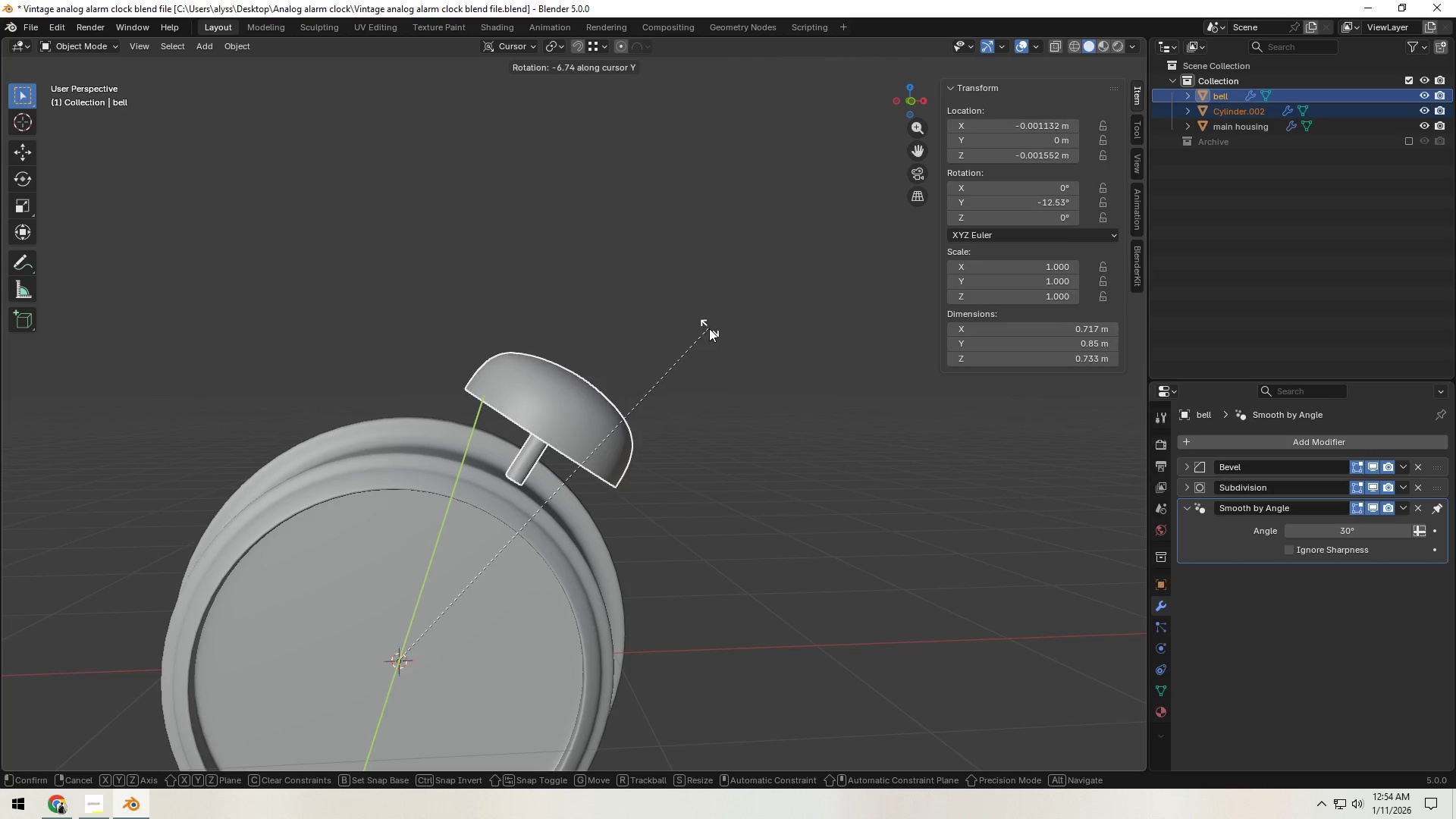 
double_click([747, 337])
 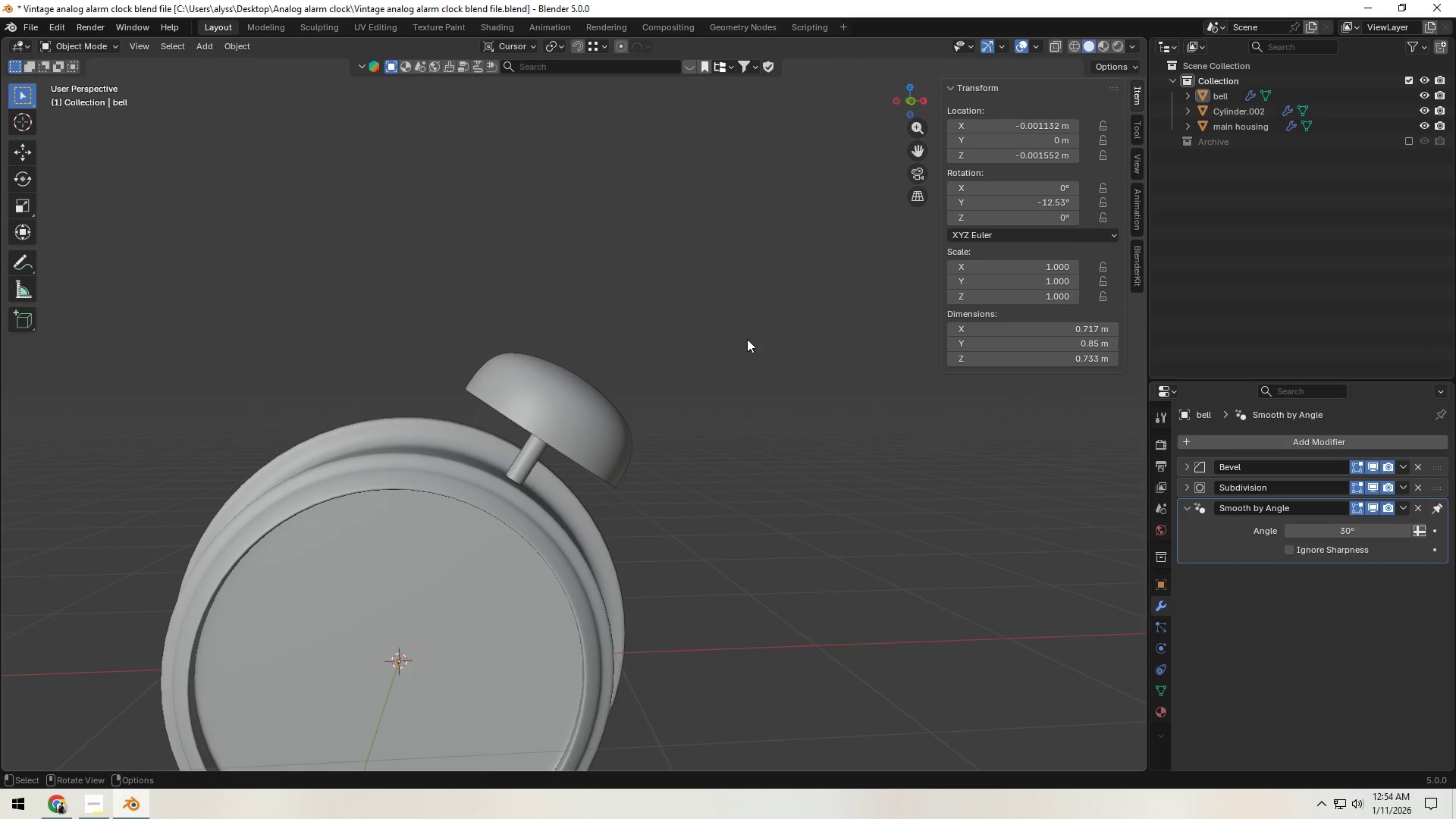 
key(Tab)
 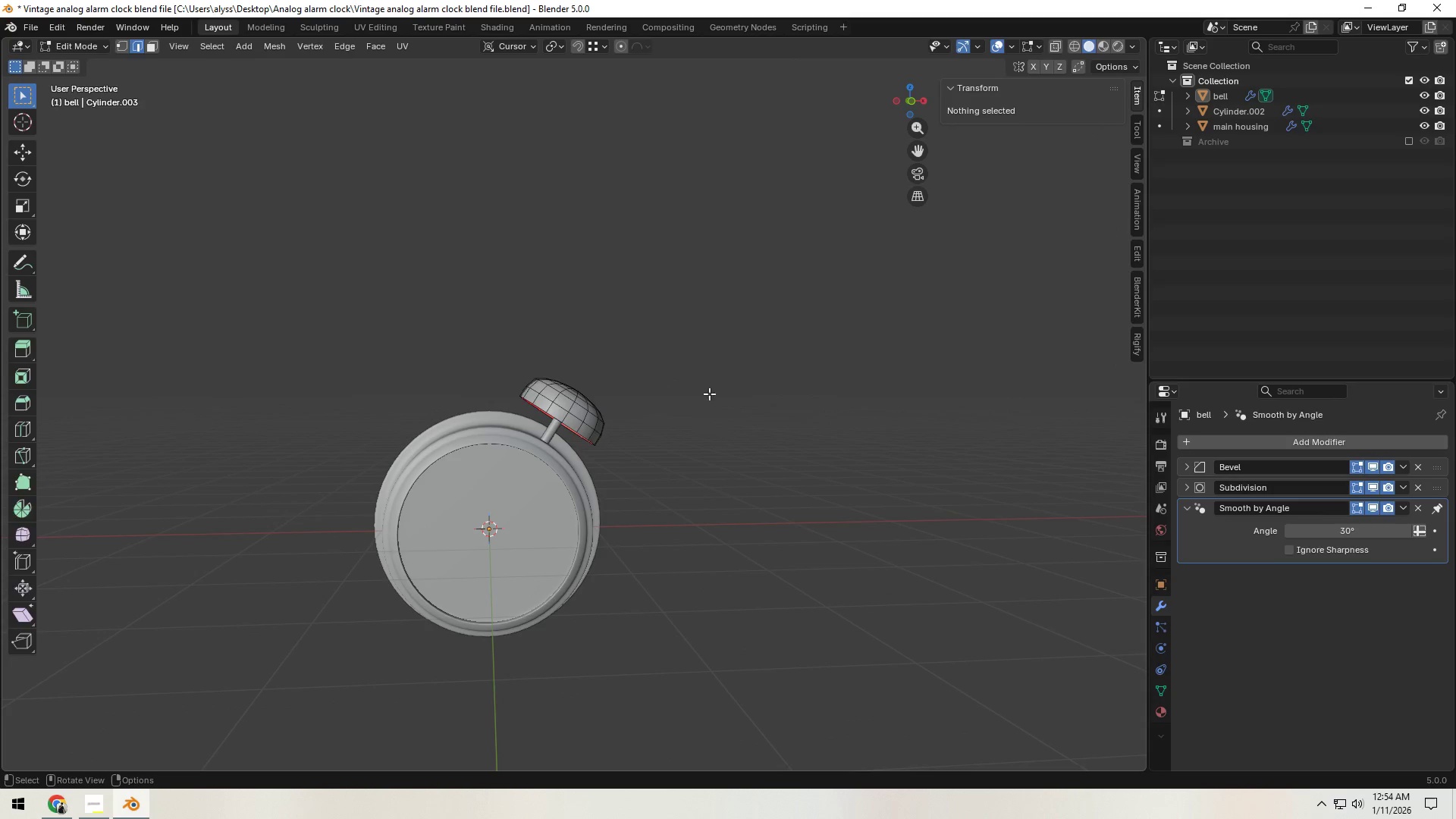 
scroll: coordinate [744, 351], scroll_direction: down, amount: 4.0
 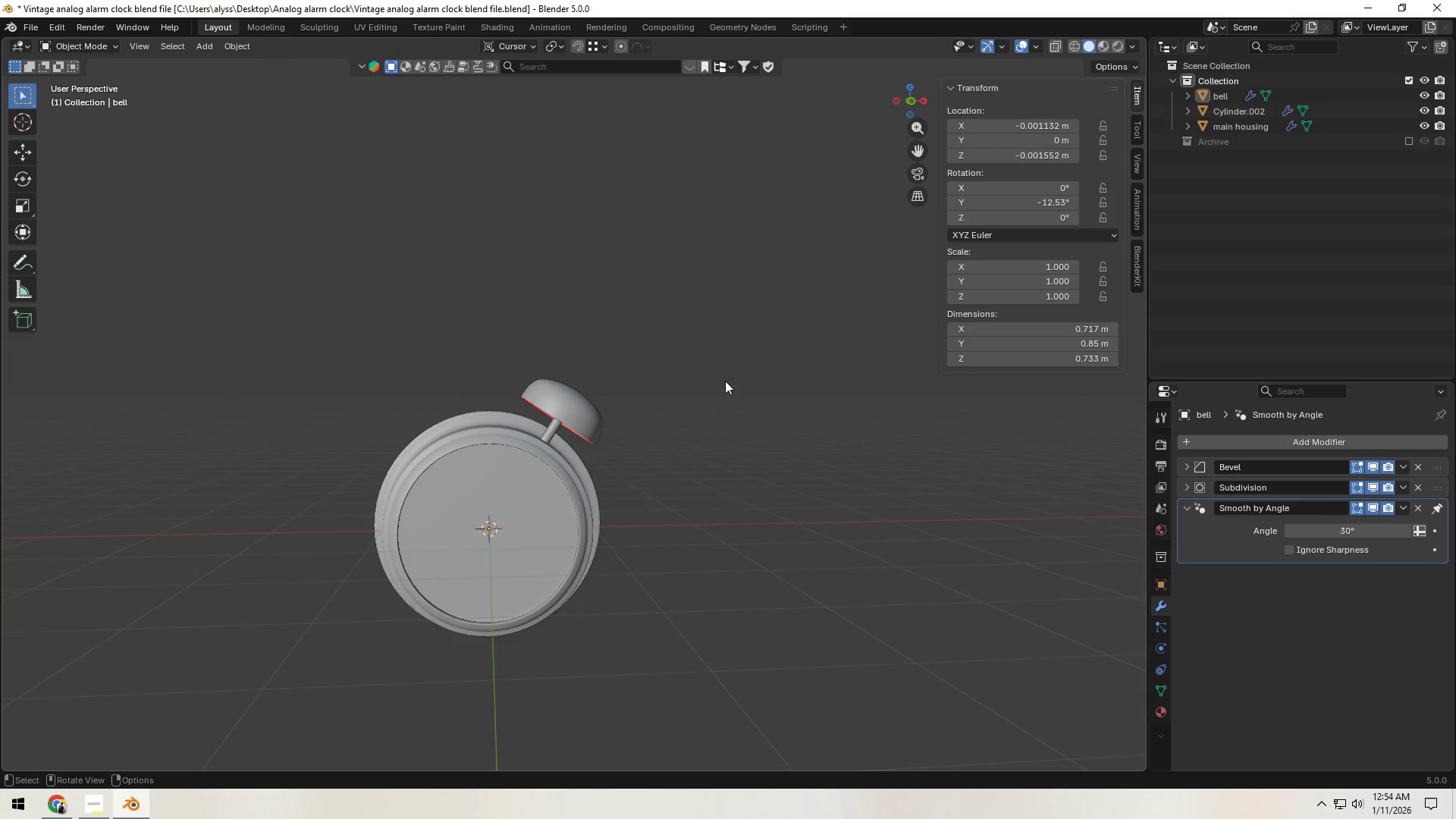 
key(Tab)
 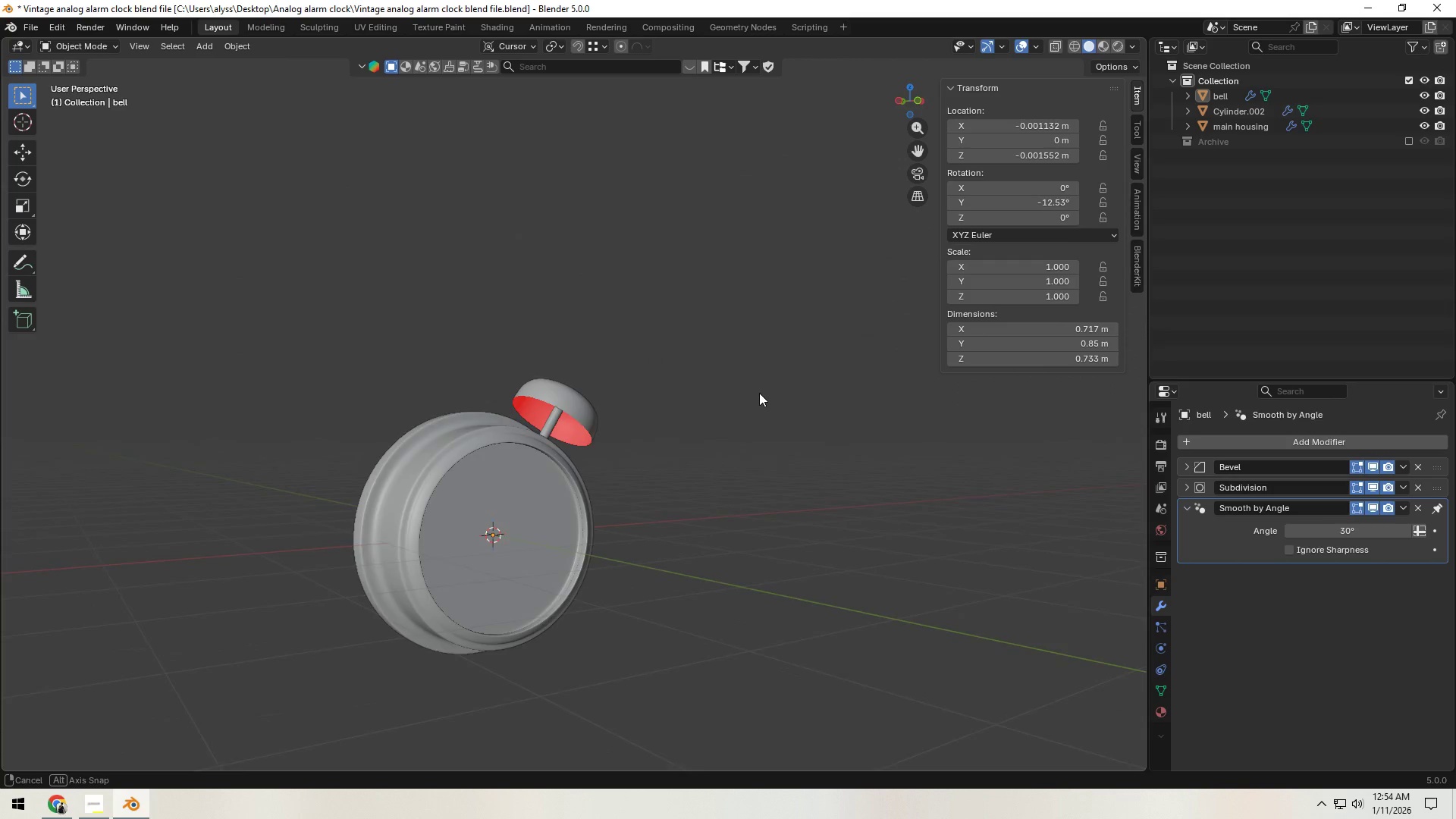 
left_click([742, 410])
 